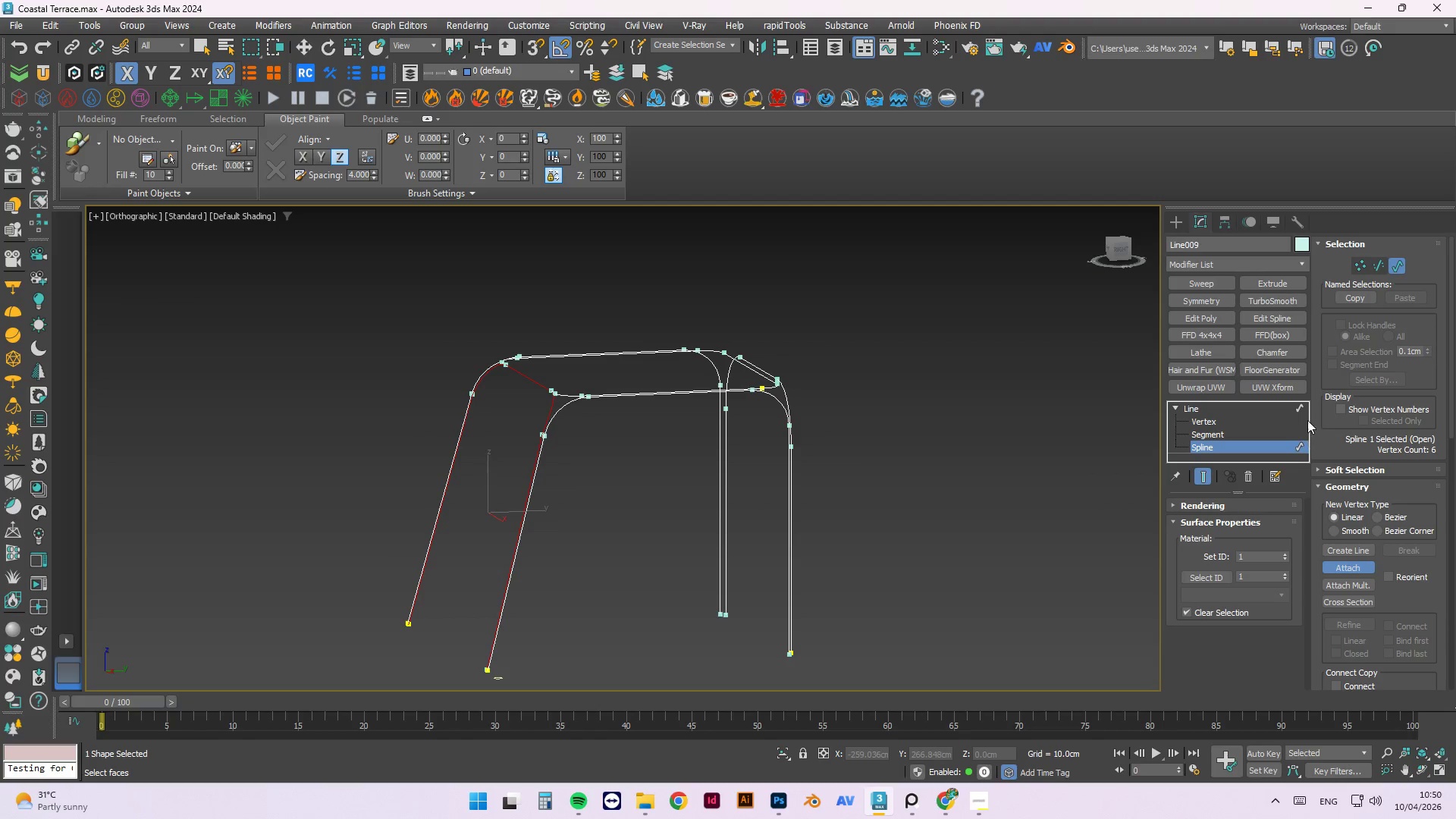 
left_click([1298, 408])
 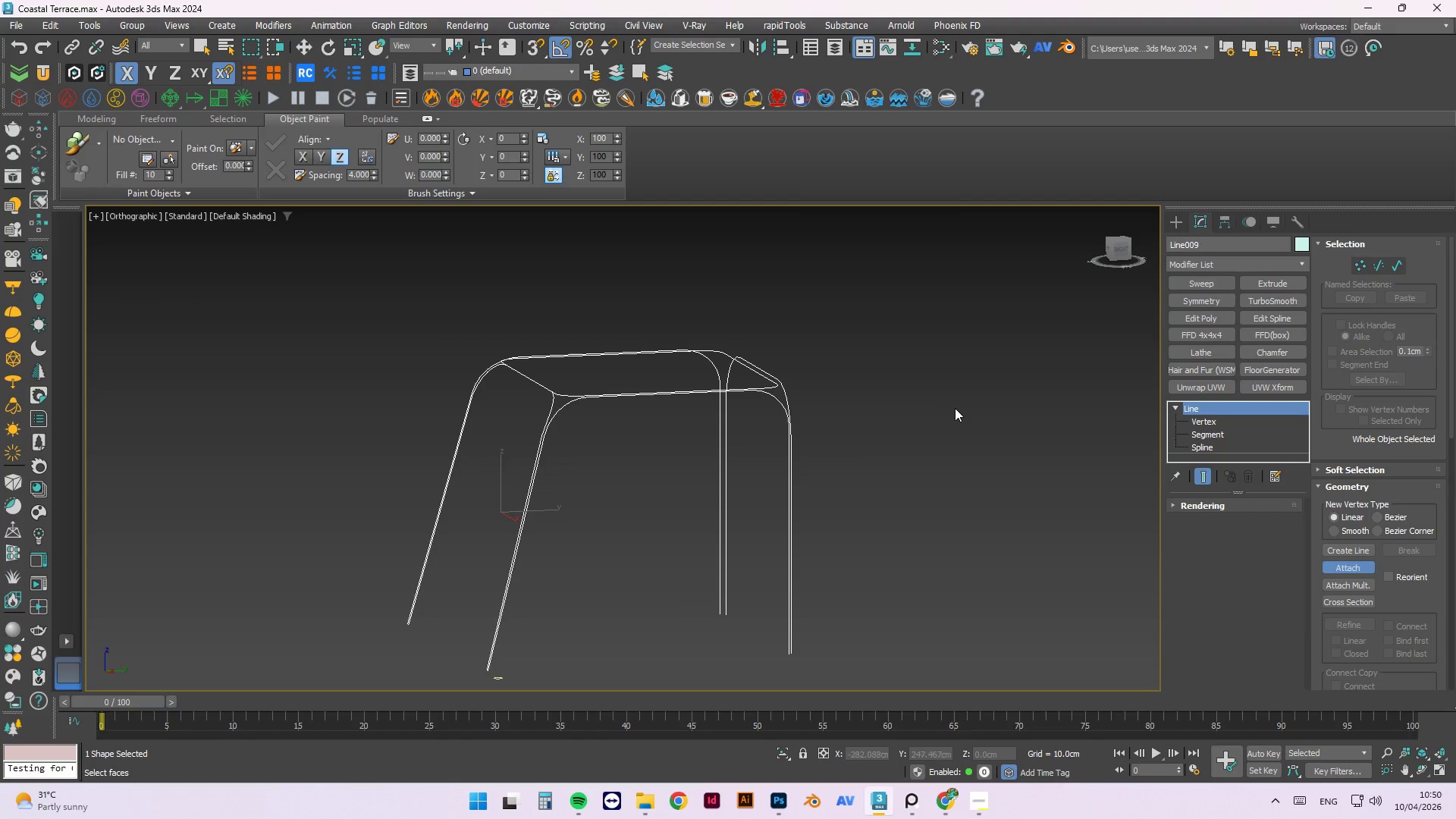 
left_click([955, 408])
 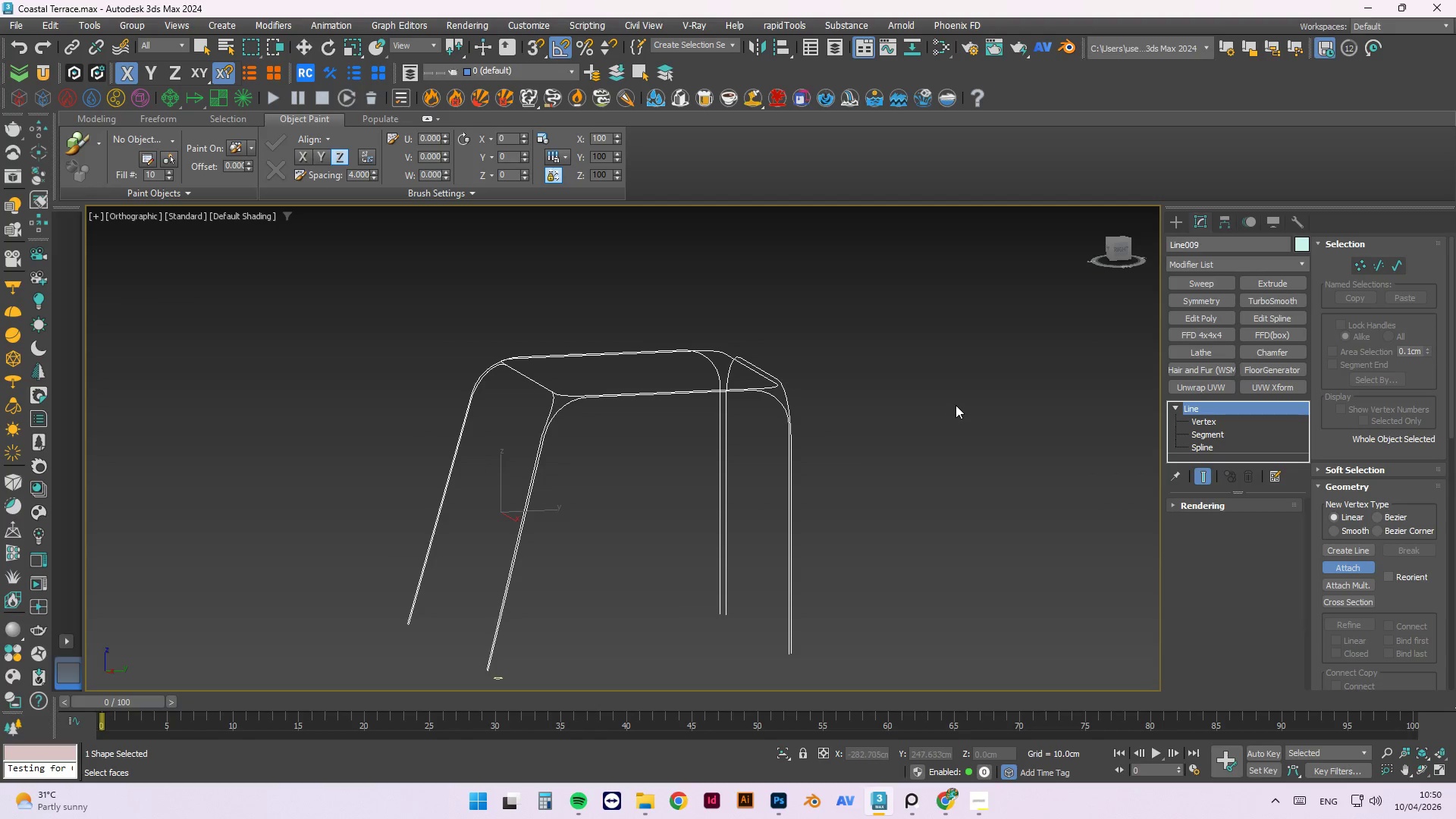 
scroll: coordinate [958, 397], scroll_direction: down, amount: 2.0
 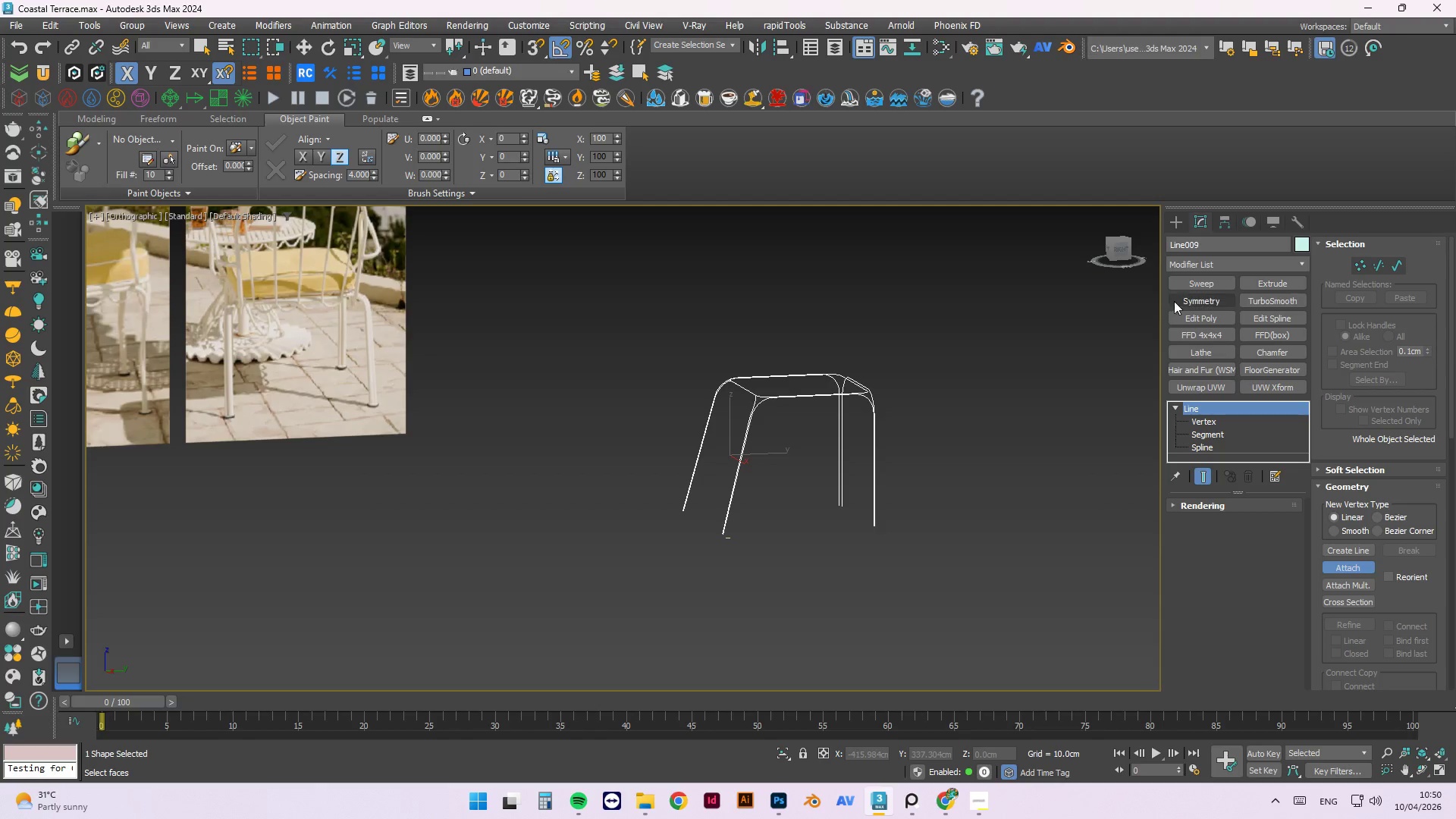 
left_click([1194, 286])
 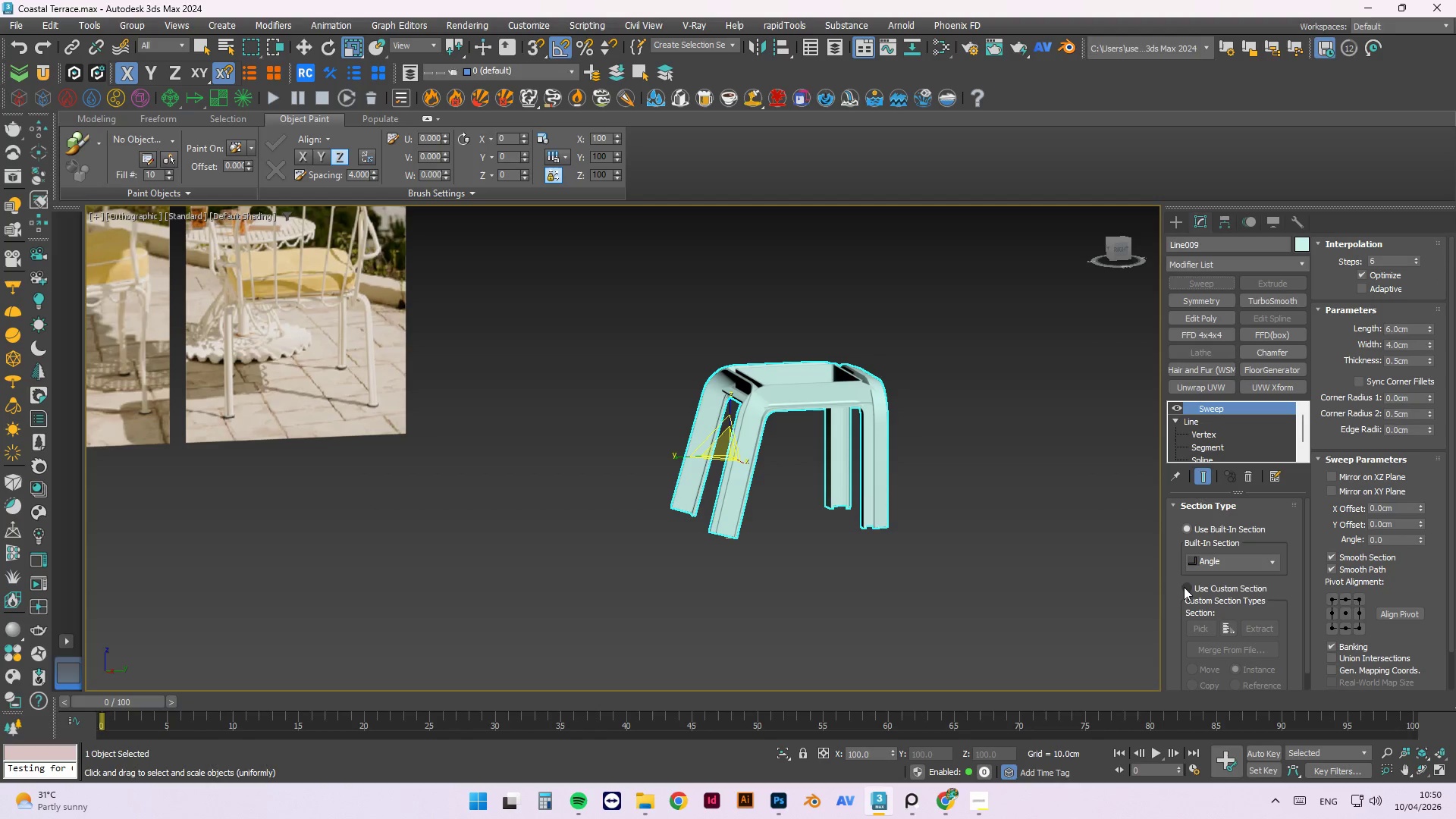 
left_click([1204, 632])
 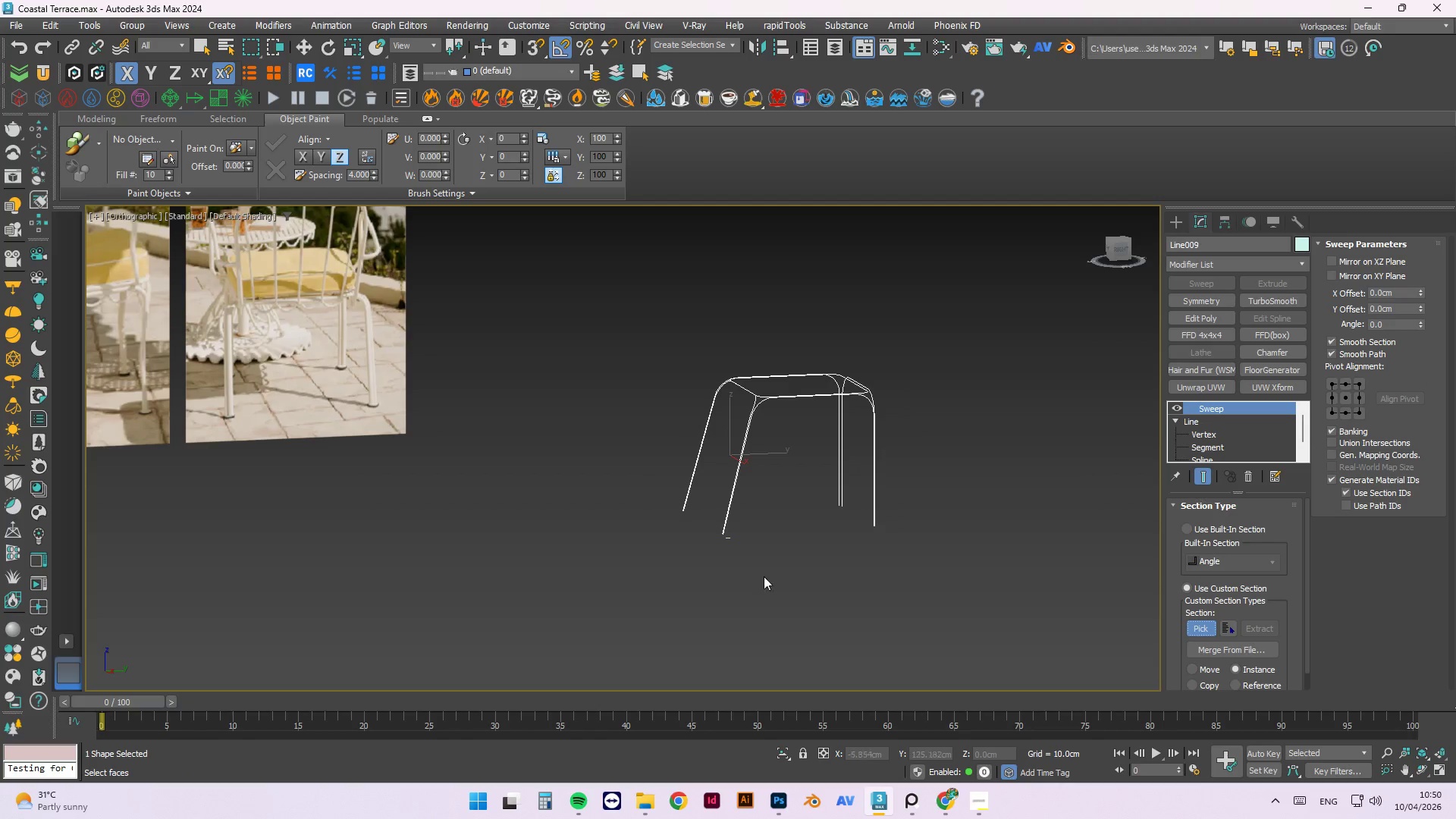 
scroll: coordinate [725, 538], scroll_direction: up, amount: 6.0
 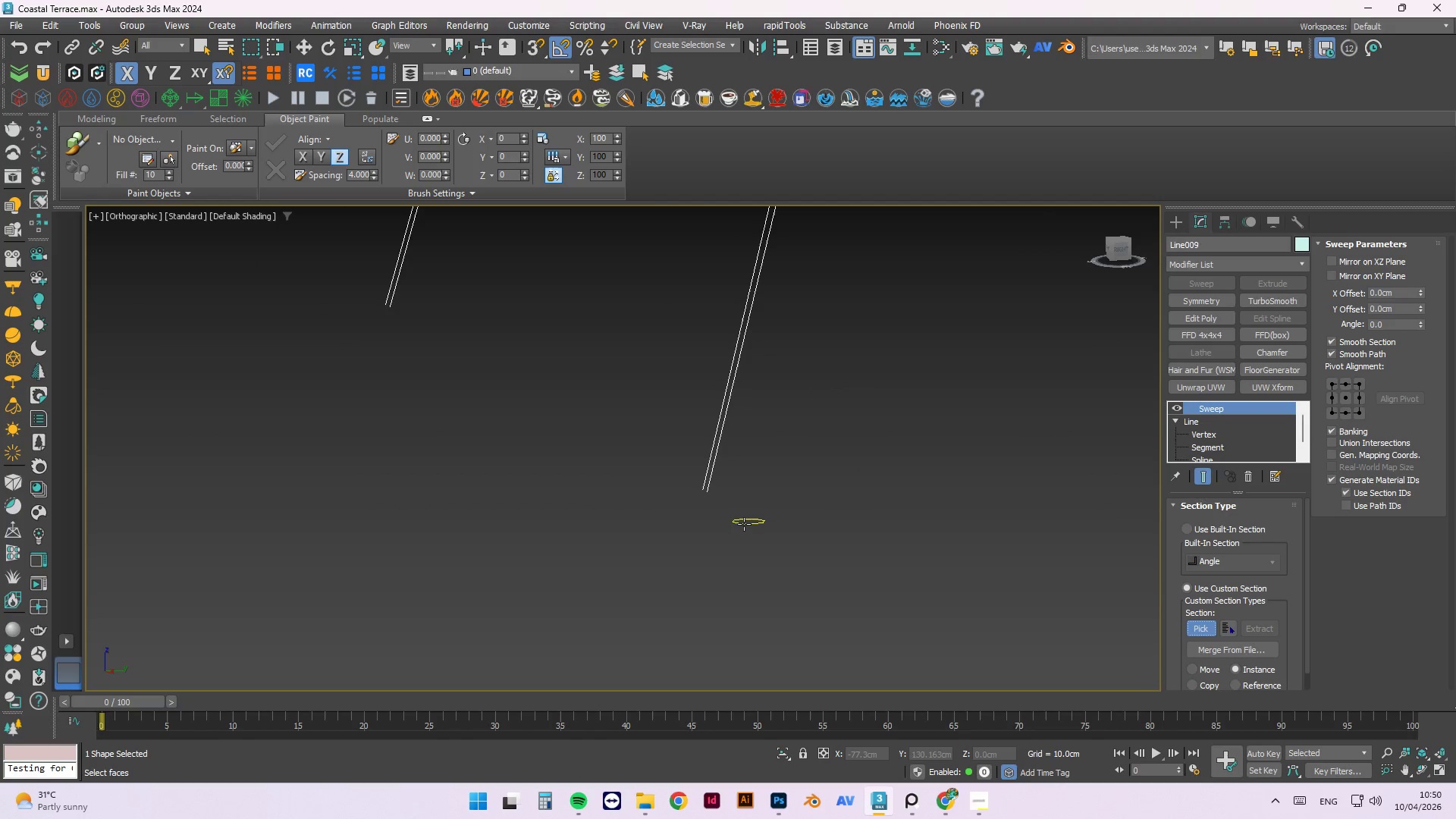 
left_click([744, 524])
 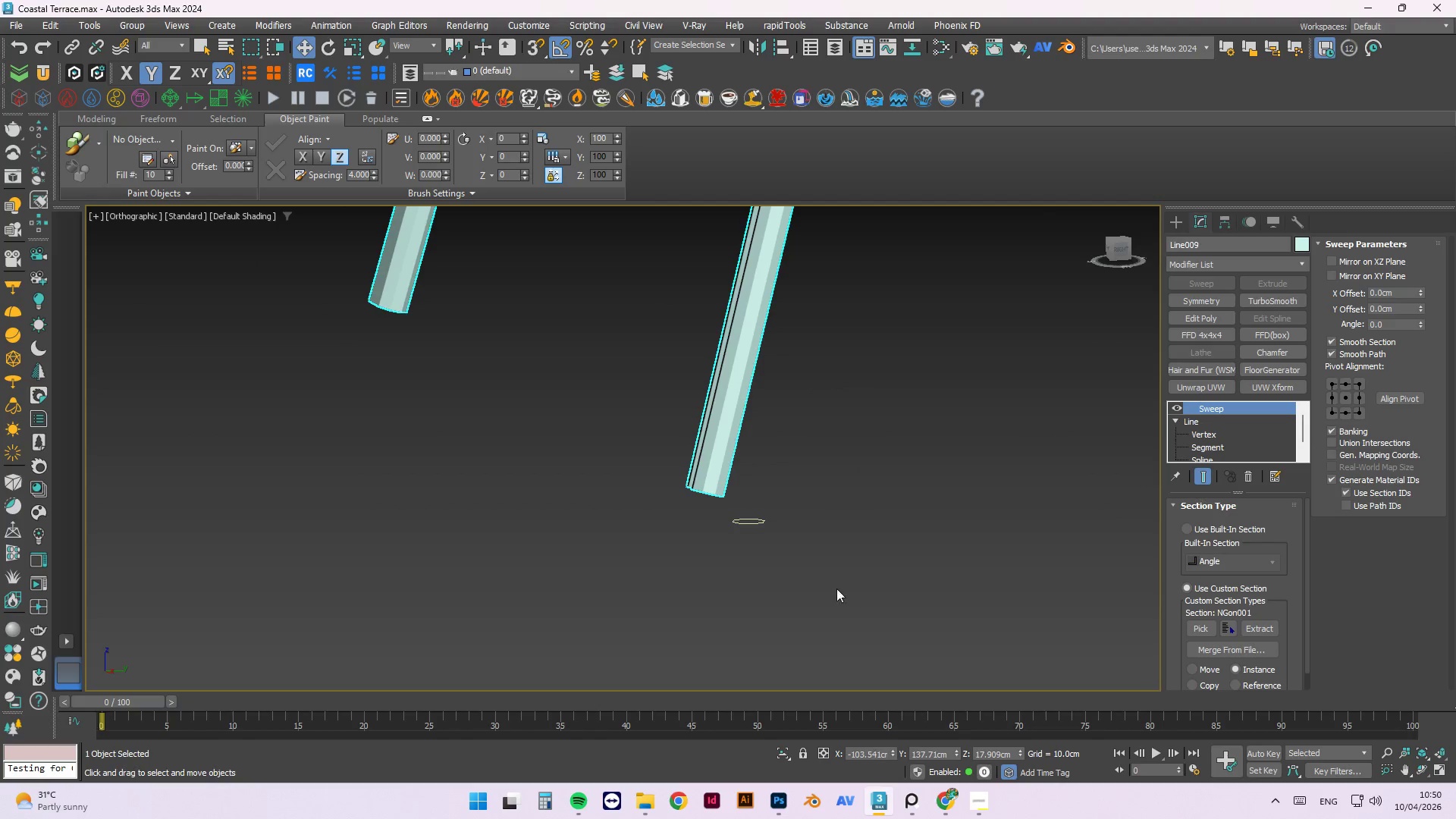 
scroll: coordinate [727, 576], scroll_direction: down, amount: 3.0
 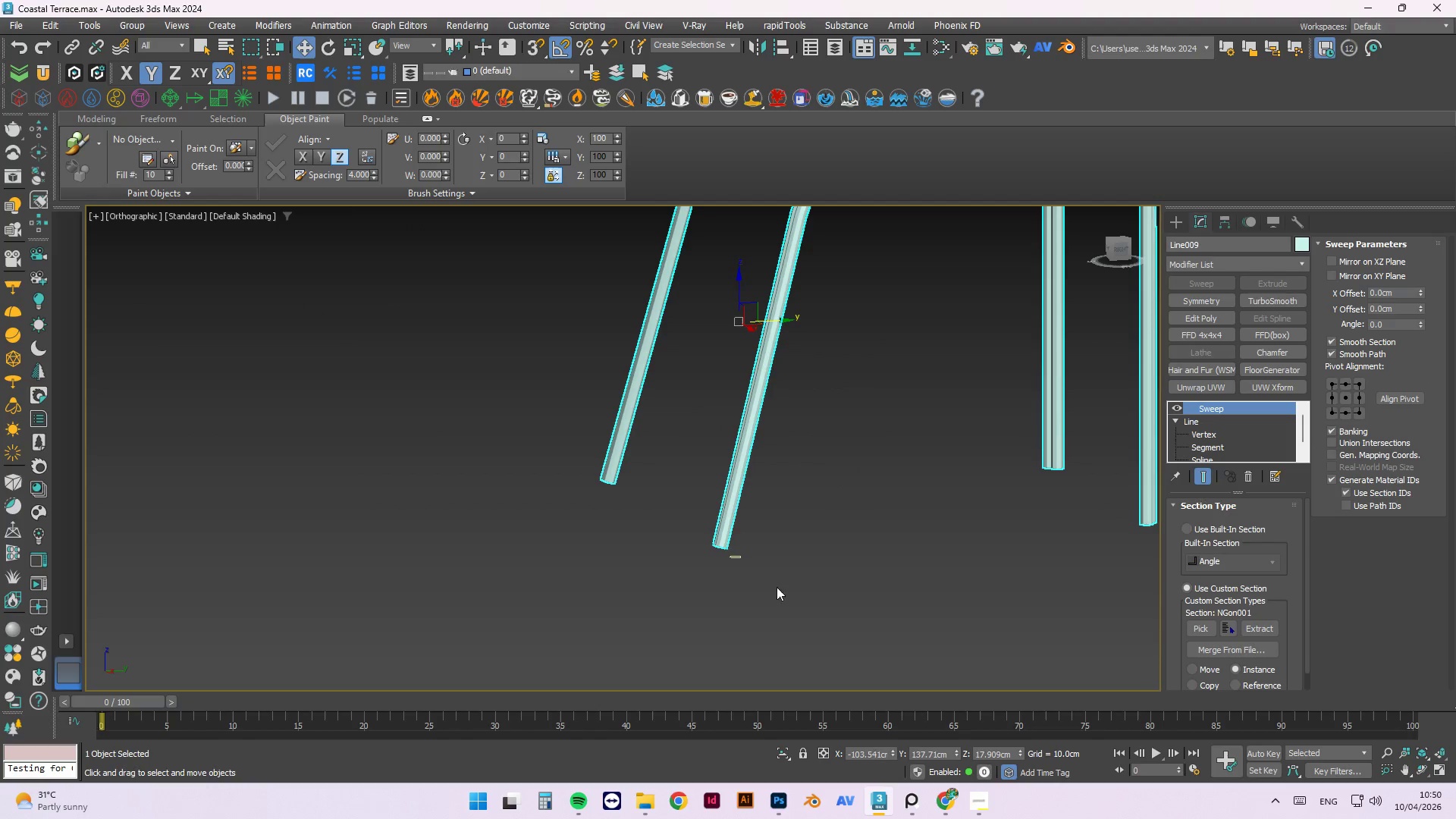 
hold_key(key=AltLeft, duration=0.8)
 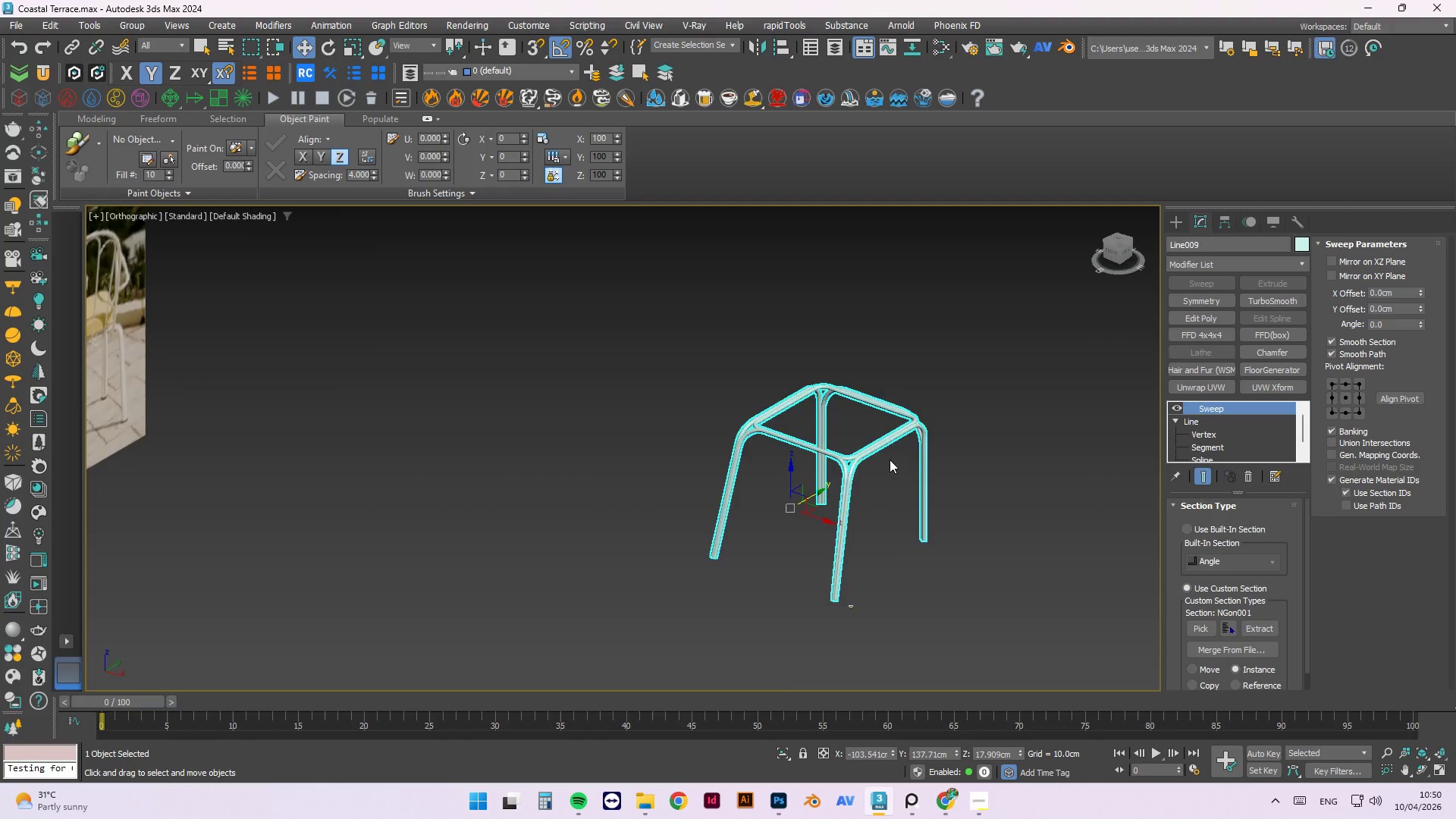 
scroll: coordinate [790, 584], scroll_direction: down, amount: 3.0
 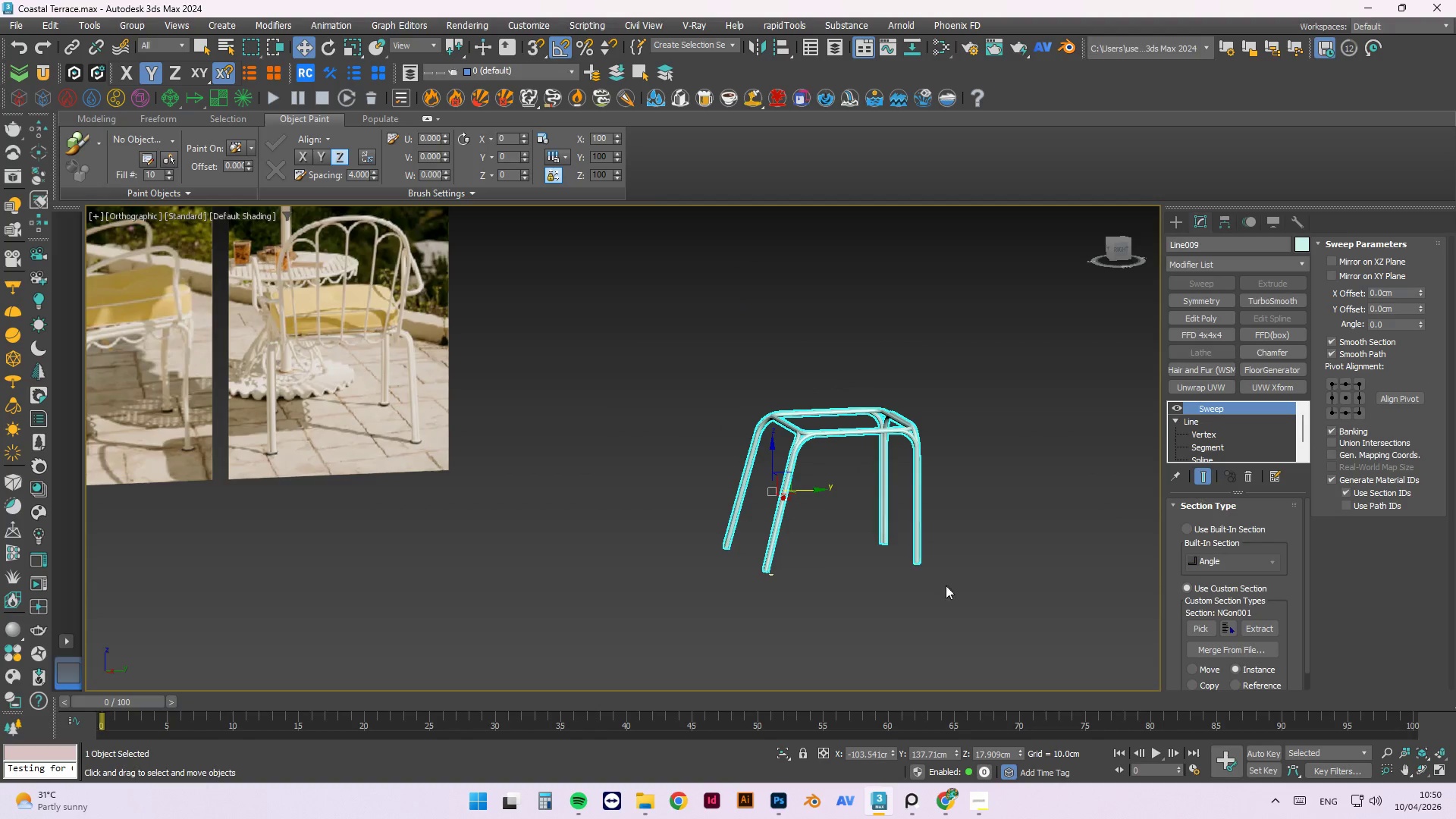 
scroll: coordinate [818, 411], scroll_direction: up, amount: 7.0
 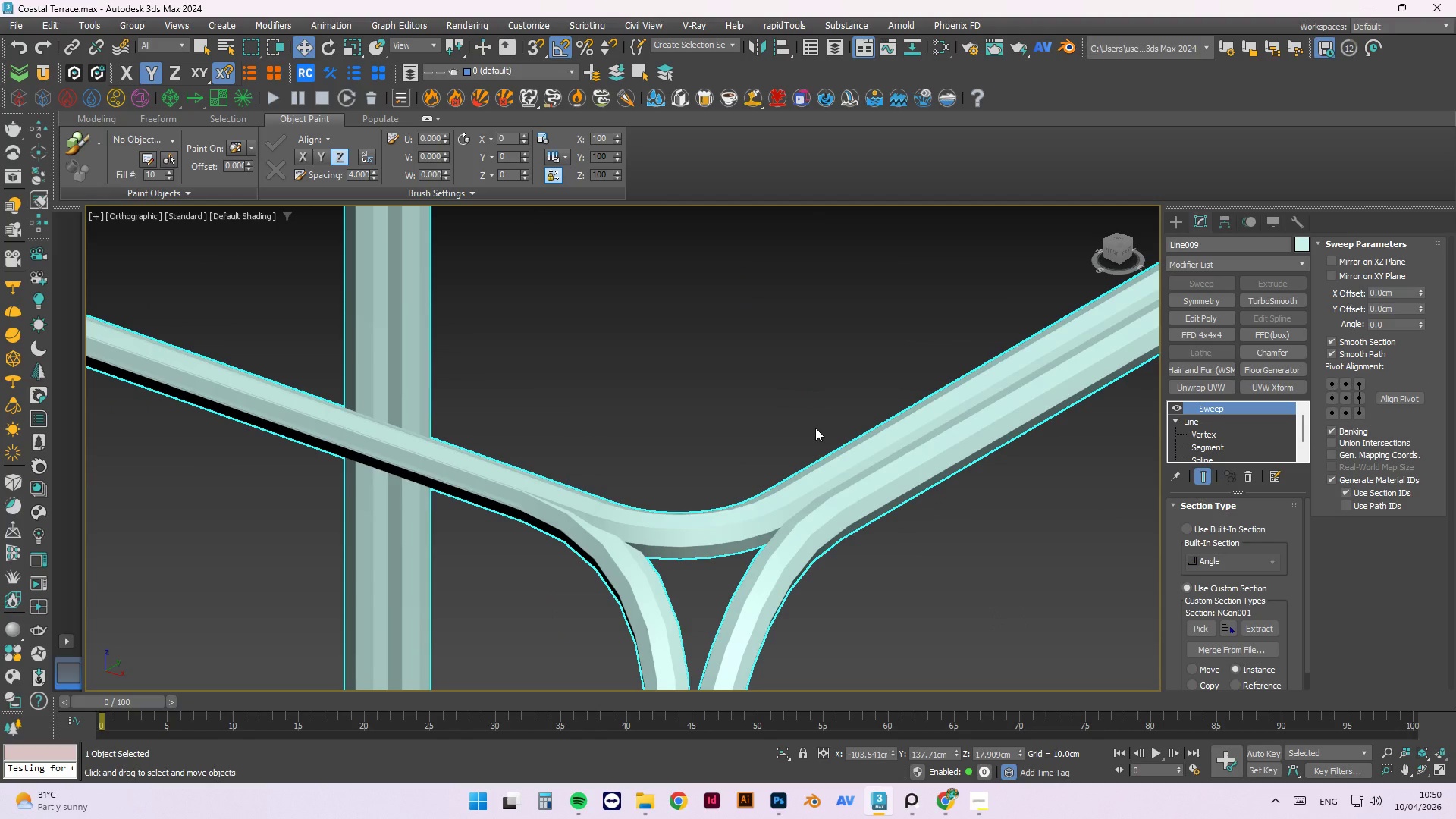 
scroll: coordinate [945, 509], scroll_direction: down, amount: 3.0
 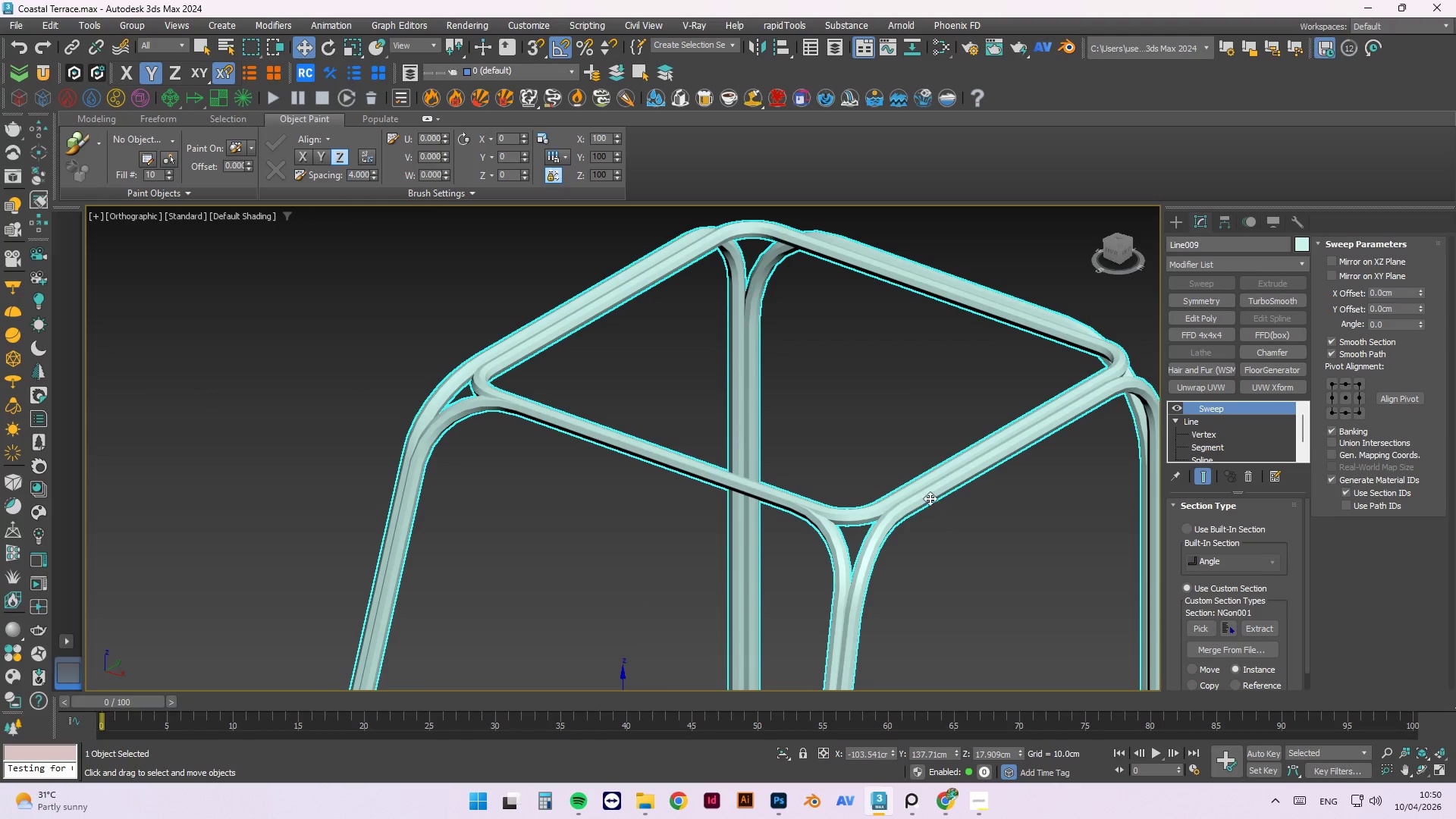 
hold_key(key=AltLeft, duration=1.5)
 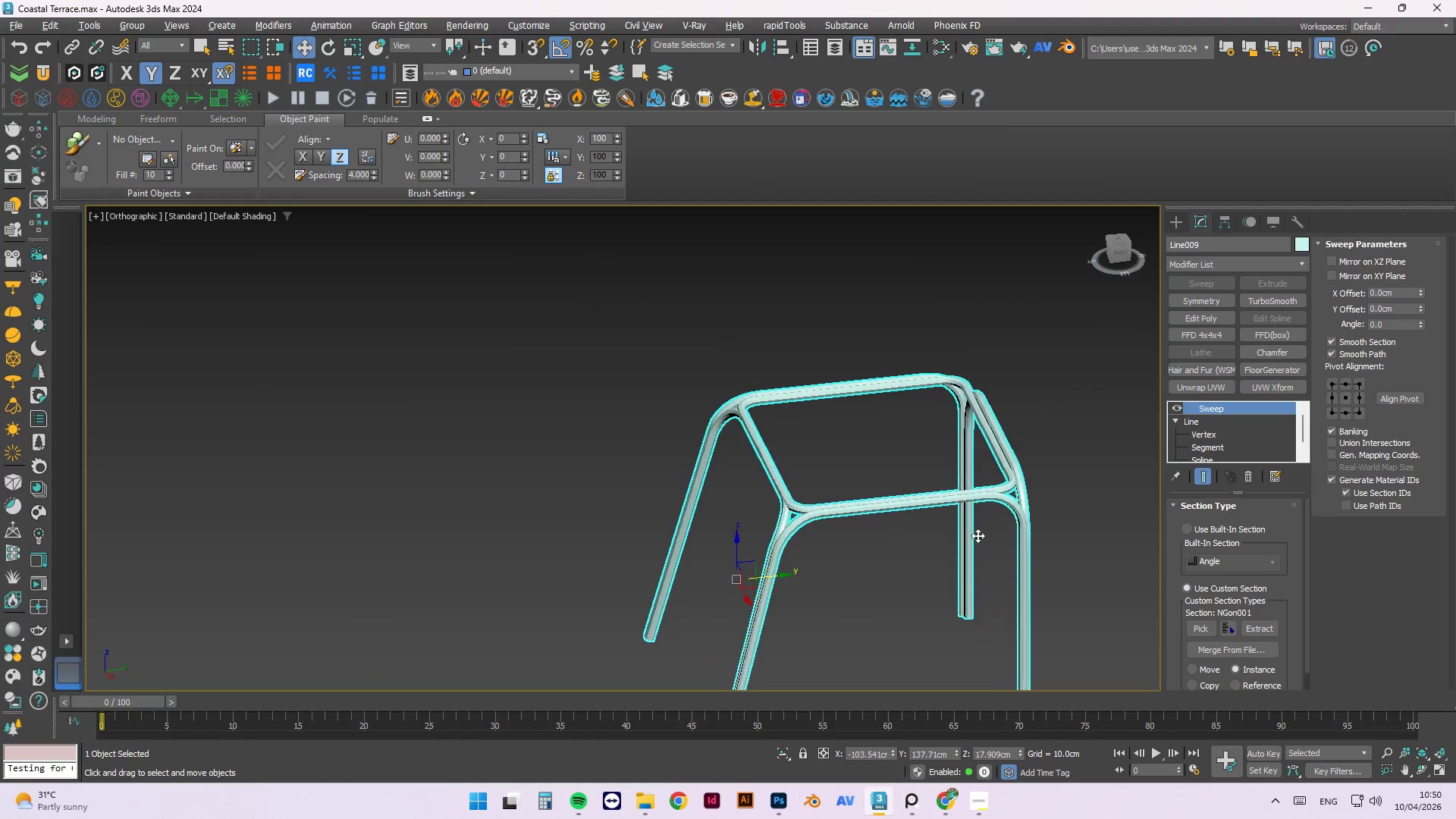 
scroll: coordinate [927, 498], scroll_direction: down, amount: 2.0
 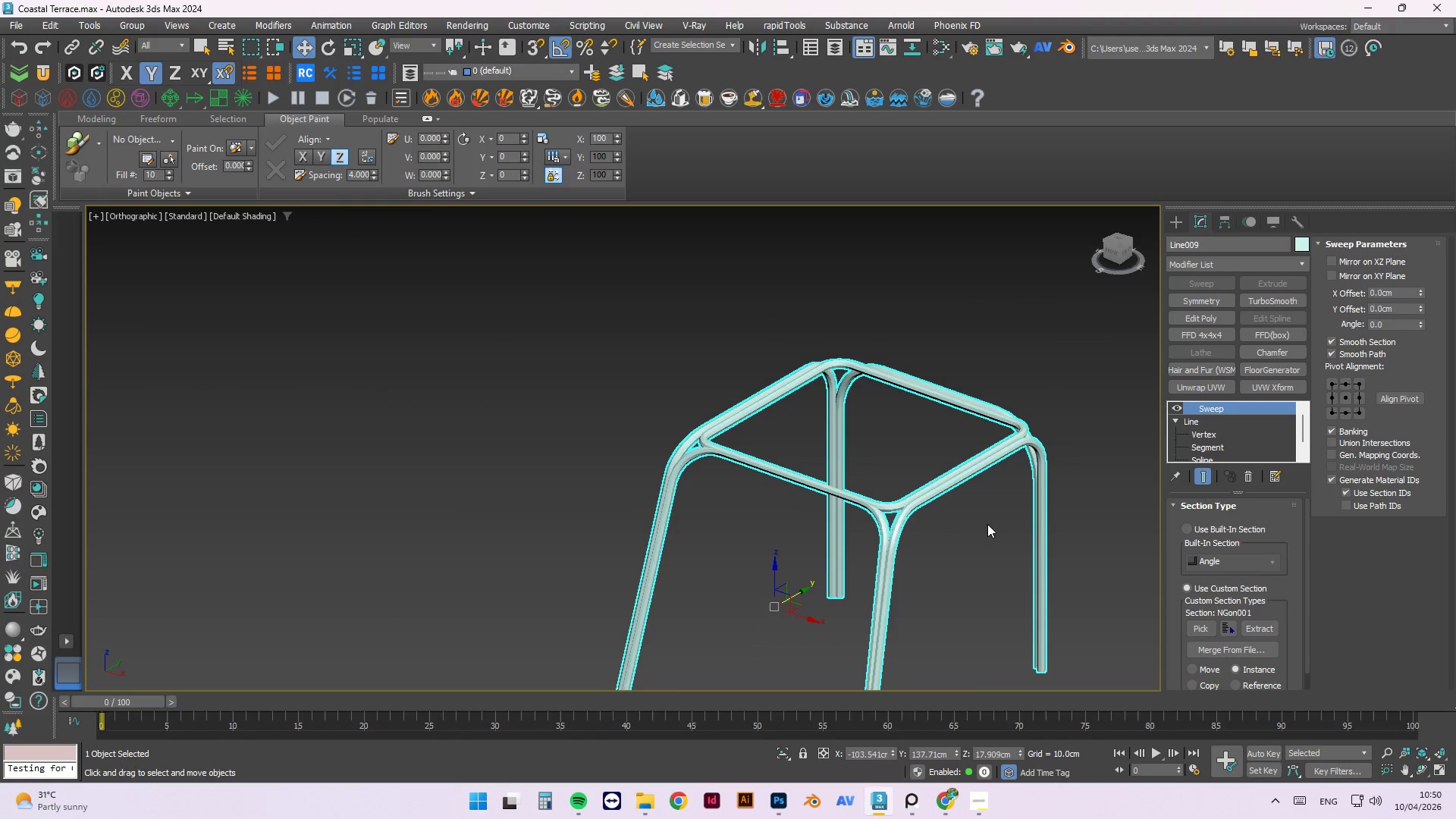 
hold_key(key=AltLeft, duration=1.52)
 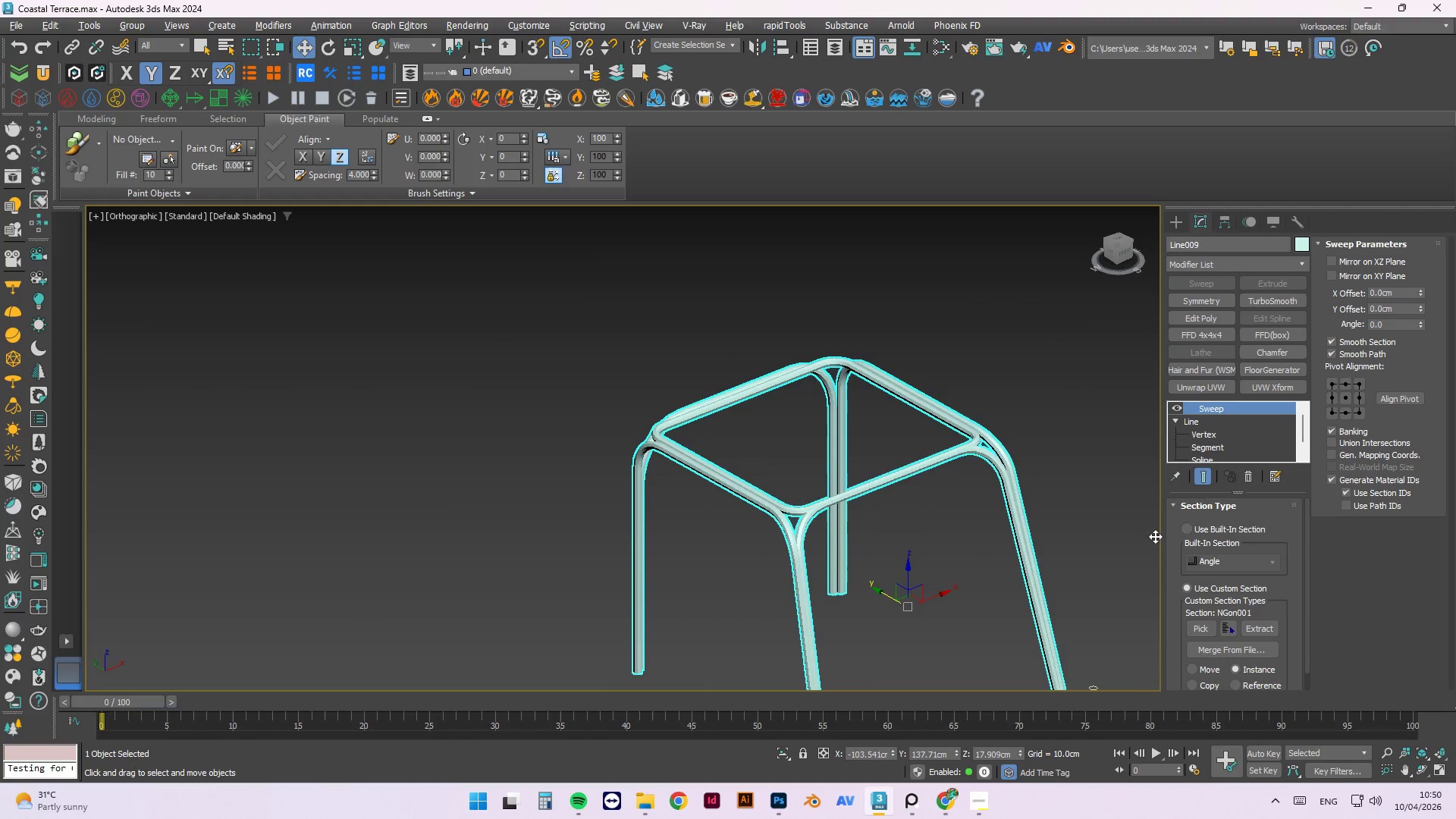 
hold_key(key=AltLeft, duration=1.5)
 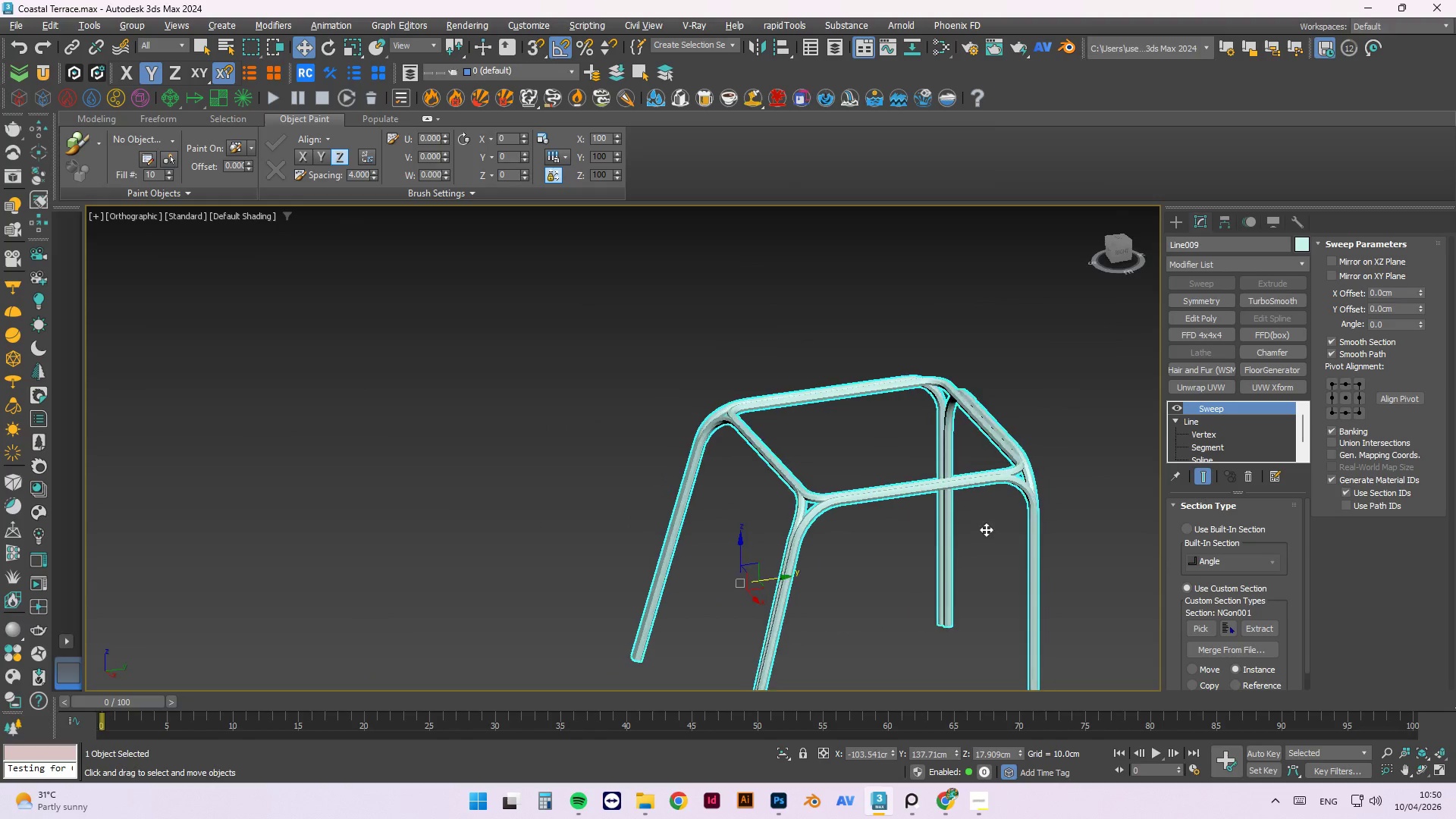 
hold_key(key=AltLeft, duration=0.66)
 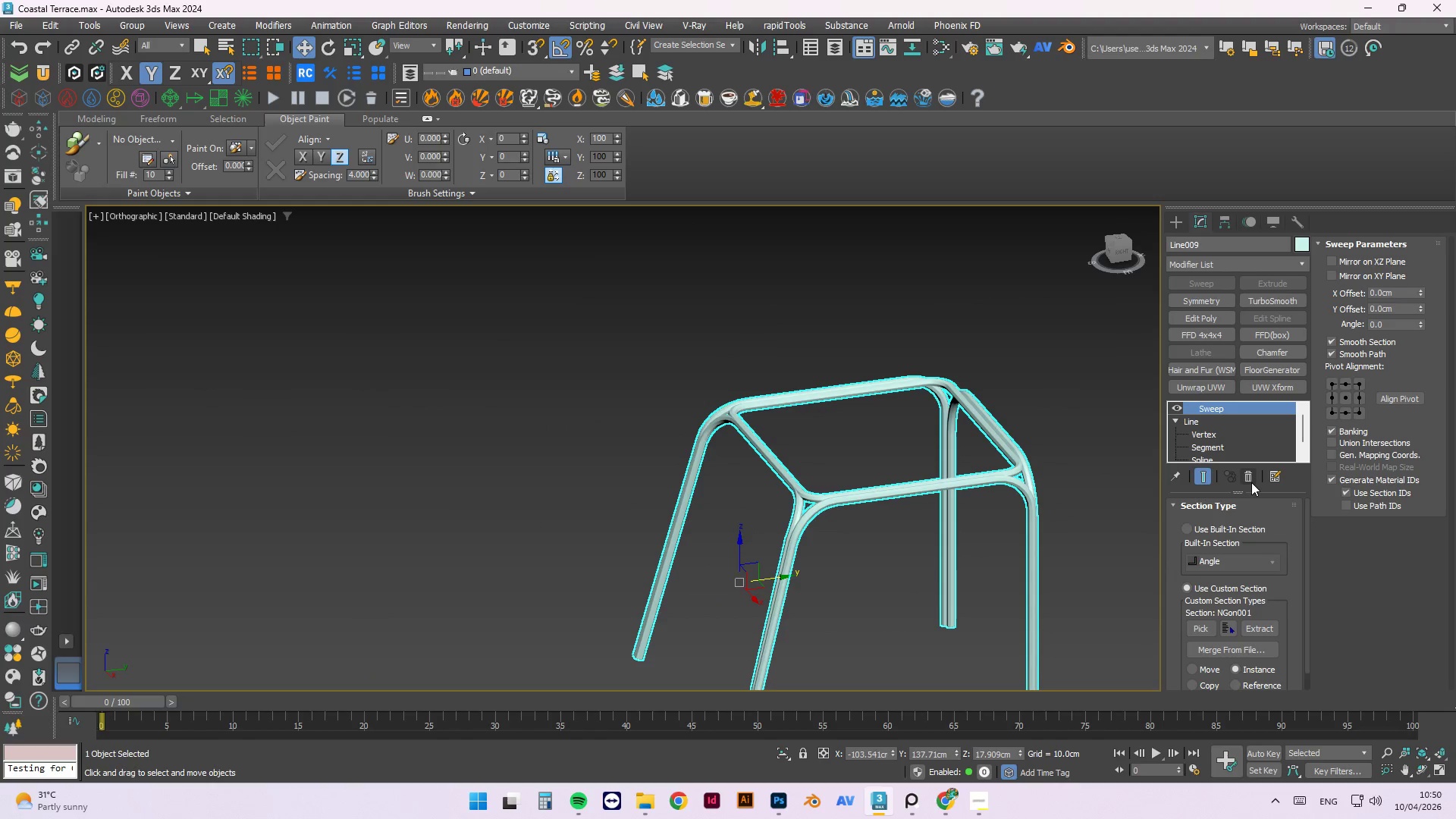 
left_click([1250, 479])
 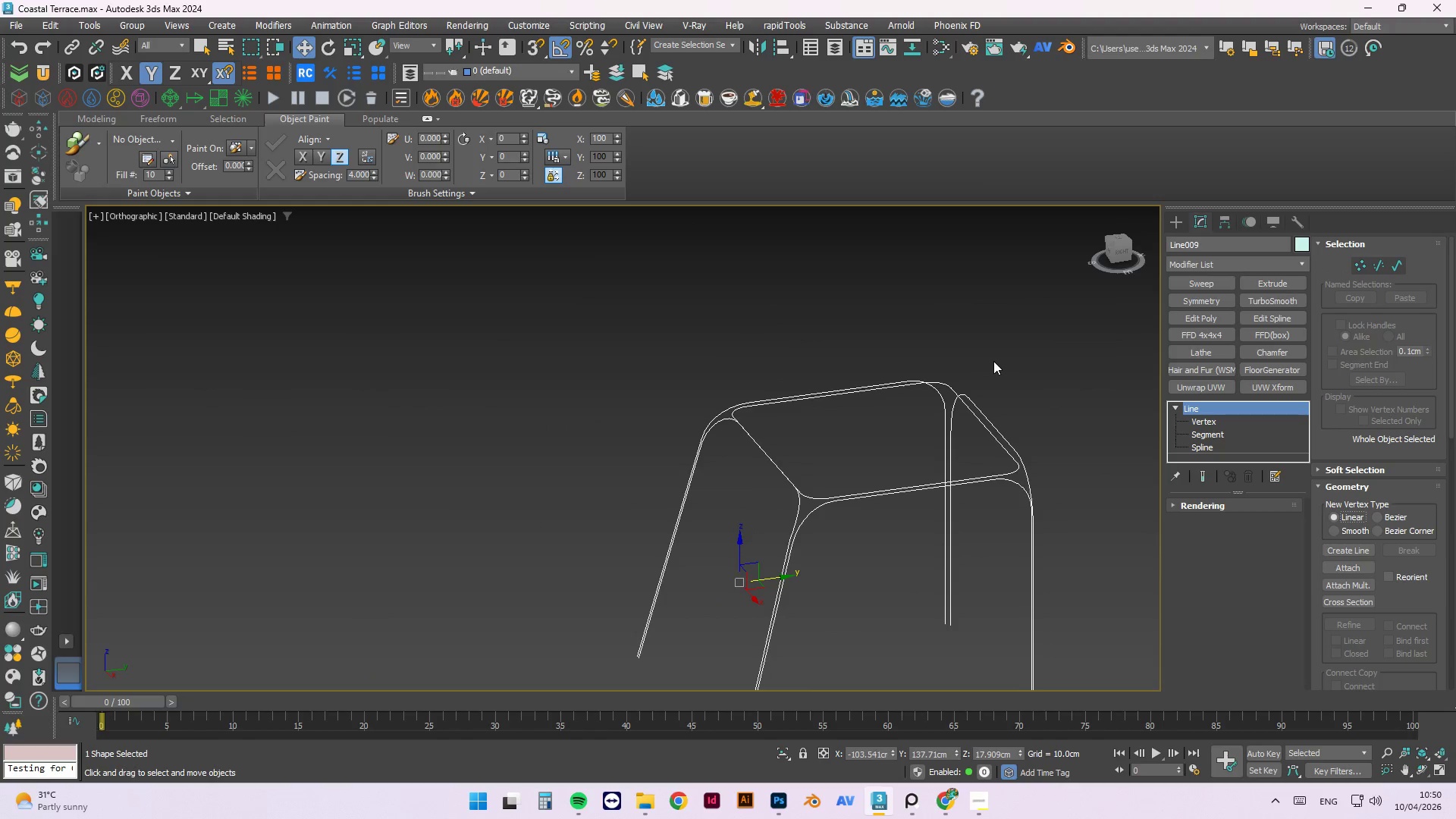 
left_click([1202, 439])
 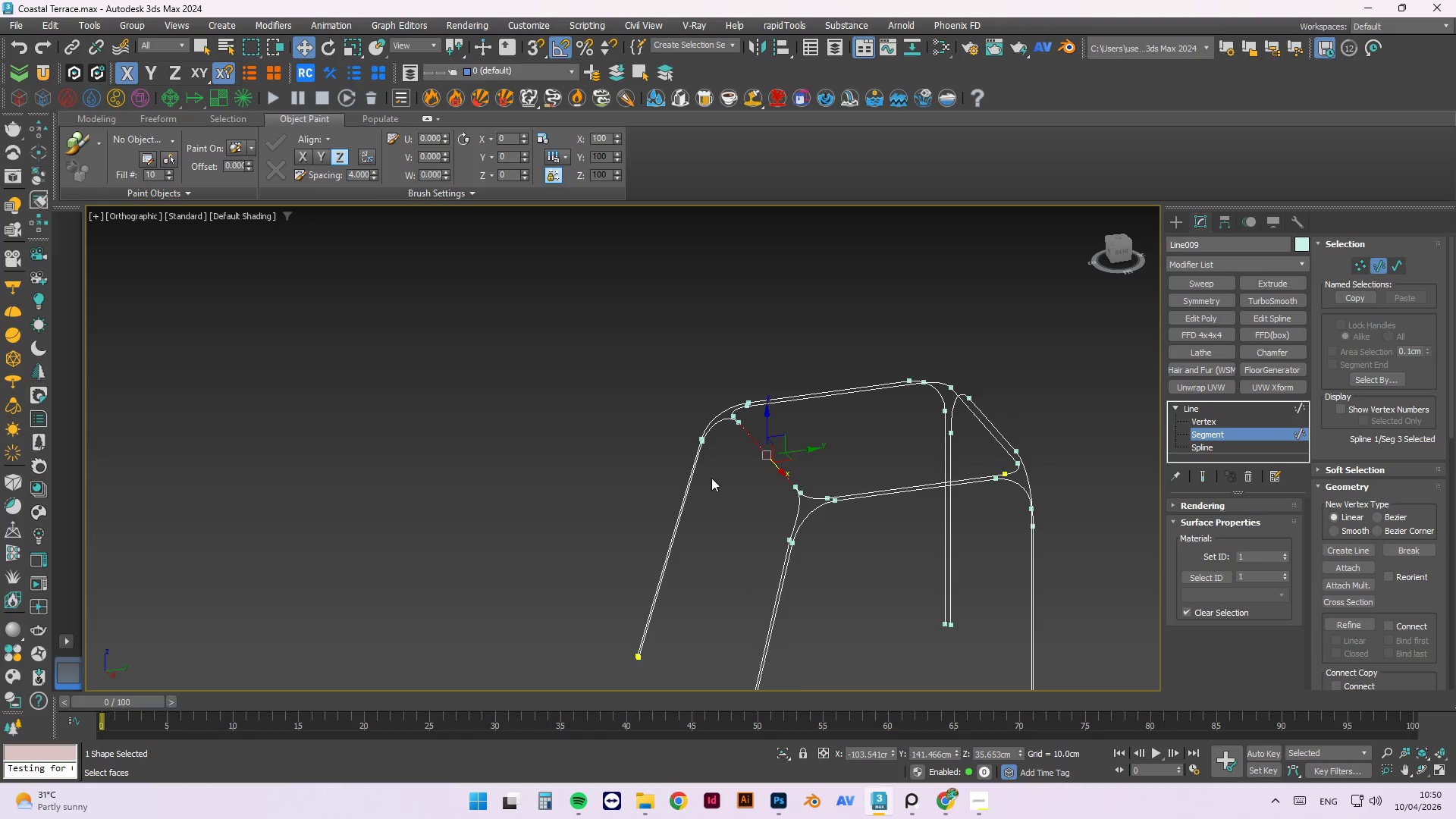 
scroll: coordinate [715, 483], scroll_direction: up, amount: 3.0
 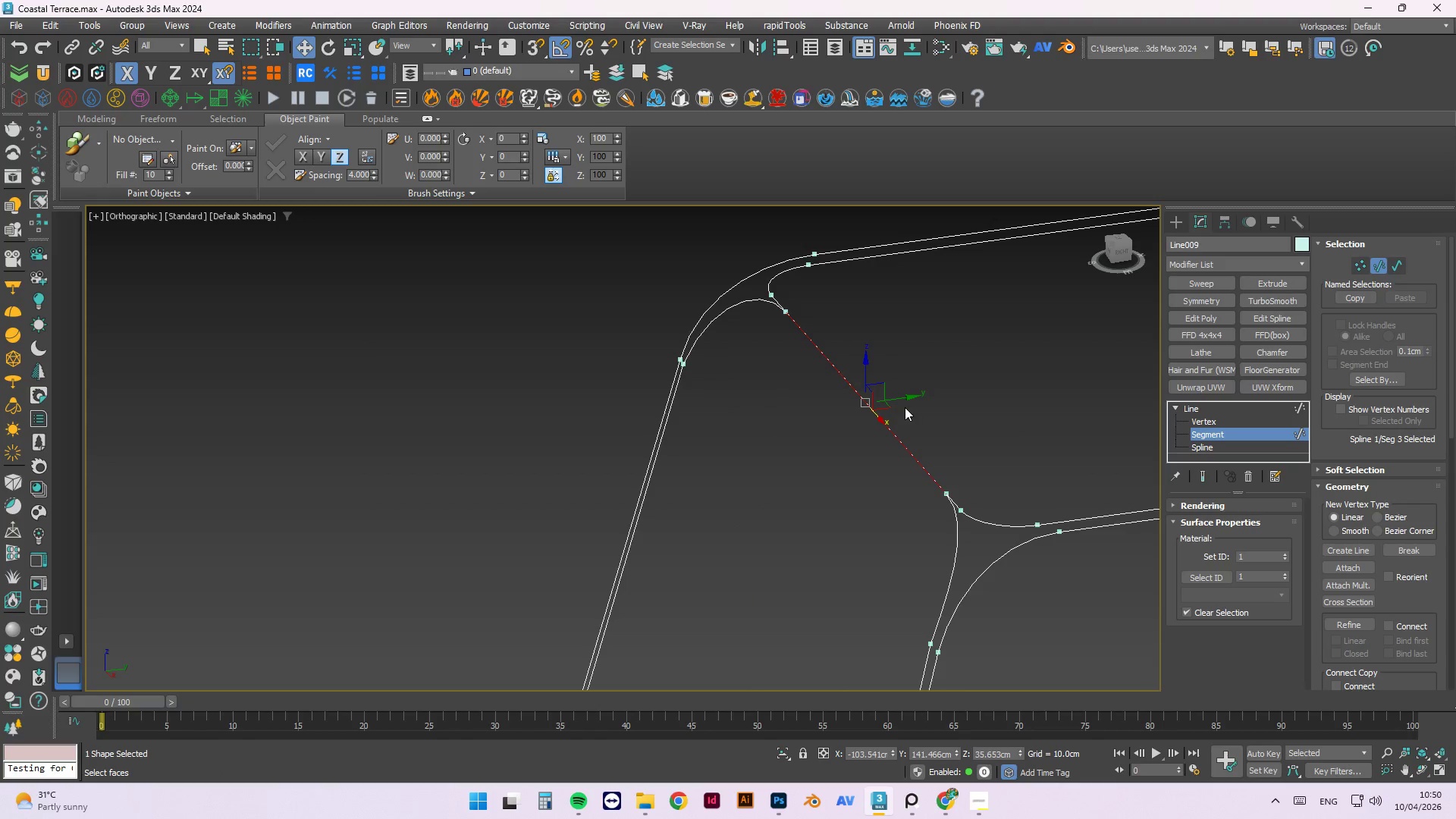 
left_click_drag(start_coordinate=[898, 400], to_coordinate=[891, 400])
 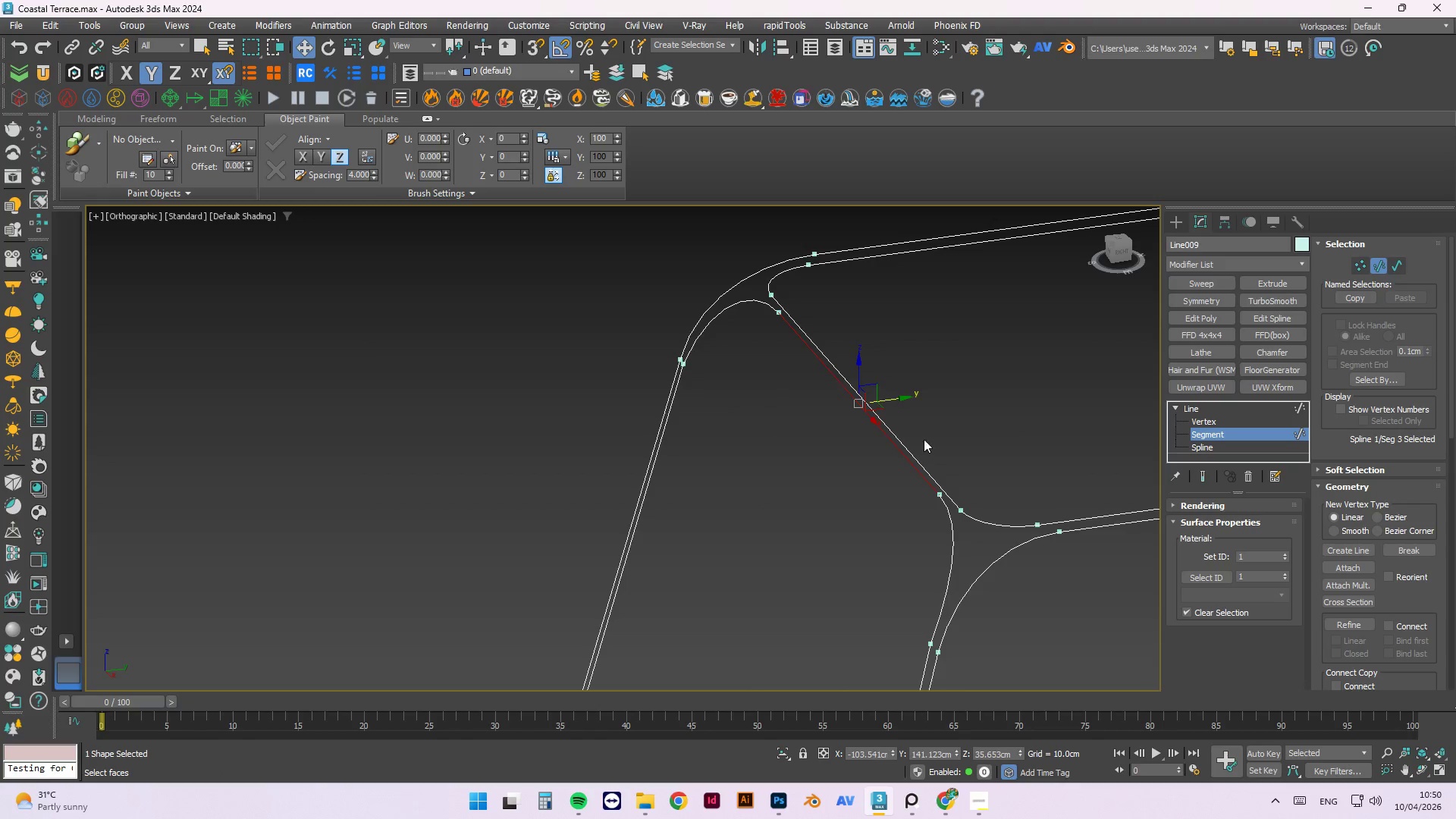 
hold_key(key=AltLeft, duration=1.5)
 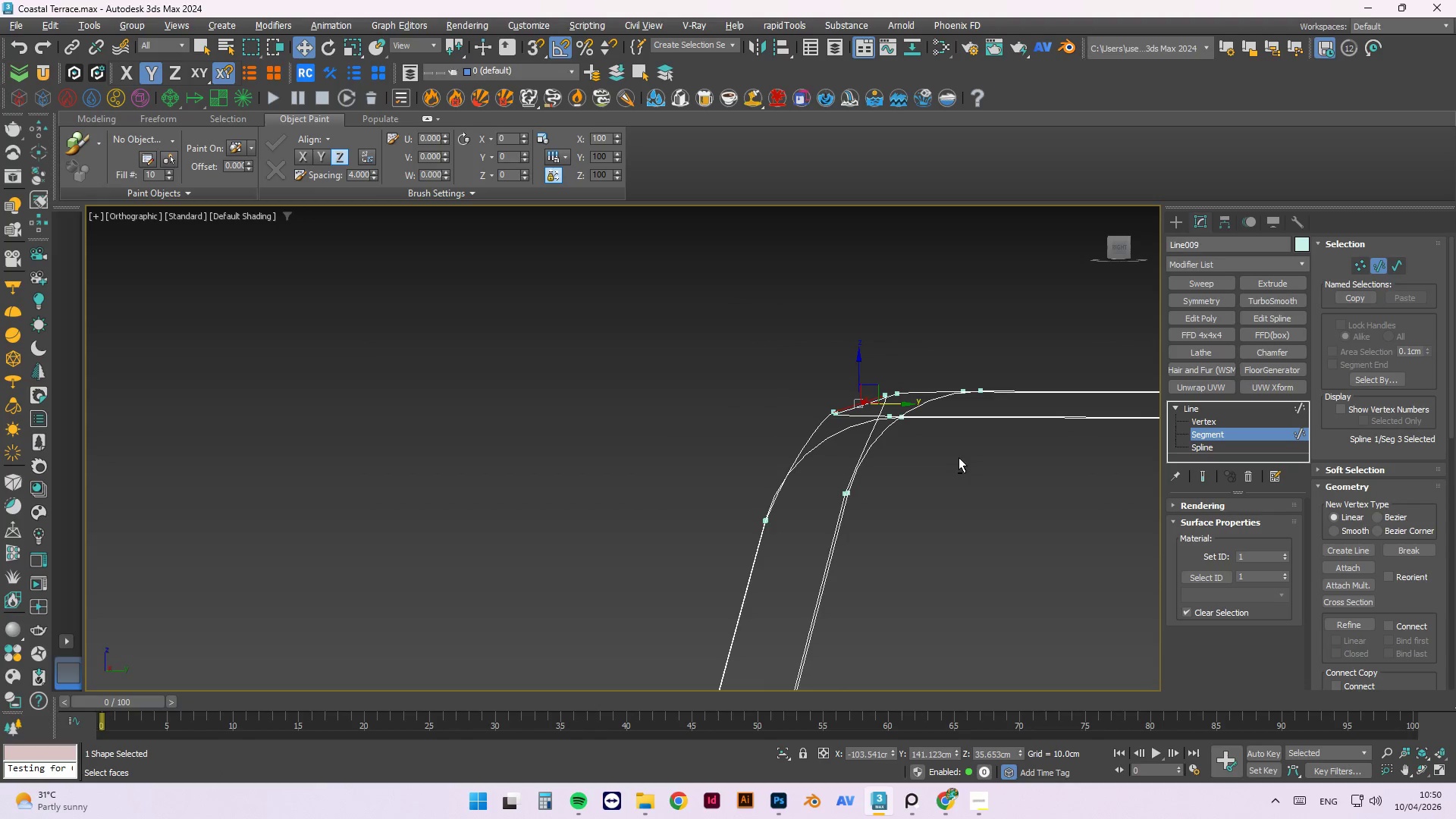 
key(Alt+AltLeft)
 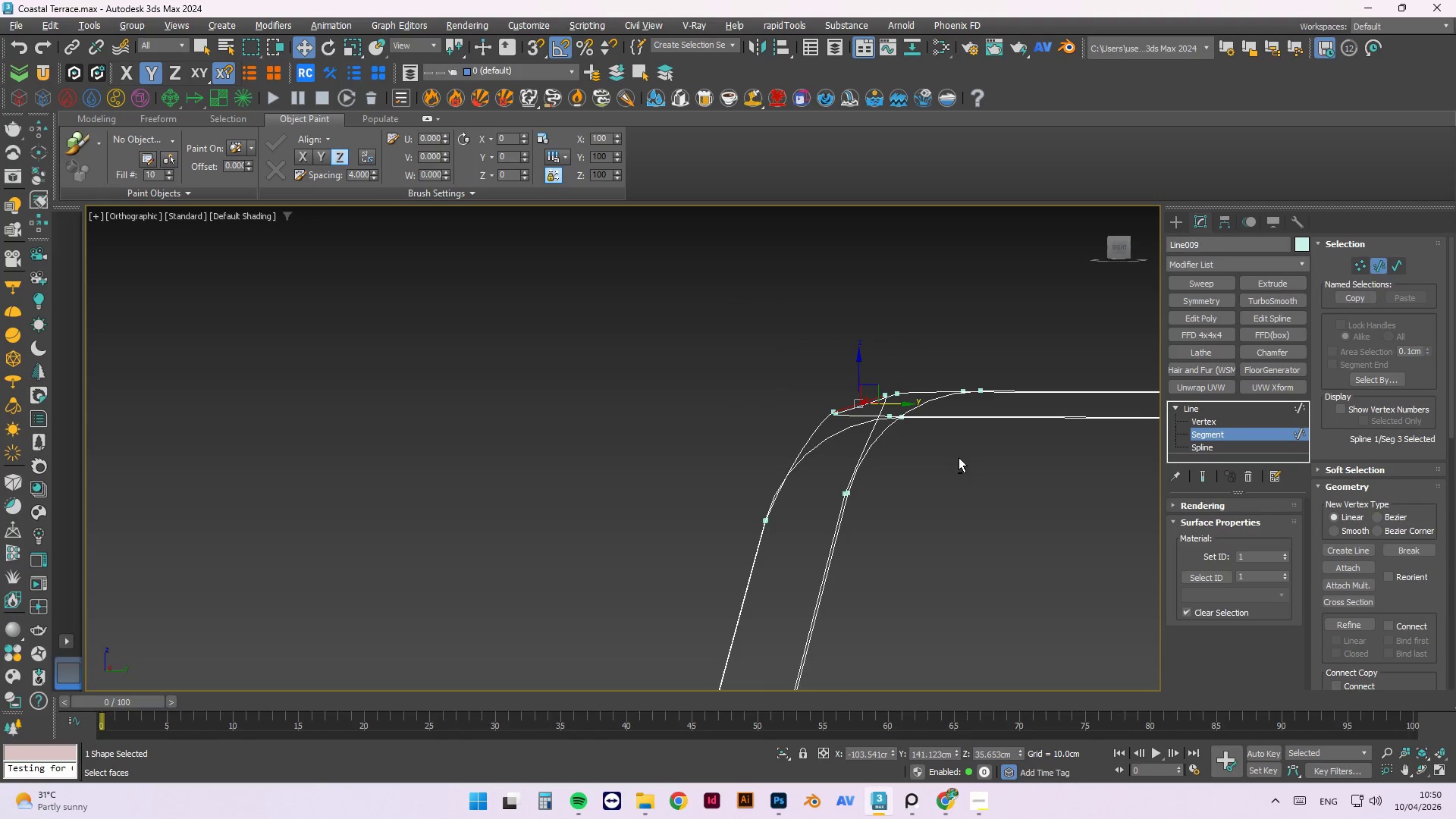 
key(Alt+AltLeft)
 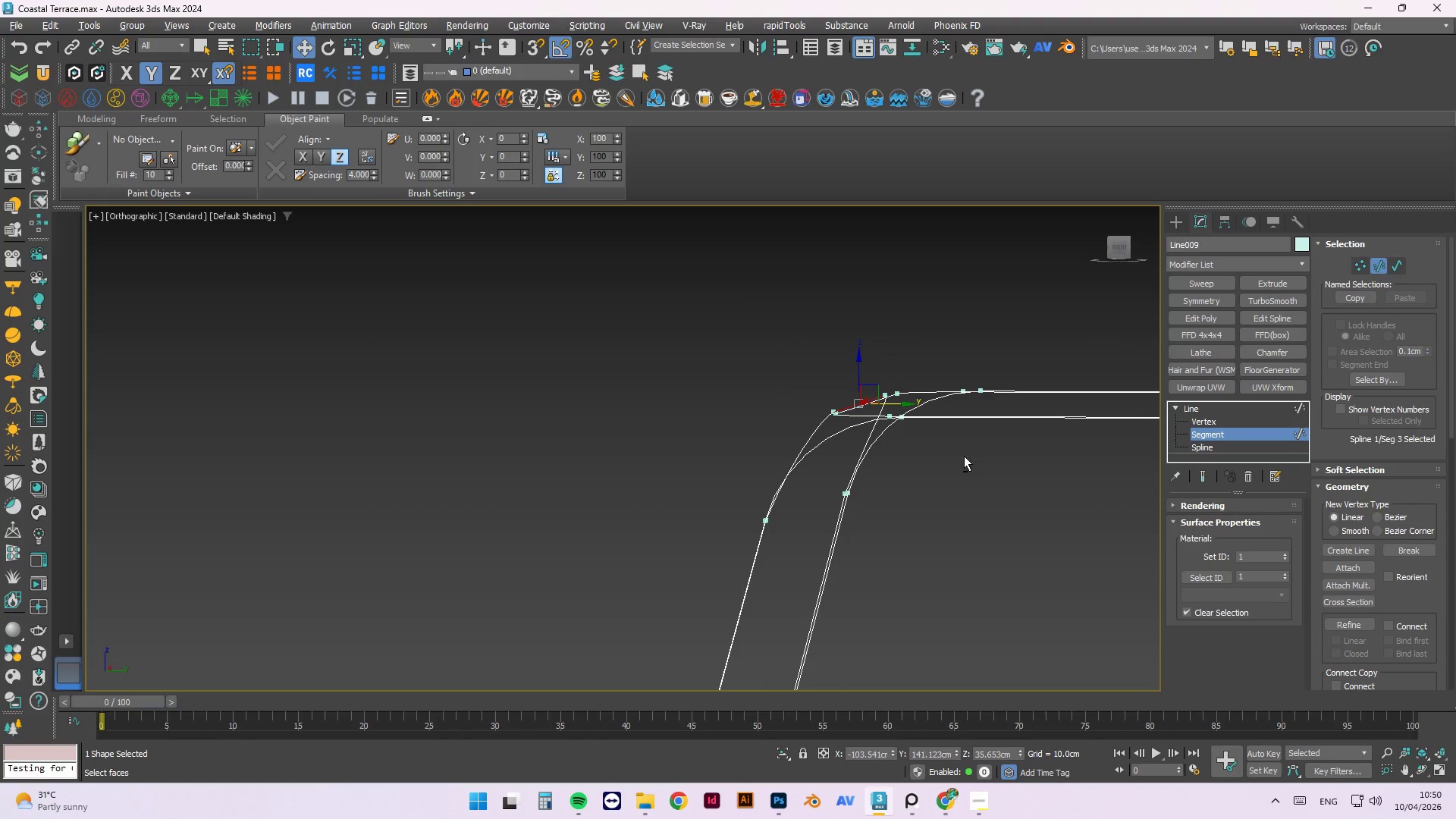 
key(Alt+AltLeft)
 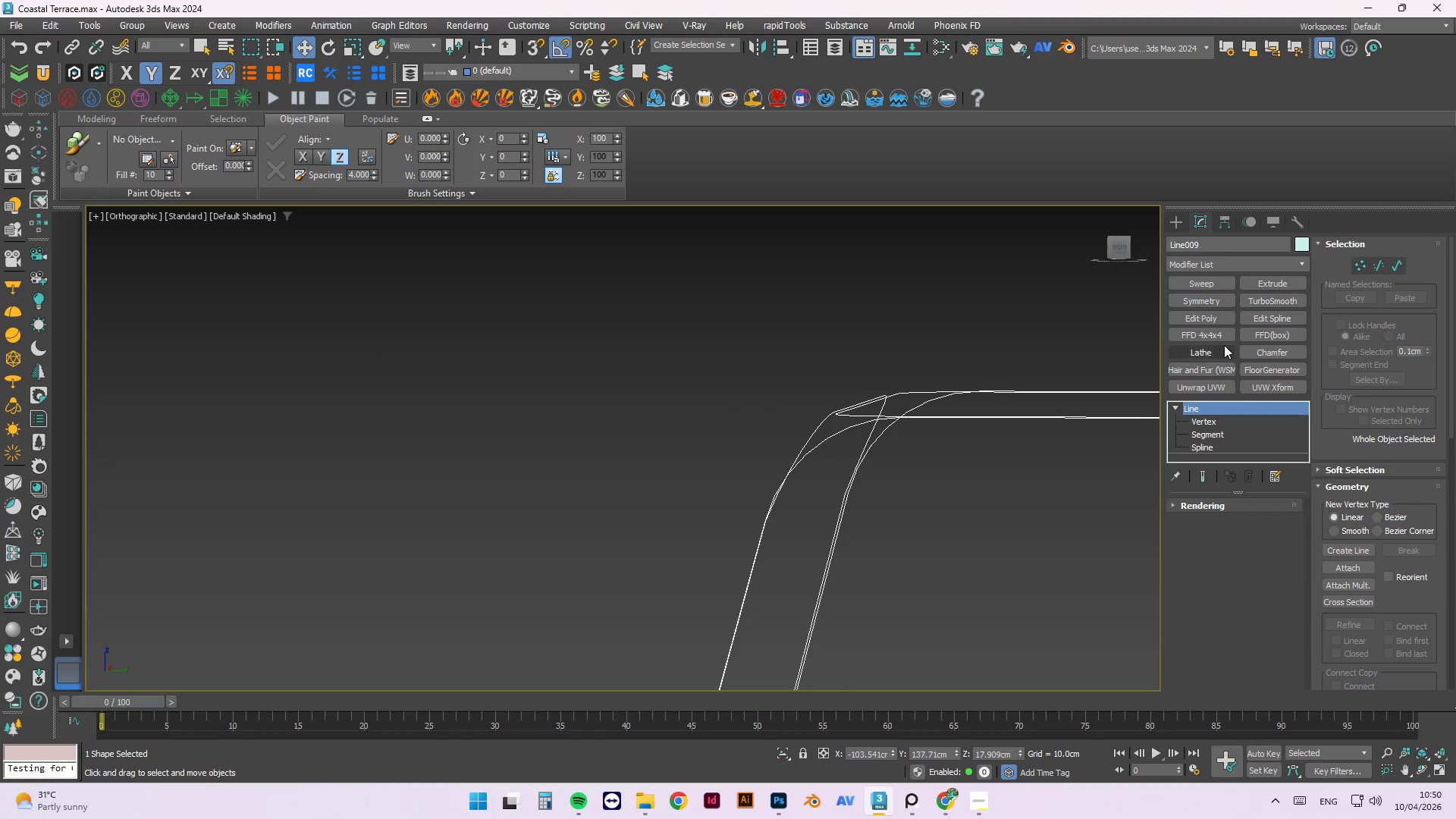 
left_click([1204, 289])
 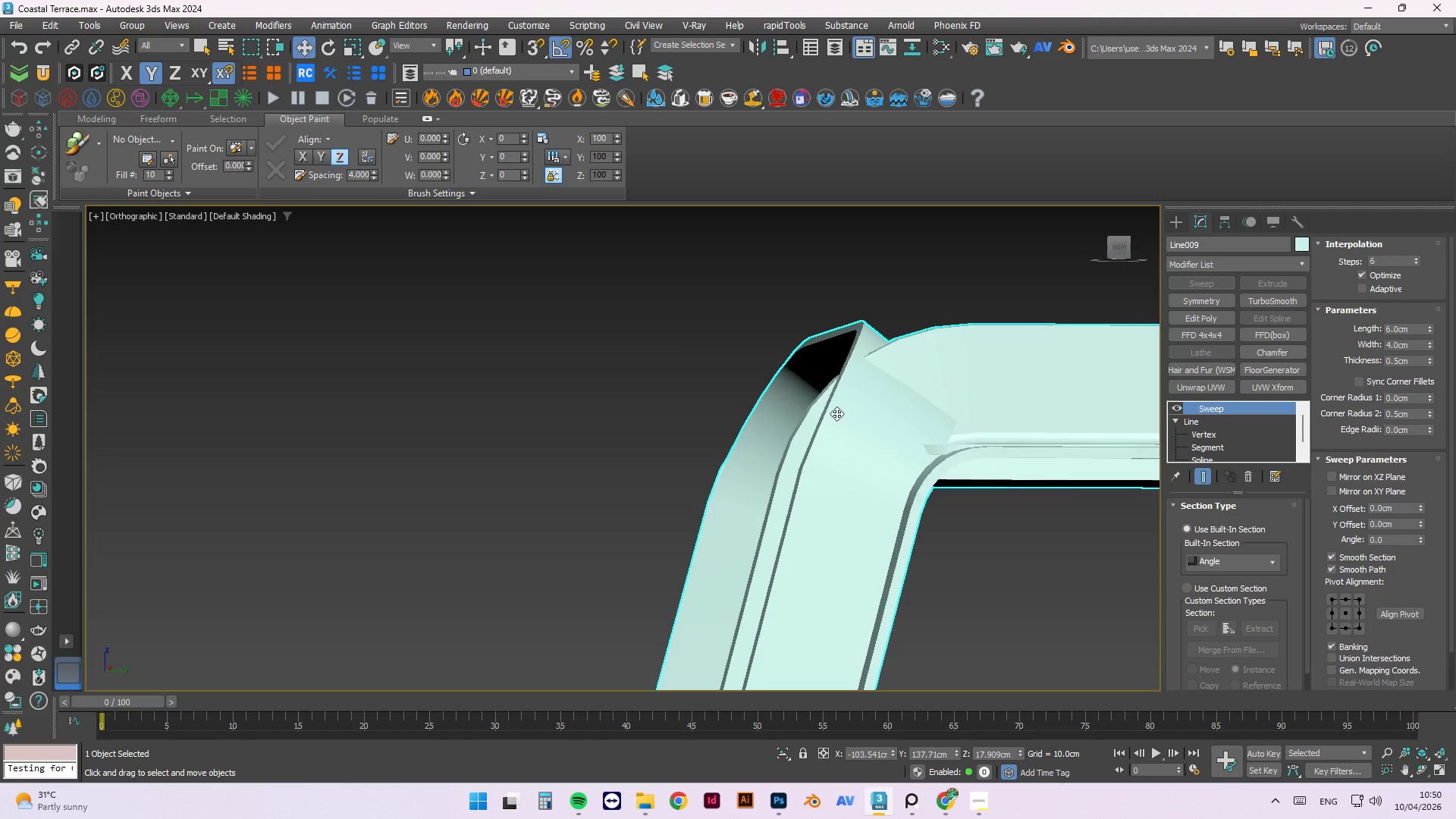 
hold_key(key=AltLeft, duration=0.77)
scroll: coordinate [864, 473], scroll_direction: down, amount: 4.0
 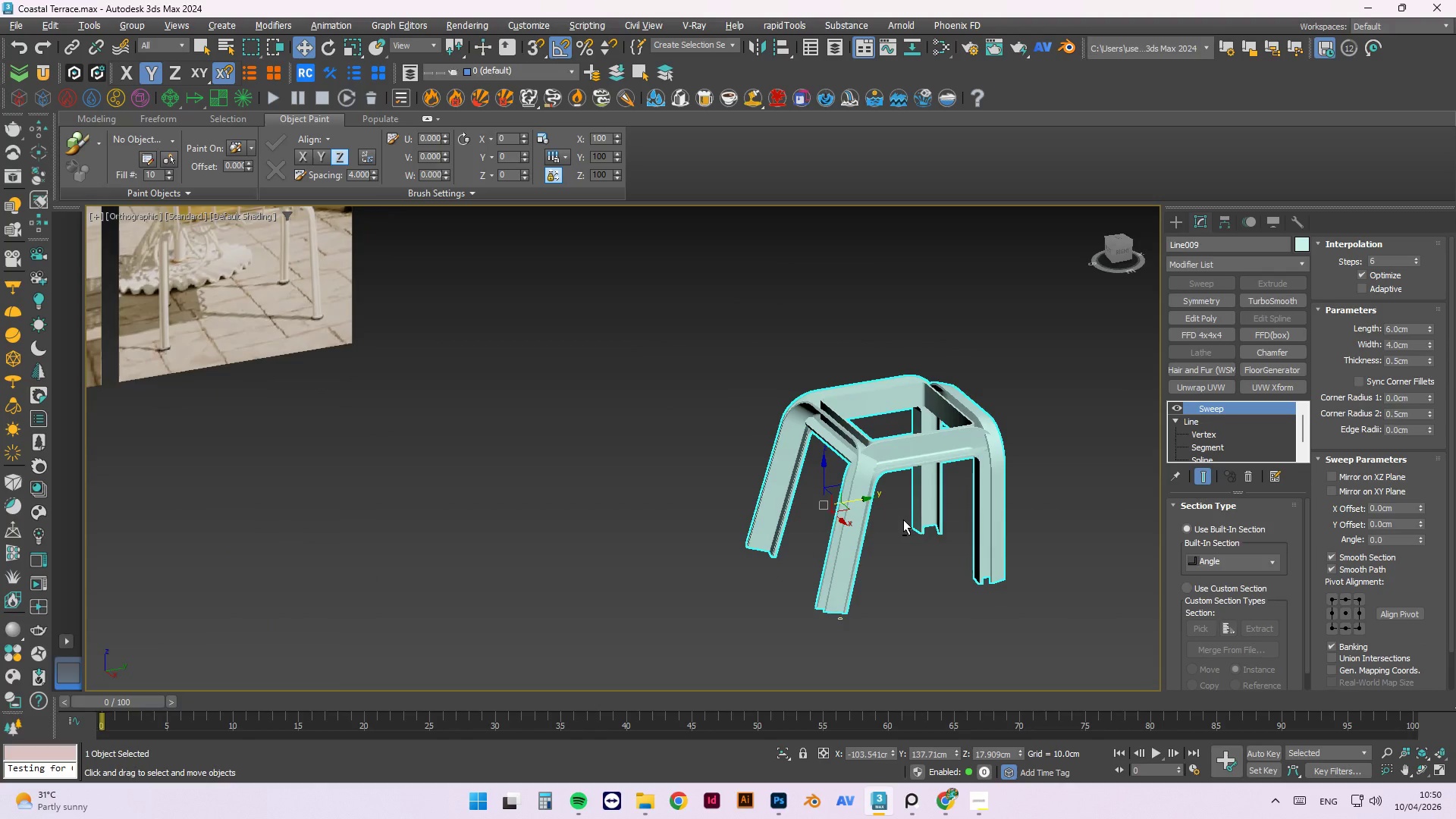 
hold_key(key=AltLeft, duration=5.91)
double_click([1199, 631])
 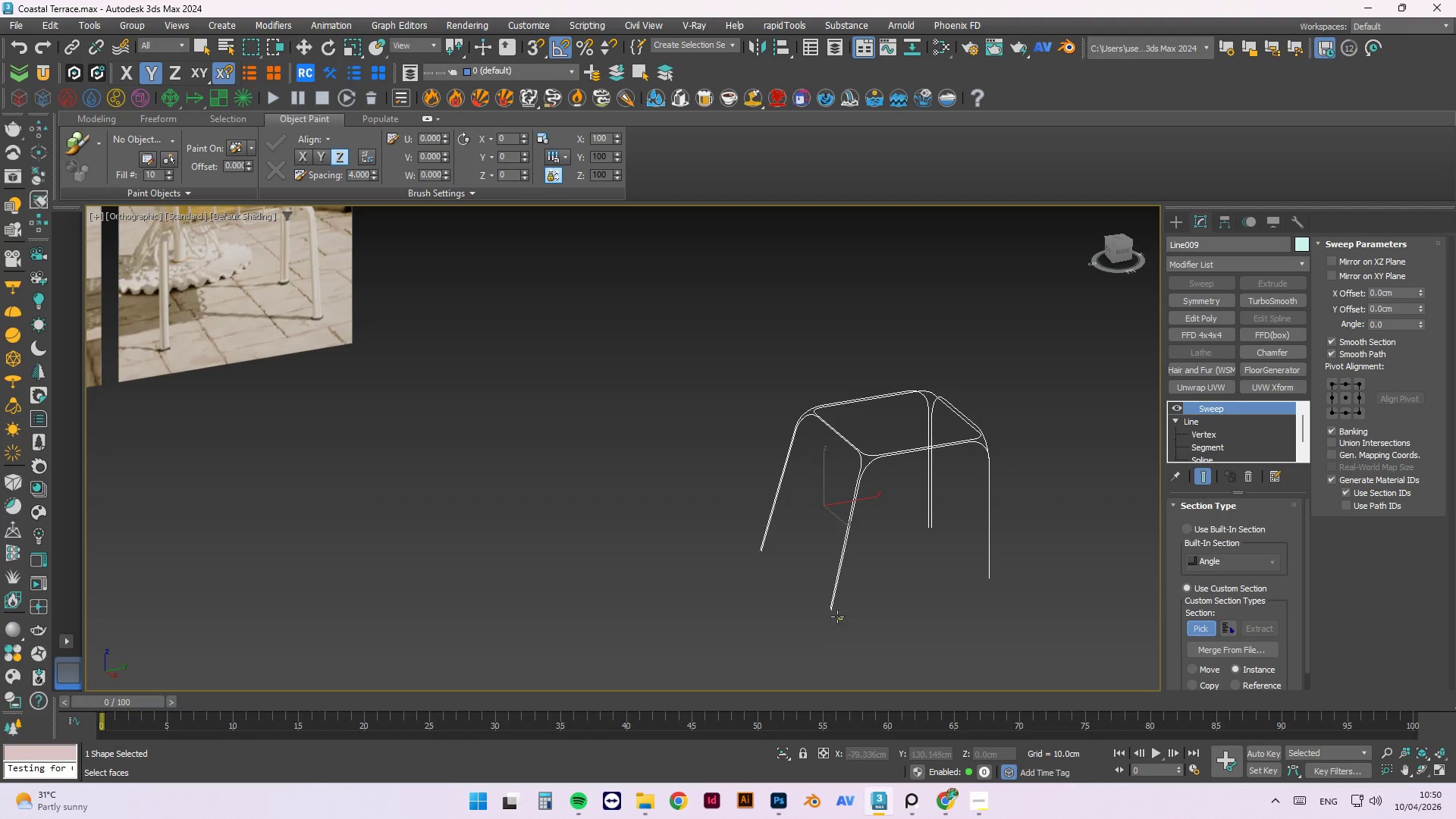 
left_click([839, 617])
 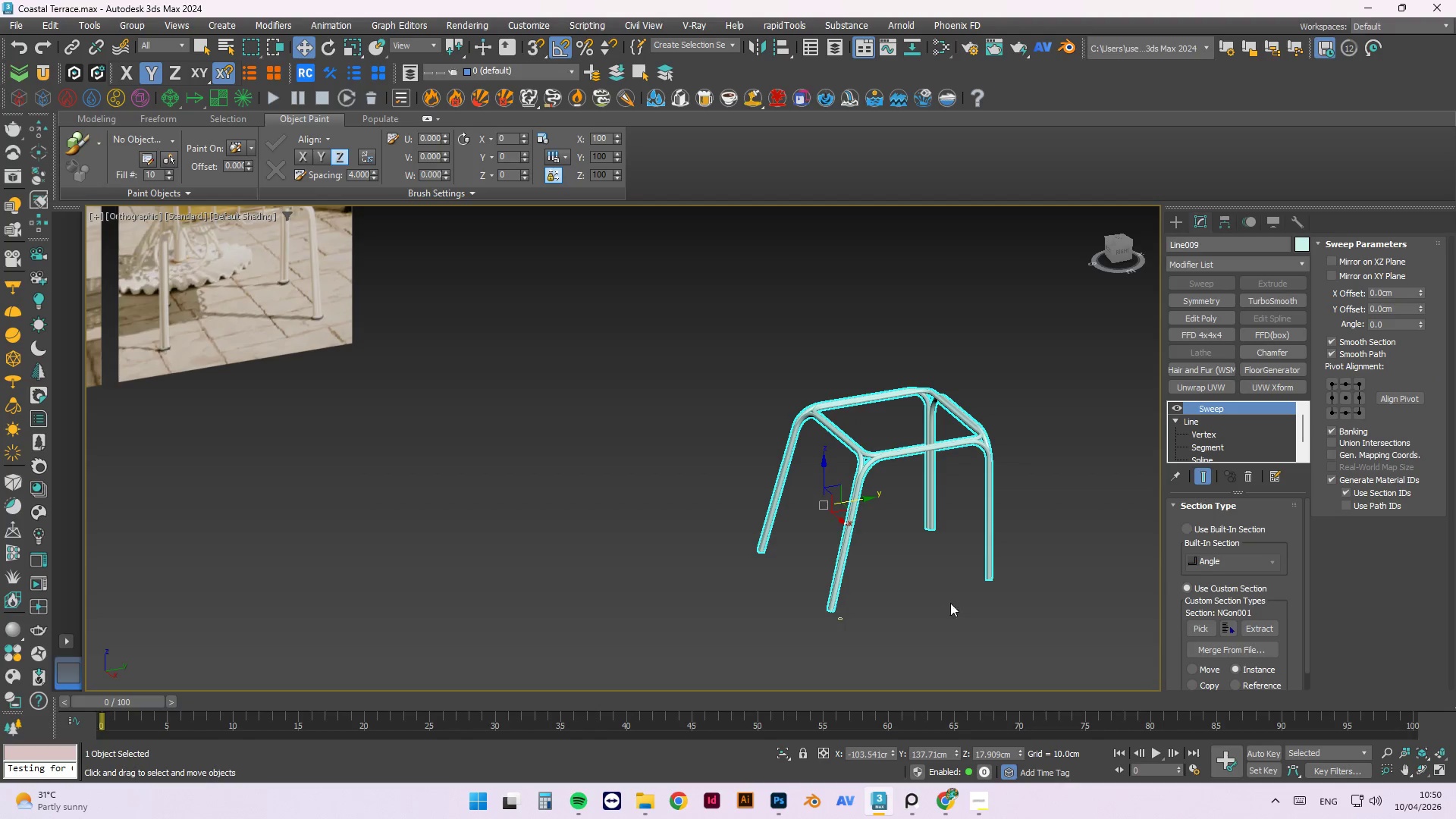 
scroll: coordinate [811, 397], scroll_direction: up, amount: 6.0
 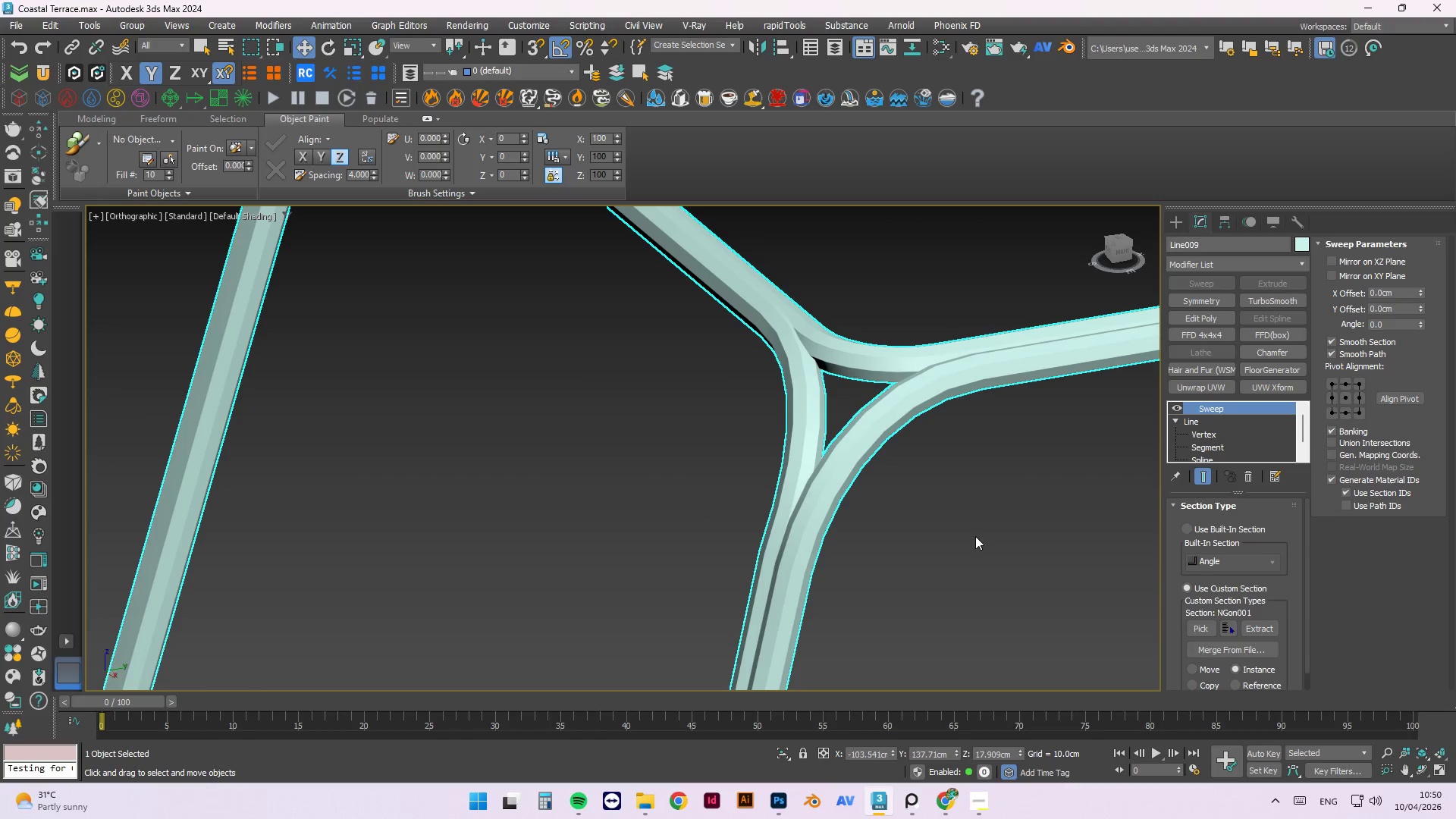 
hold_key(key=AltLeft, duration=1.5)
 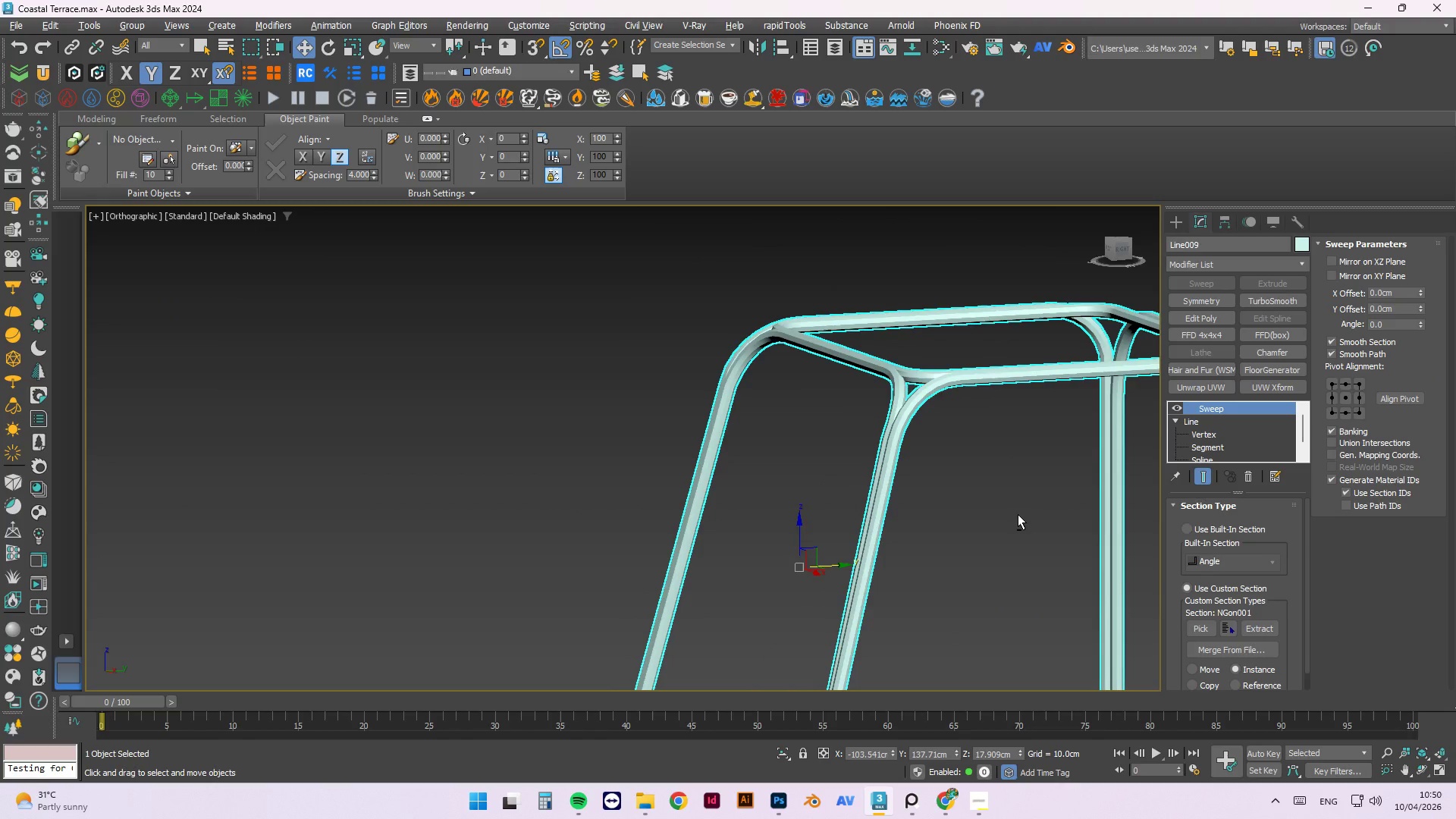 
scroll: coordinate [962, 485], scroll_direction: down, amount: 3.0
 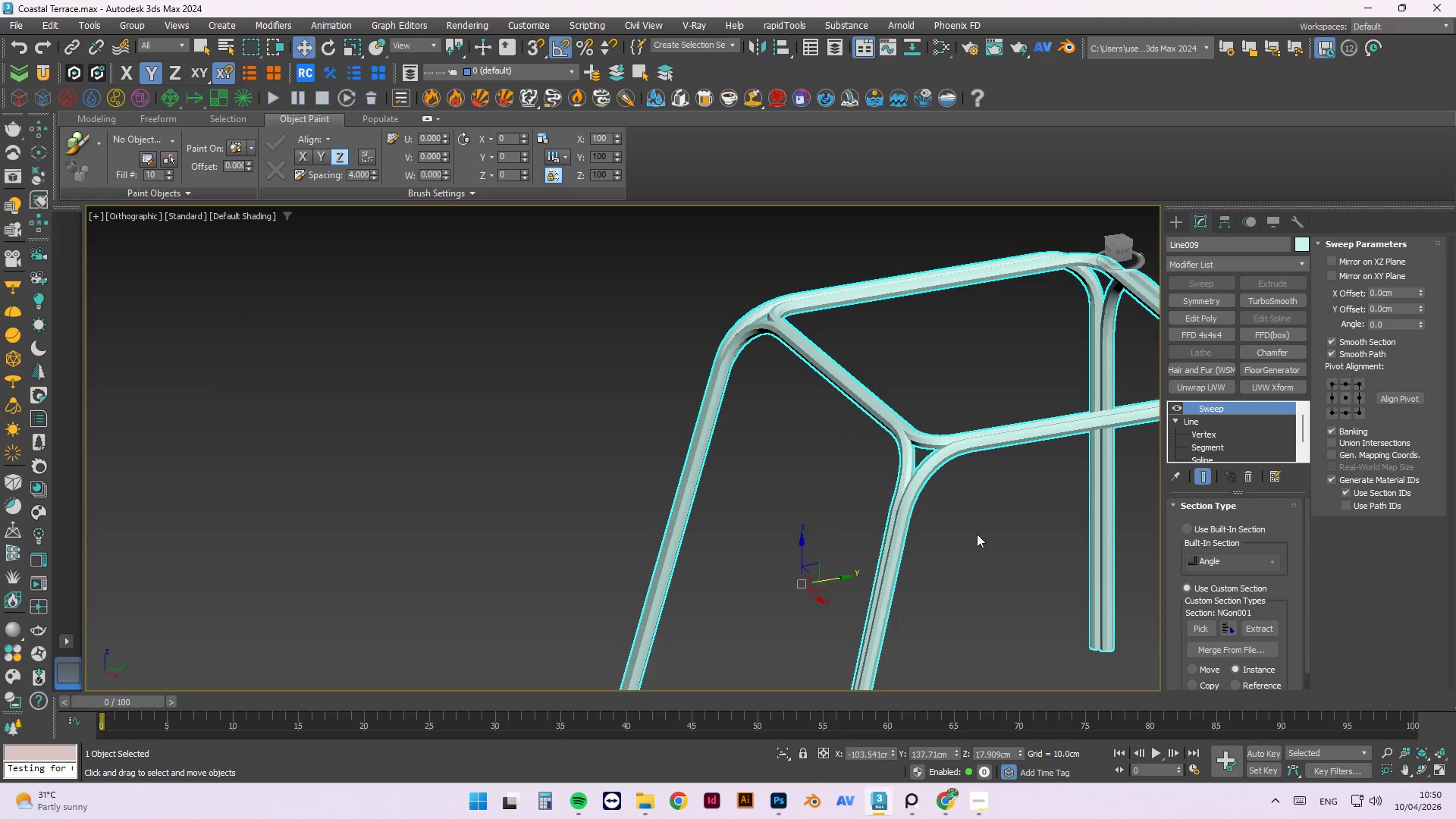 
hold_key(key=AltLeft, duration=0.64)
 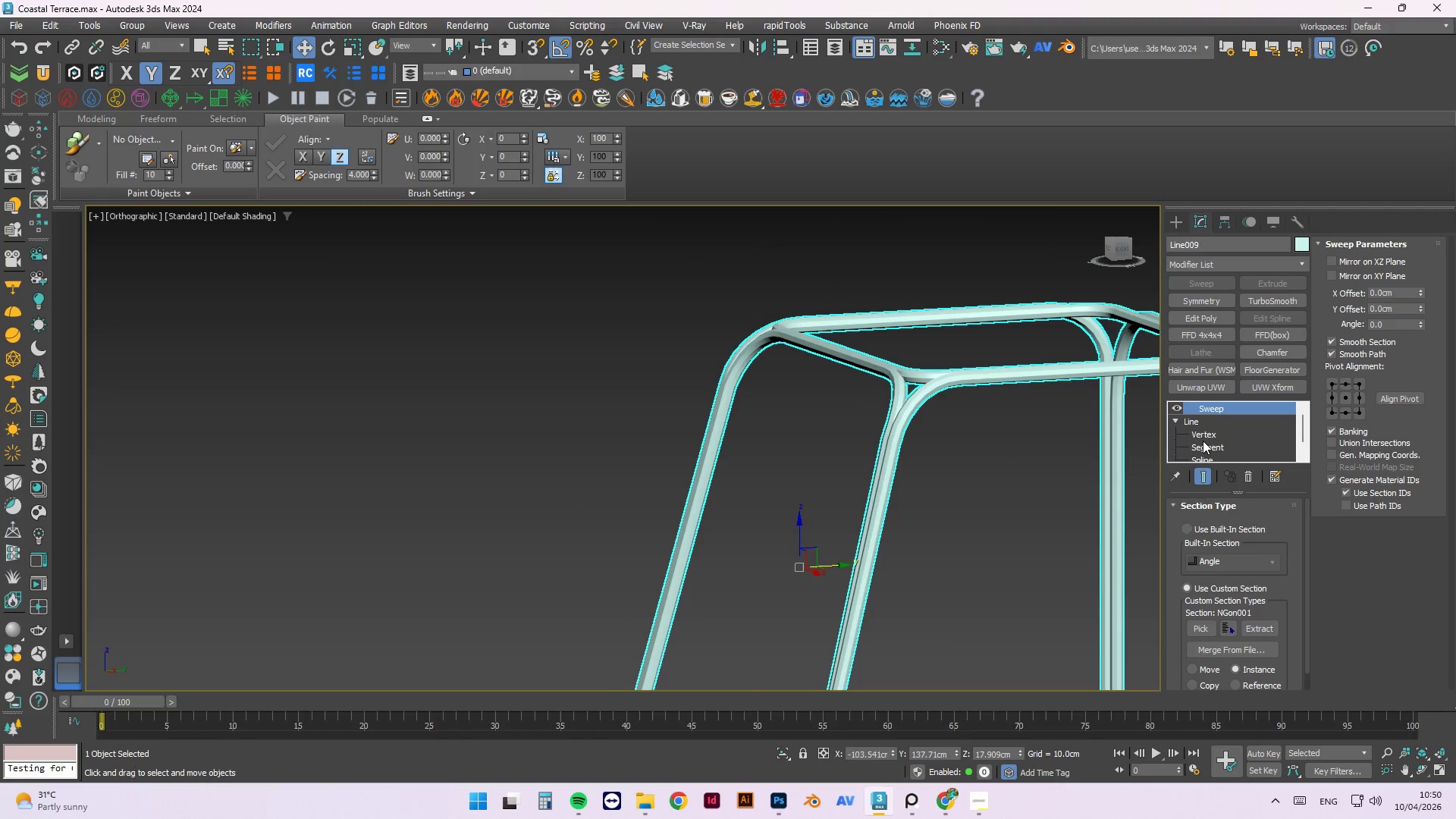 
left_click([1203, 437])
 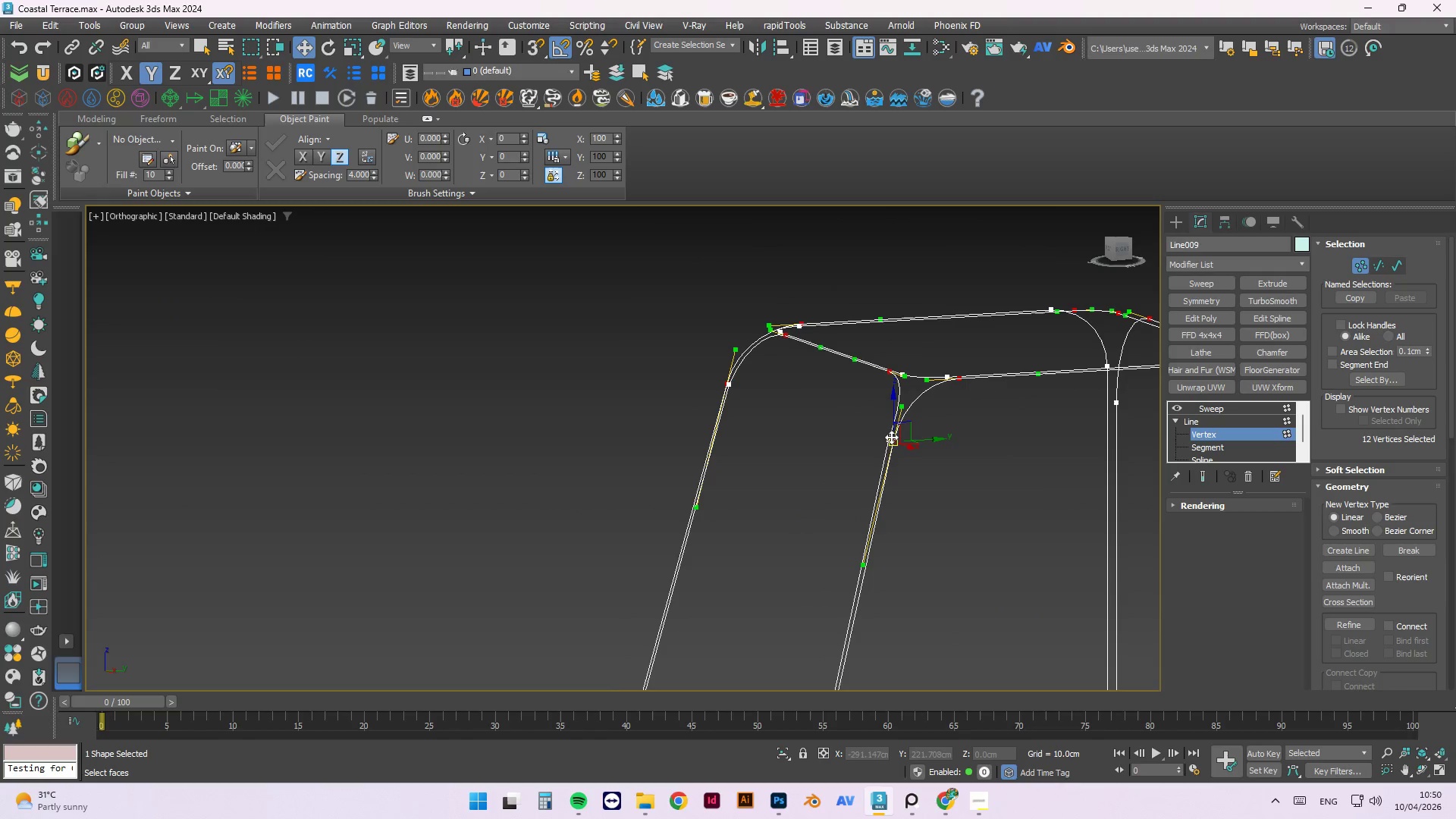 
left_click([834, 461])
 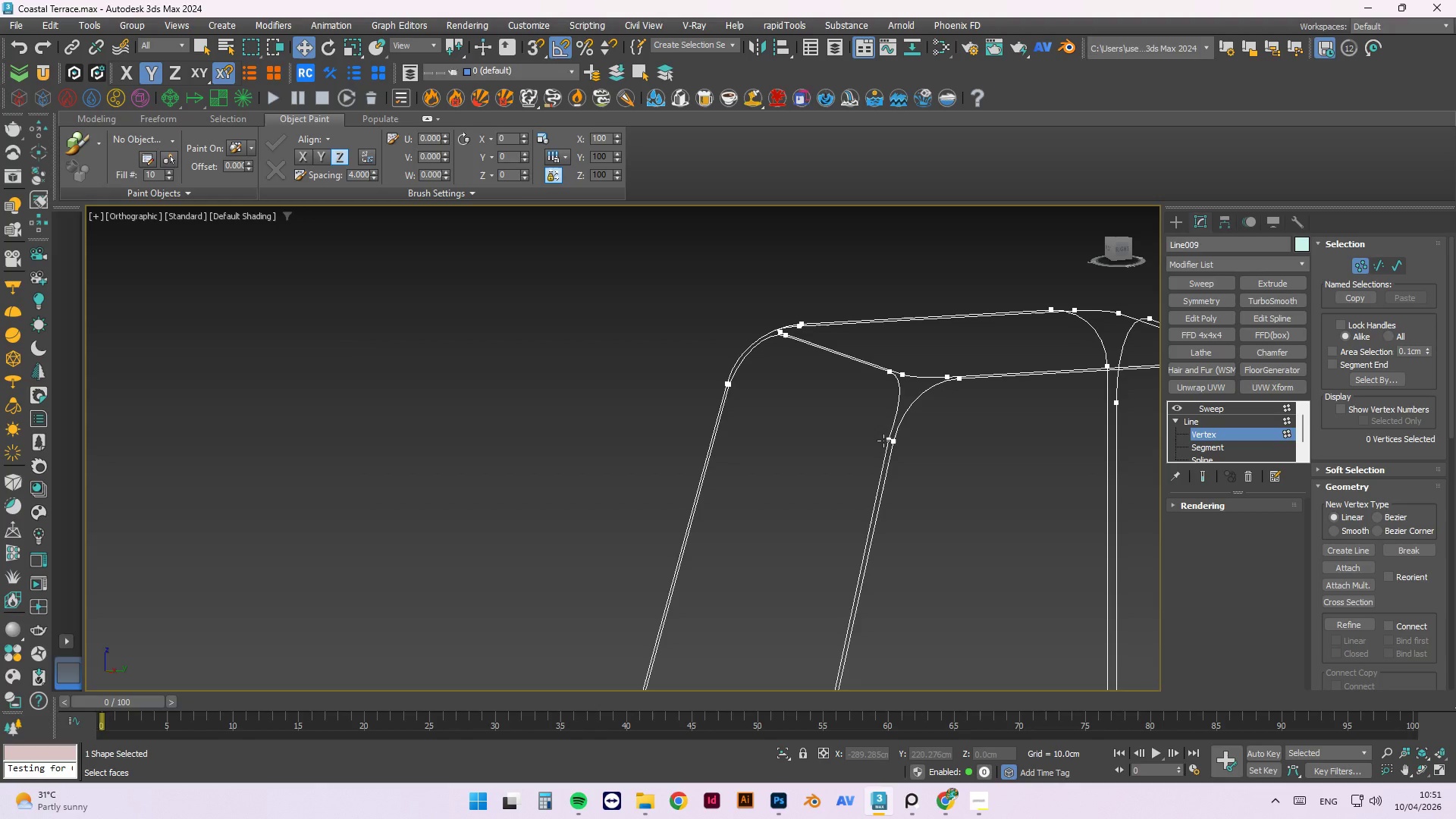 
left_click([890, 440])
 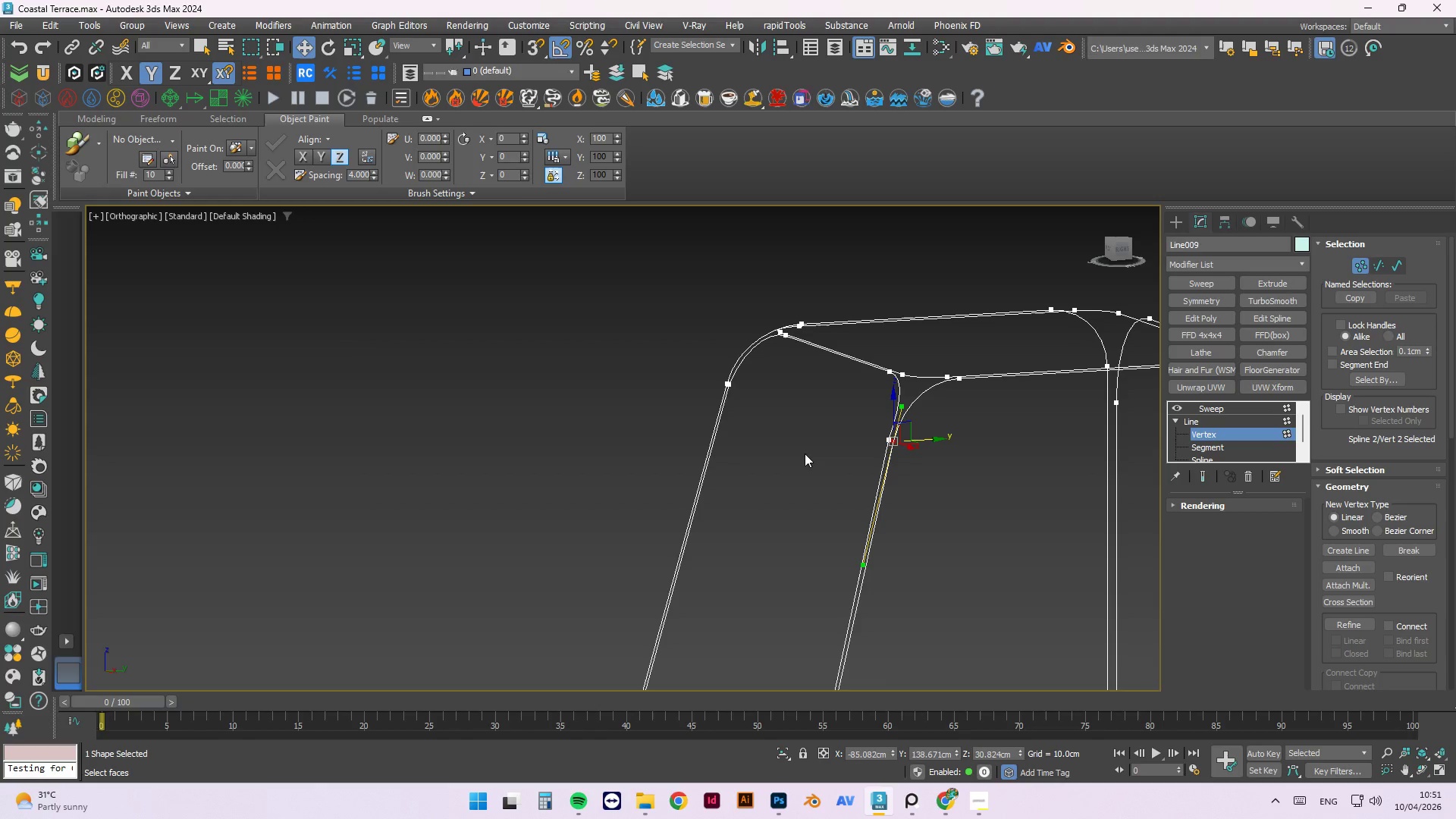 
scroll: coordinate [873, 422], scroll_direction: up, amount: 3.0
 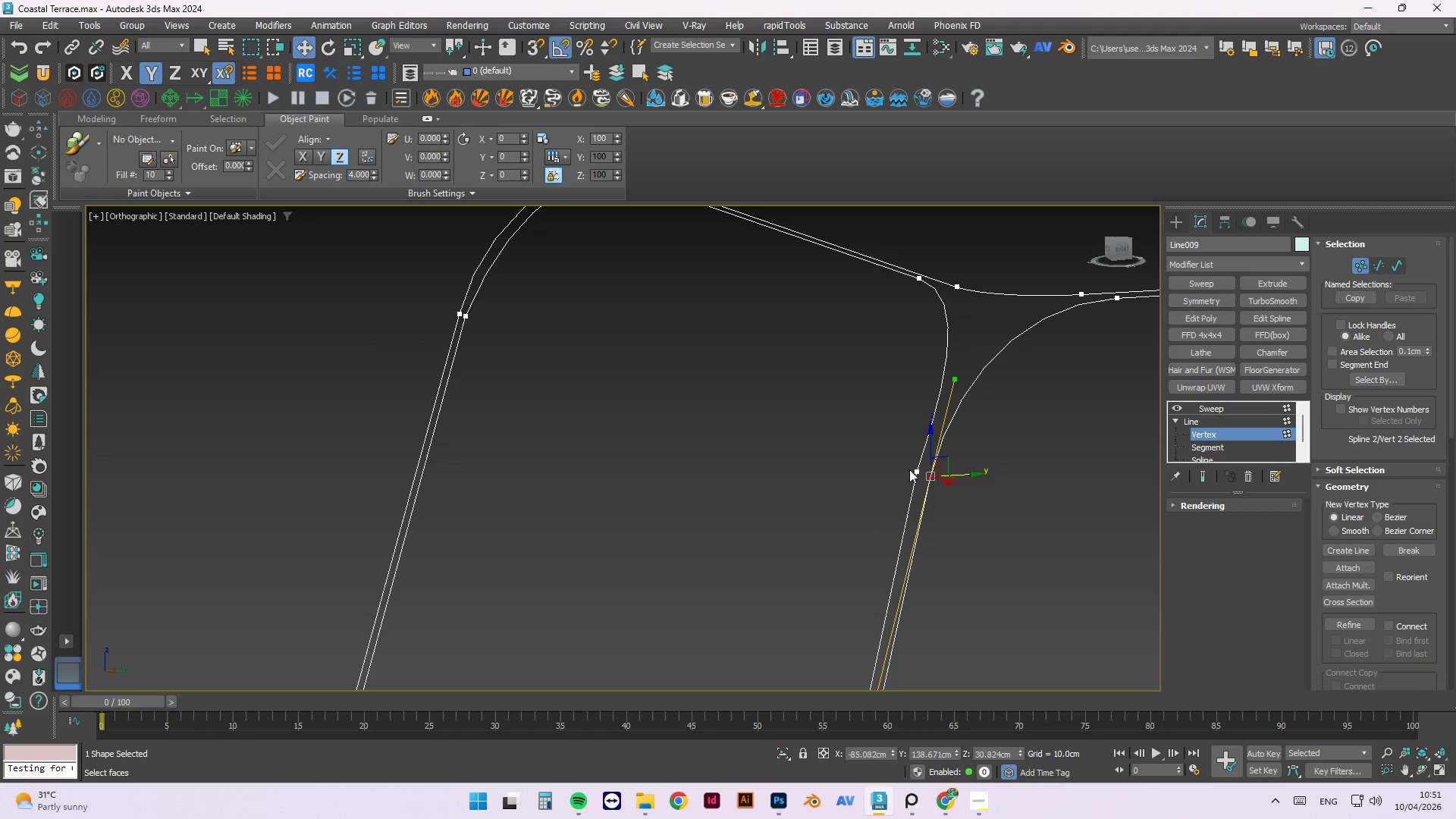 
left_click([915, 473])
 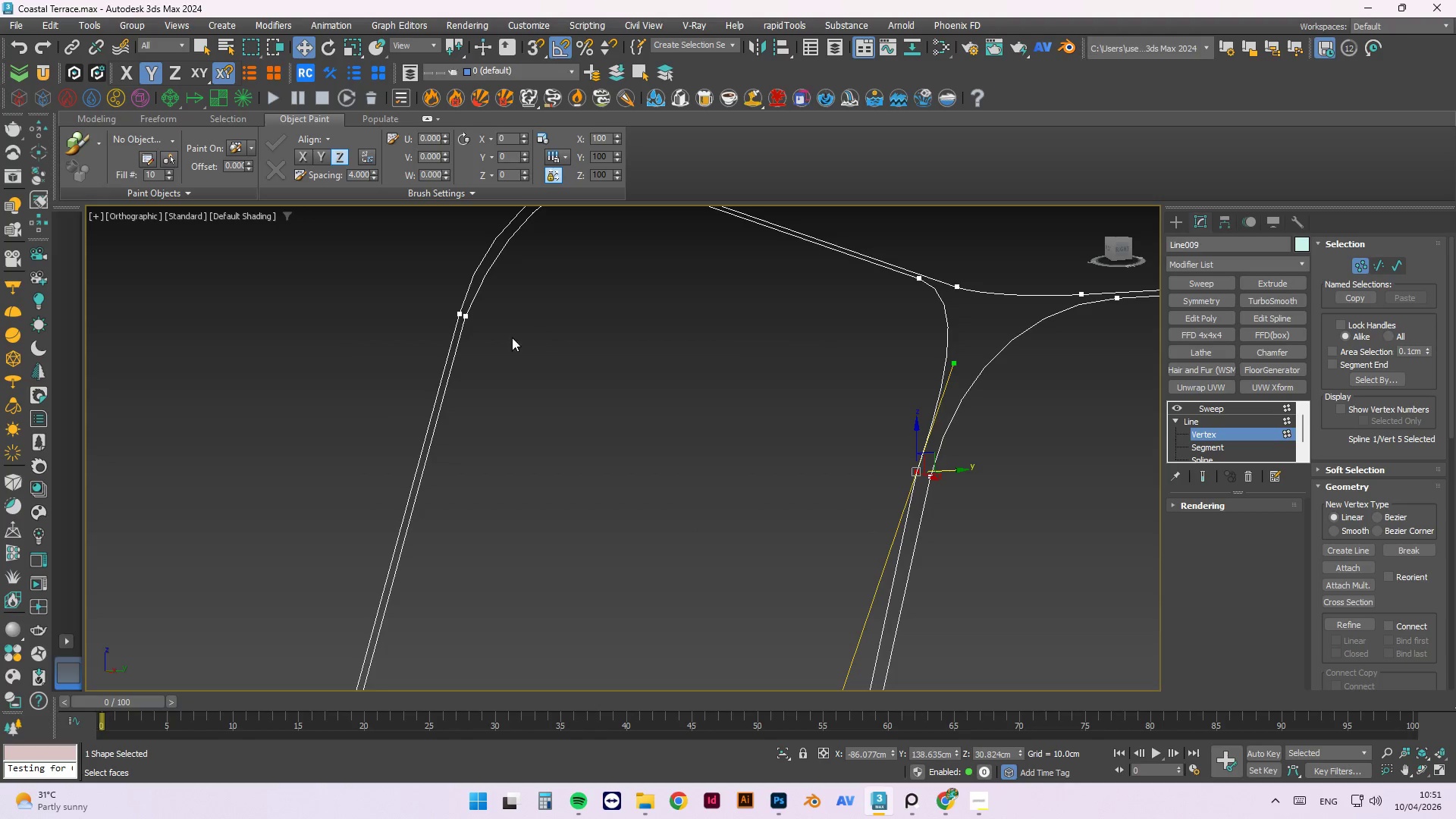 
hold_key(key=ControlLeft, duration=0.47)
left_click([465, 315])
 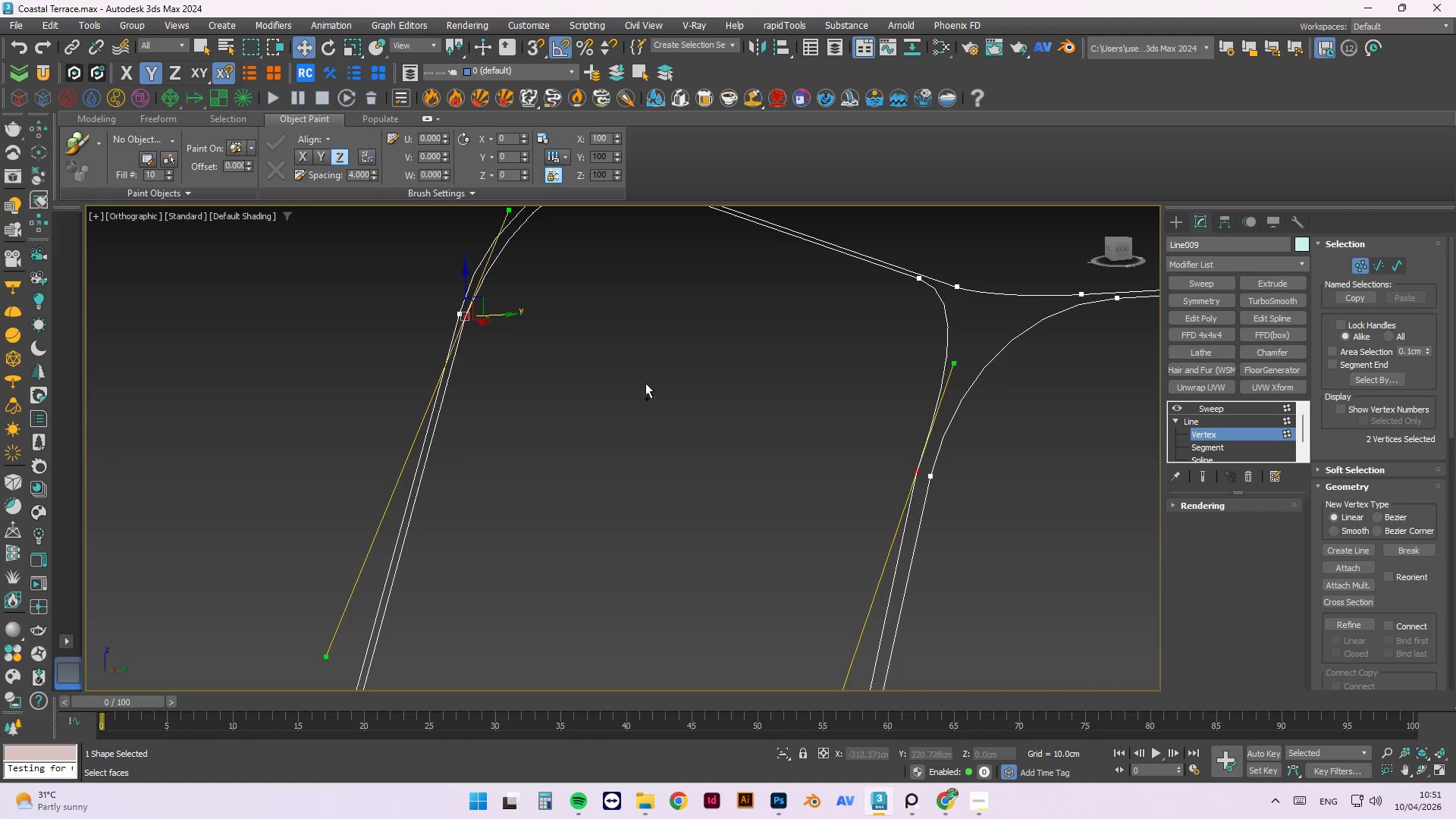 
hold_key(key=AltLeft, duration=1.5)
 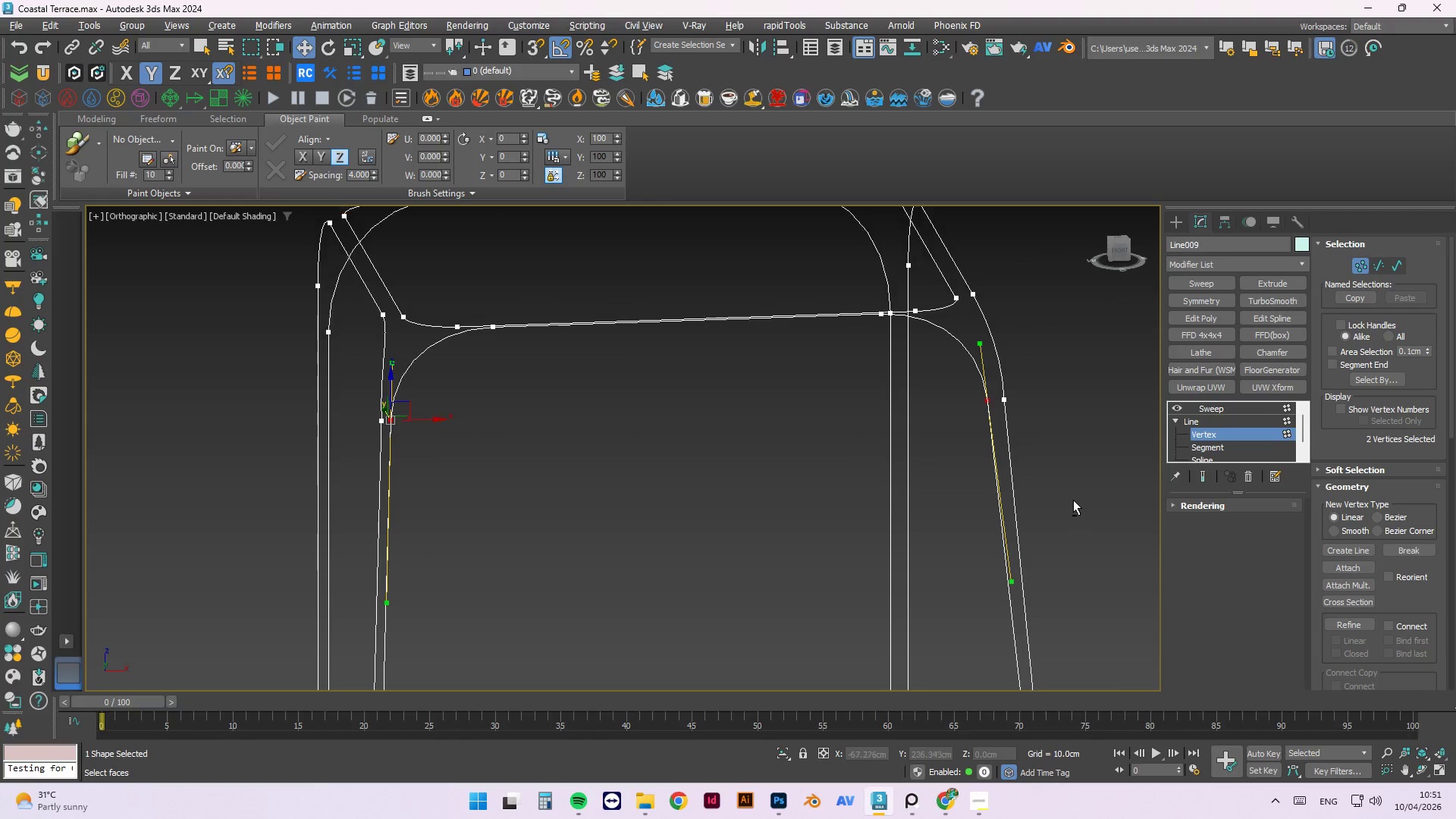 
scroll: coordinate [689, 430], scroll_direction: down, amount: 2.0
 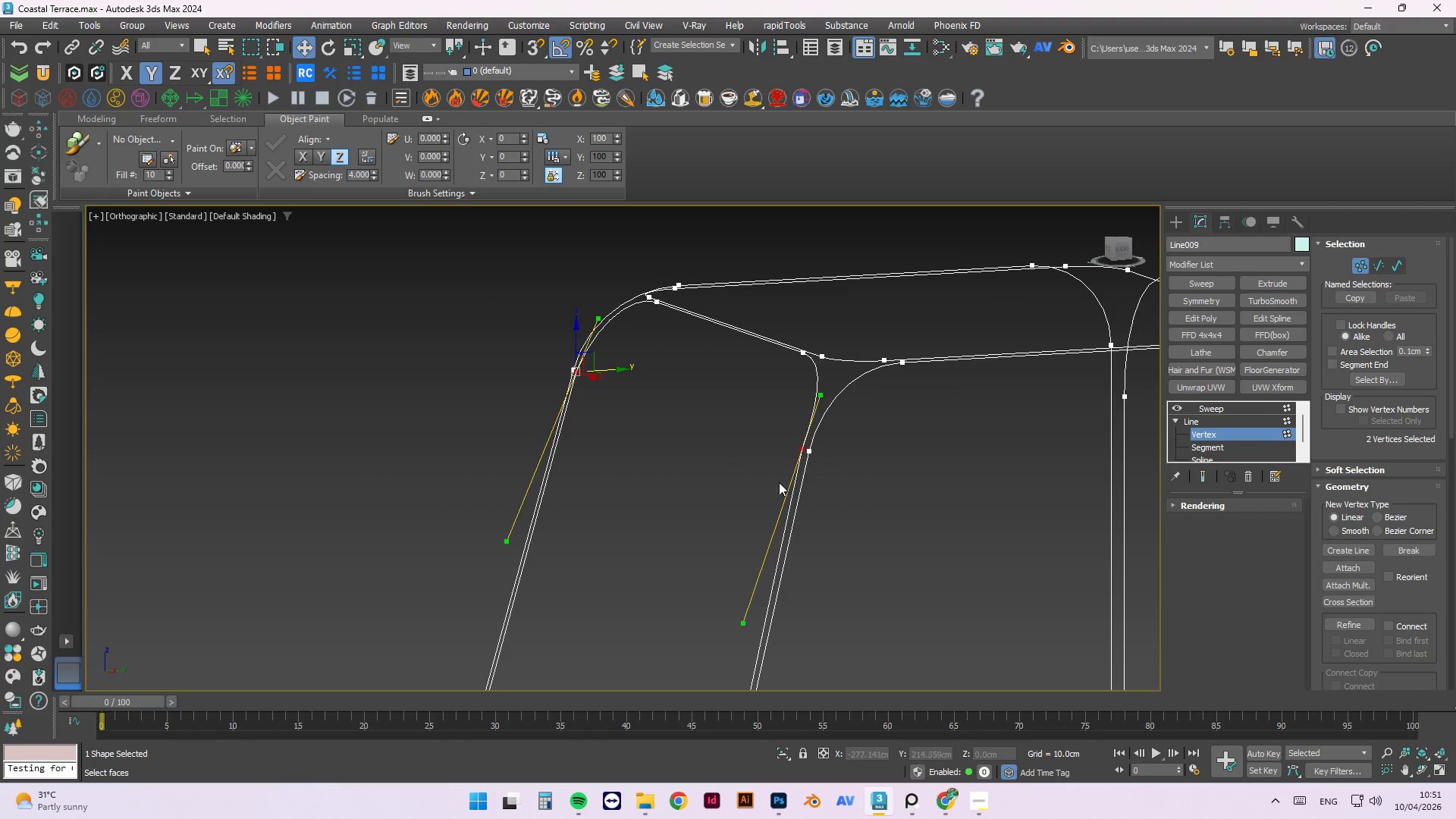 
hold_key(key=AltLeft, duration=1.53)
 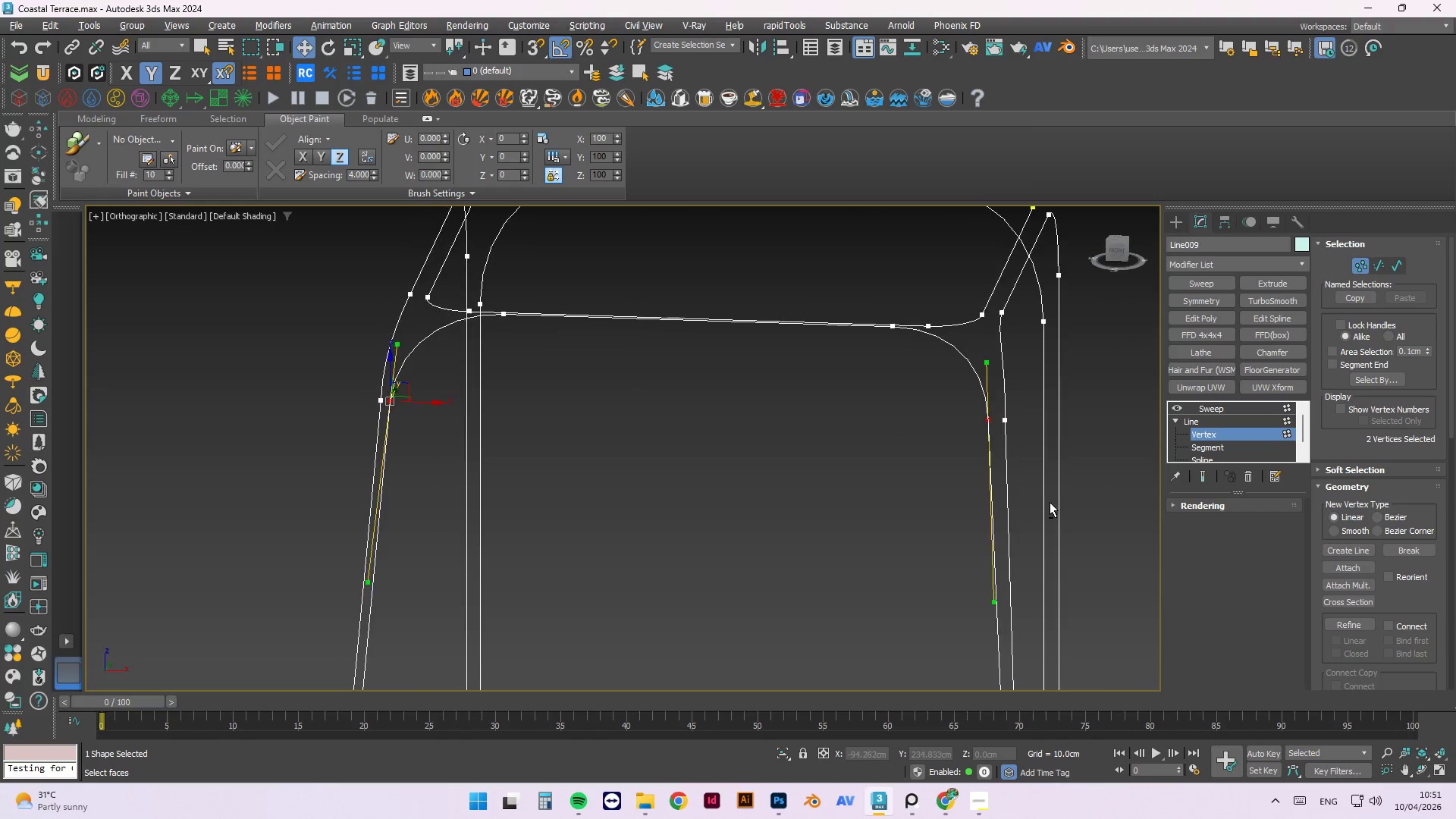 
key(Alt+AltLeft)
 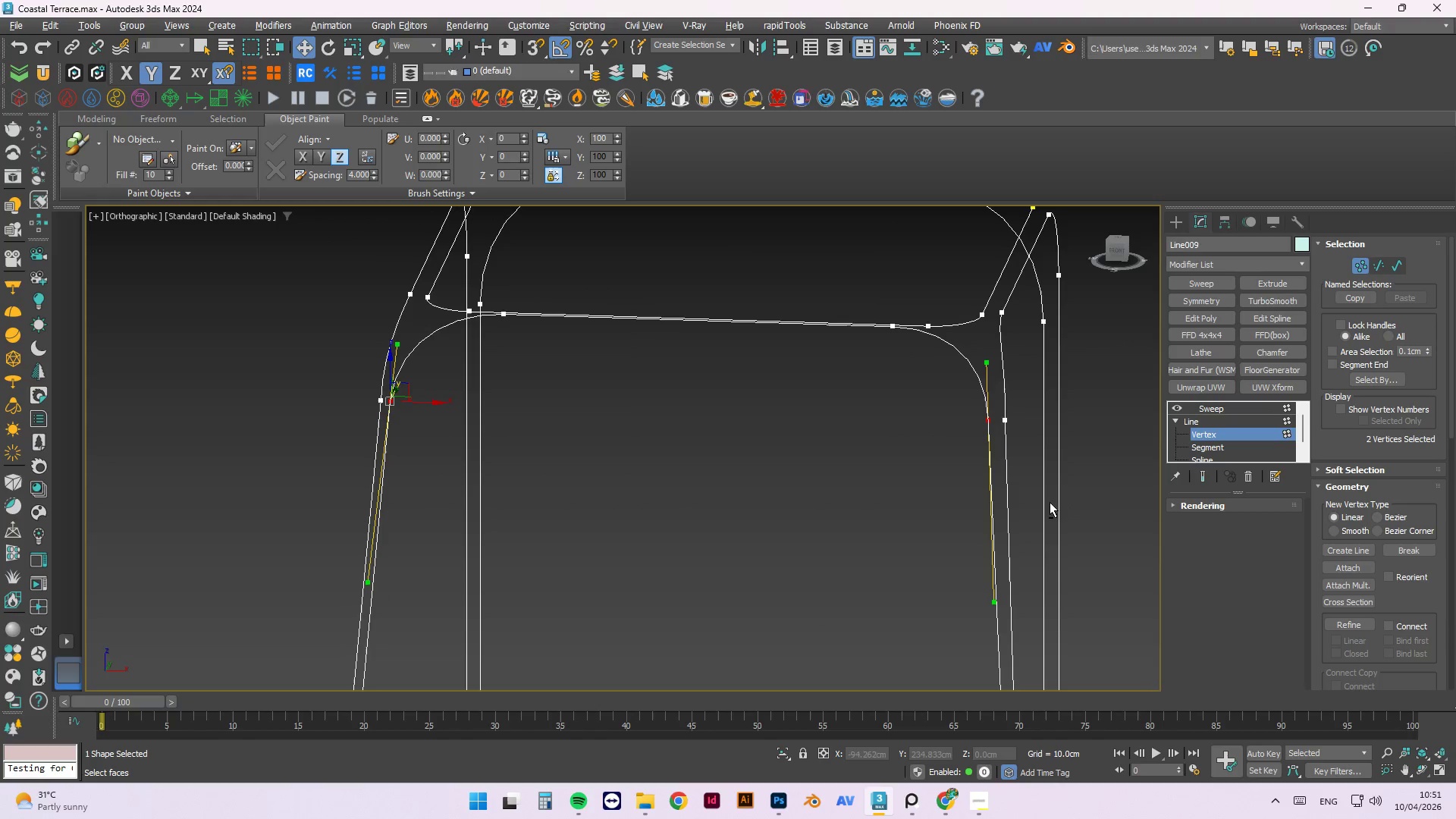 
key(Alt+AltLeft)
 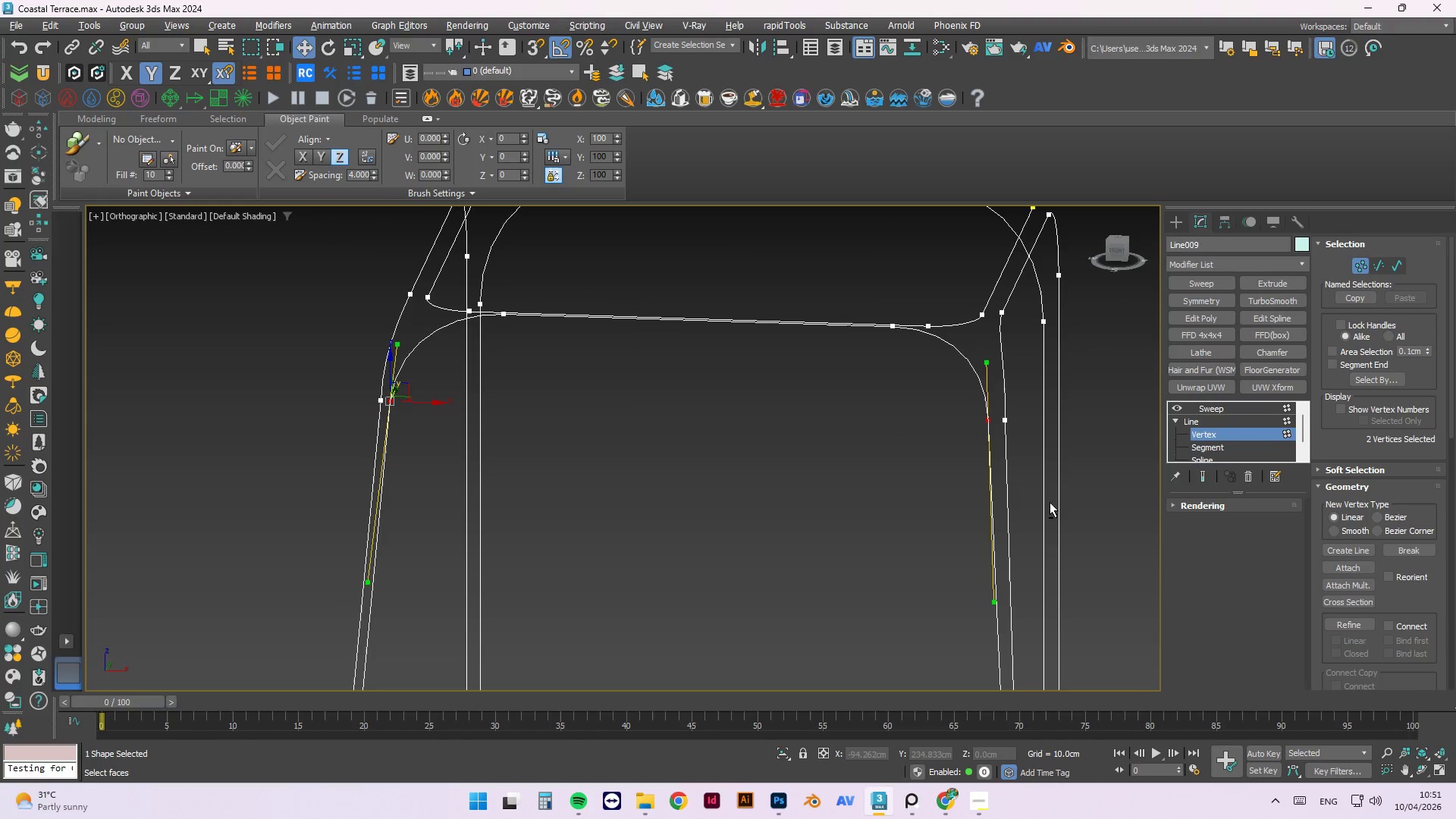 
key(Alt+AltLeft)
 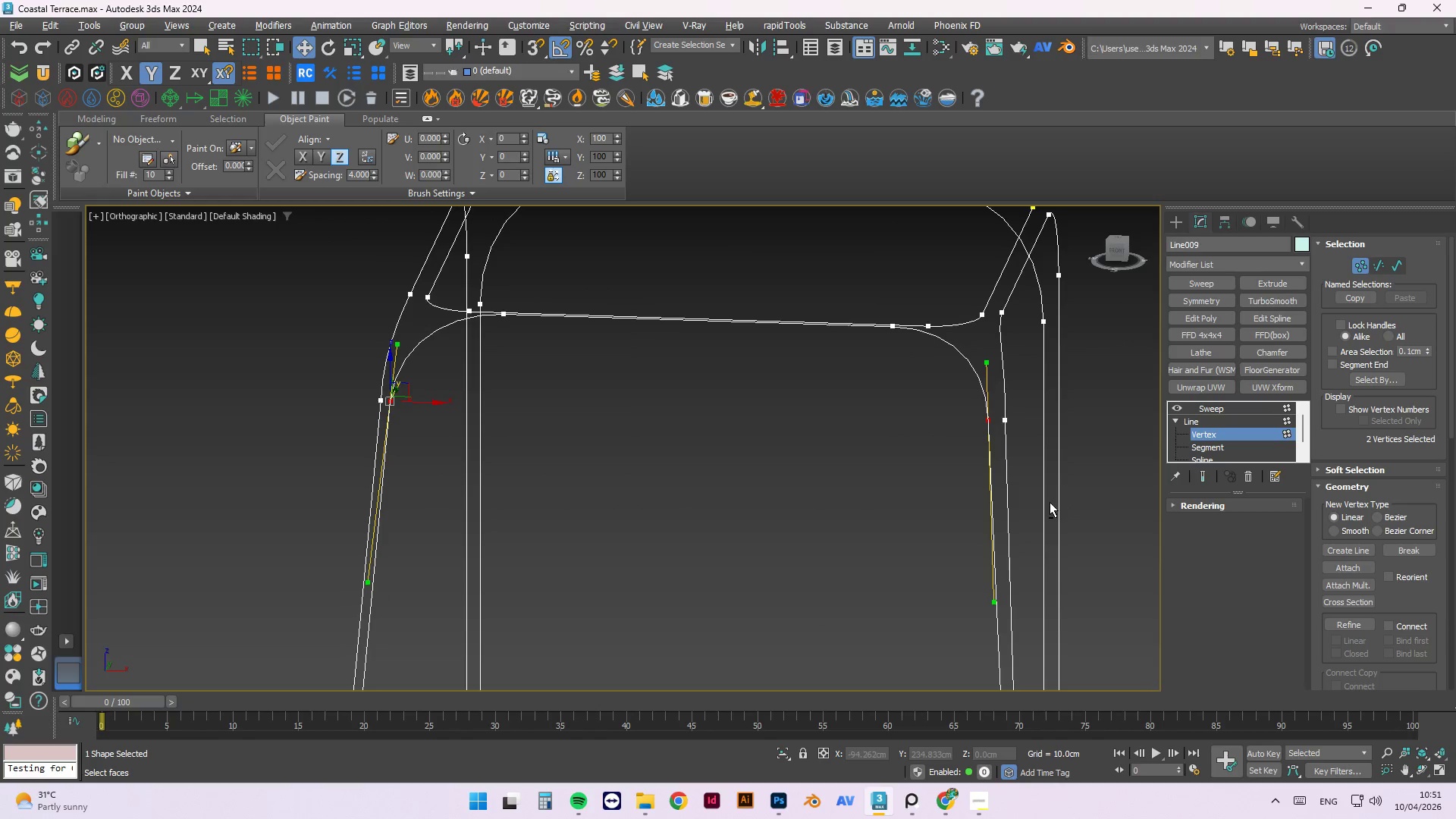 
key(Alt+AltLeft)
 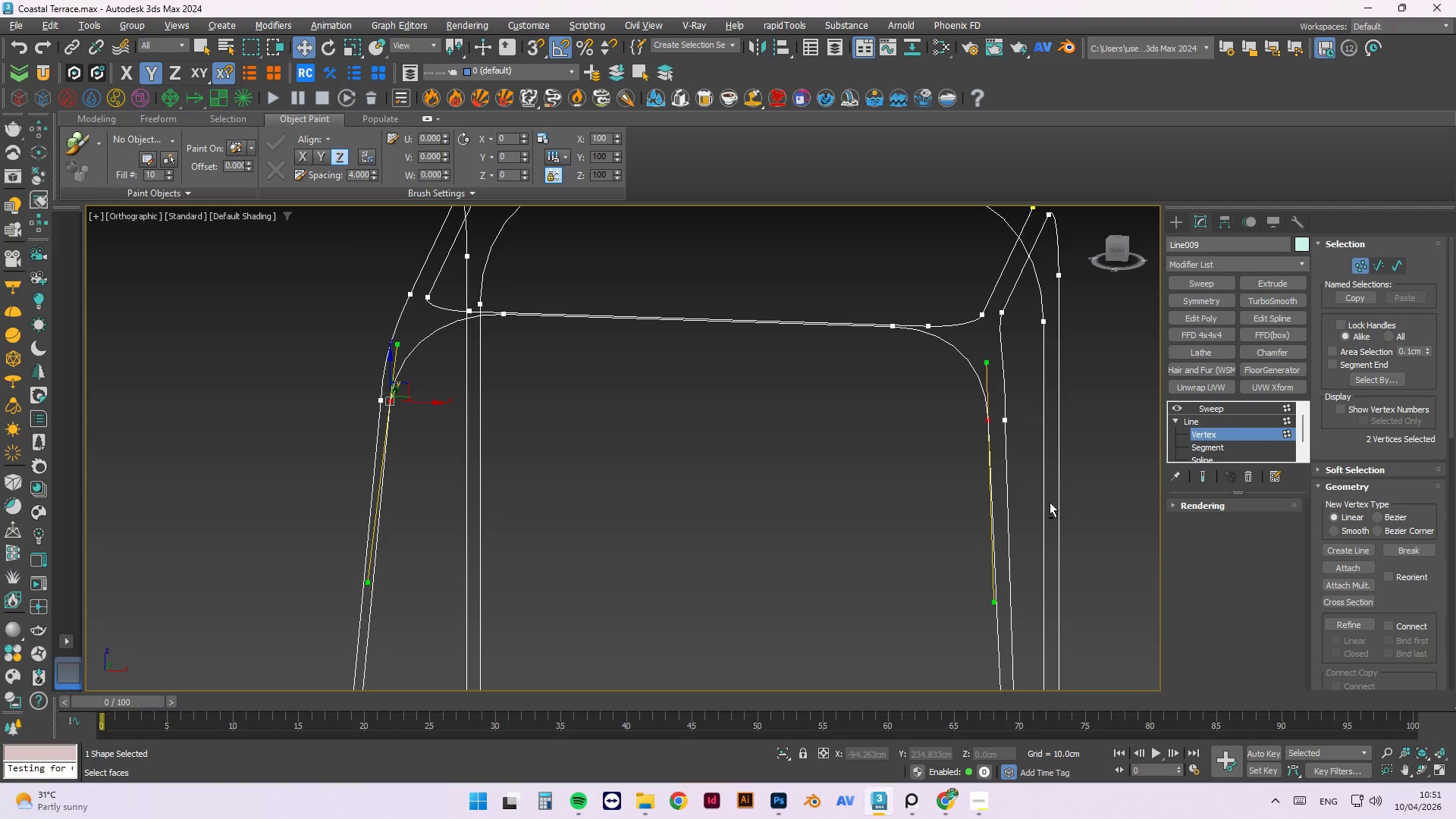 
key(Alt+AltLeft)
 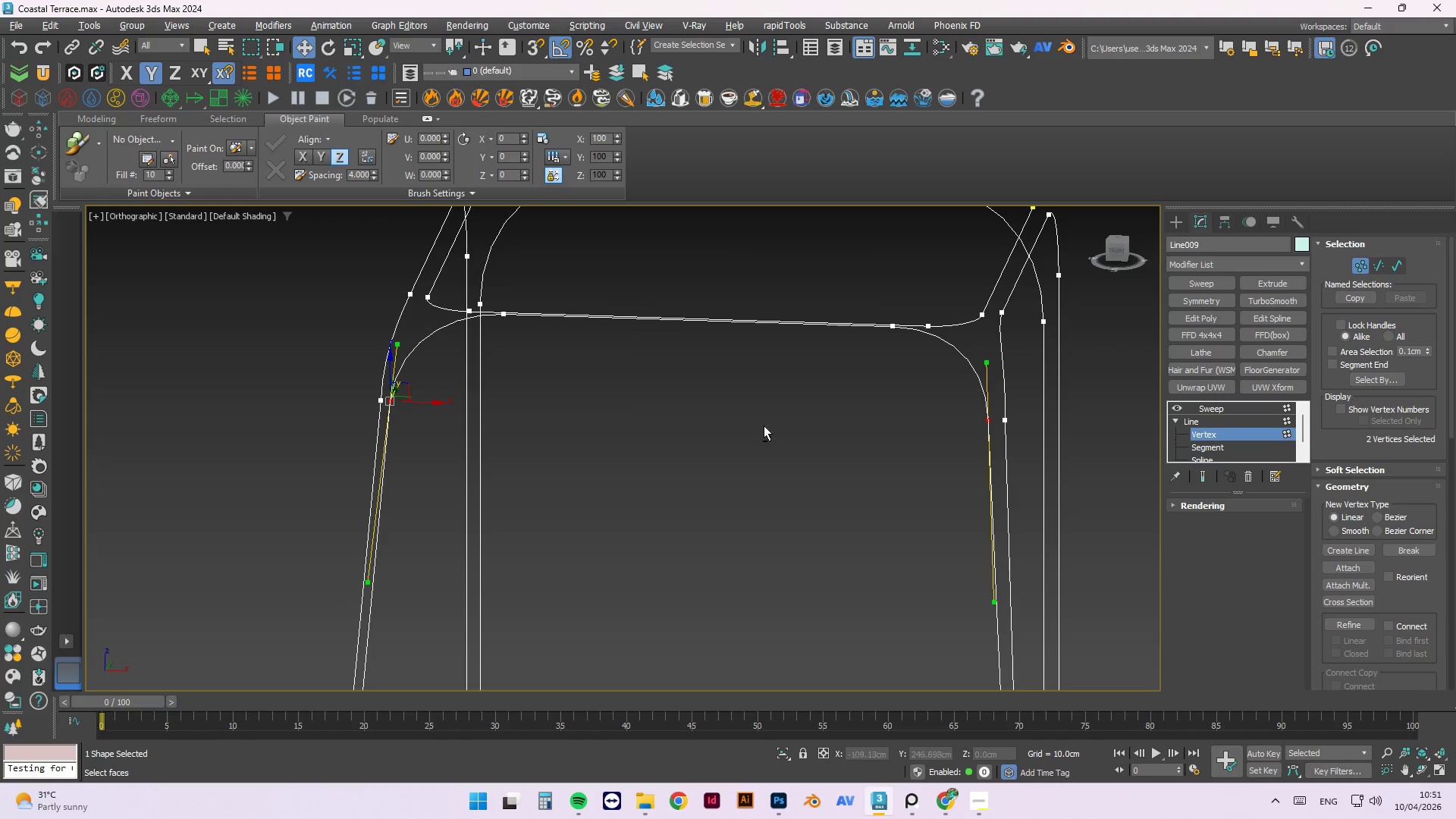 
key(Alt+AltLeft)
 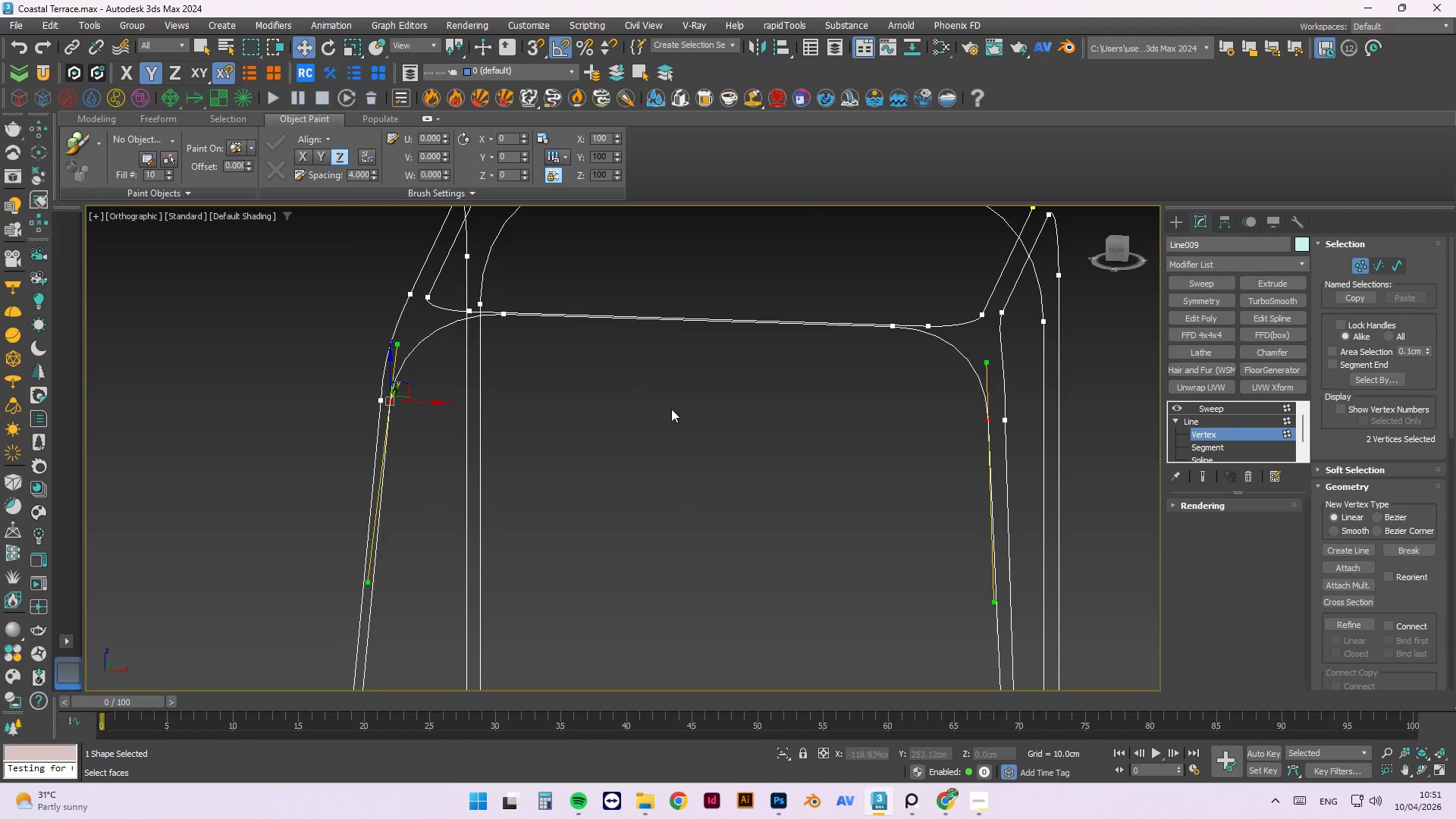 
left_click([681, 405])
 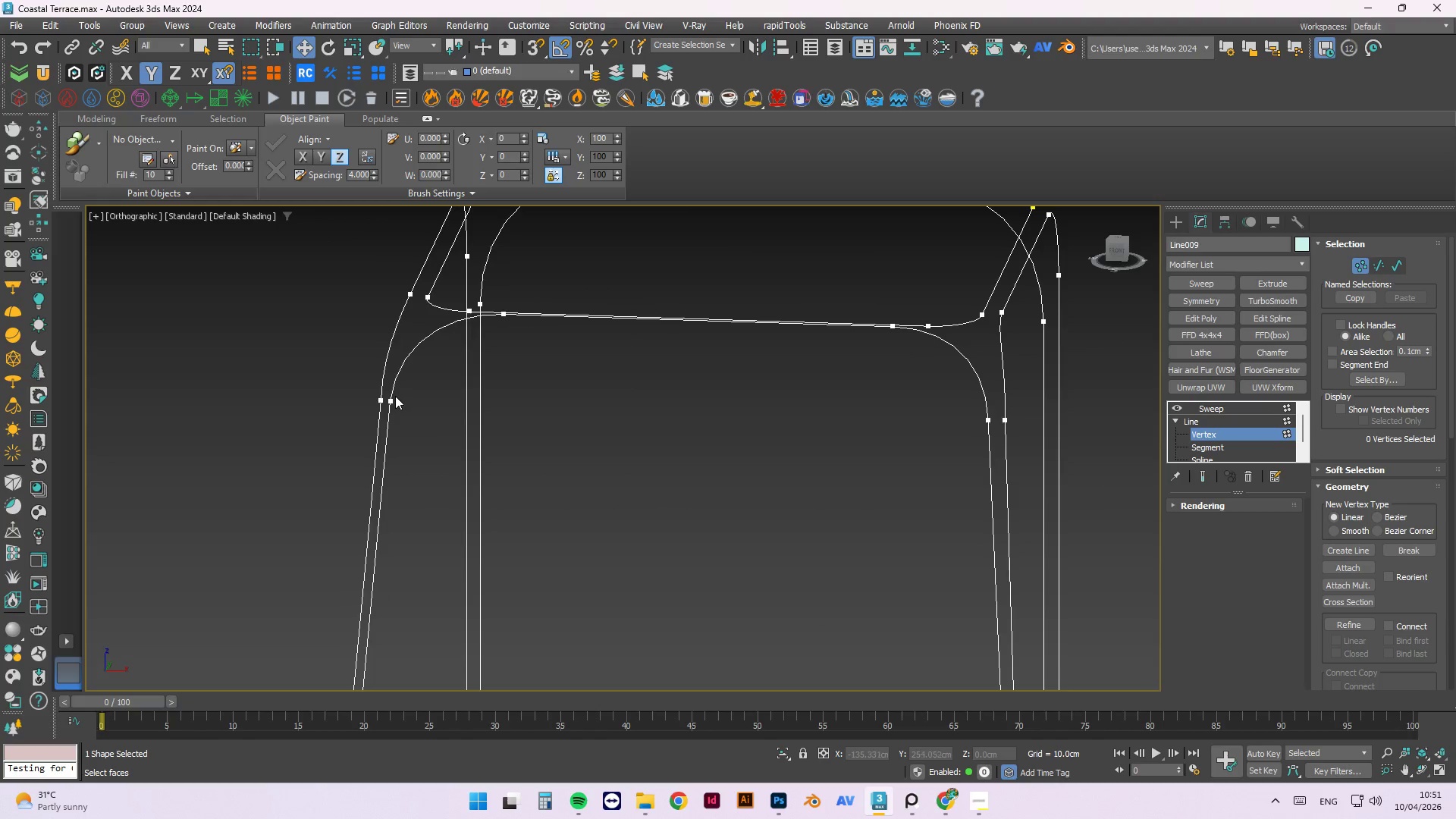 
double_click([389, 398])
 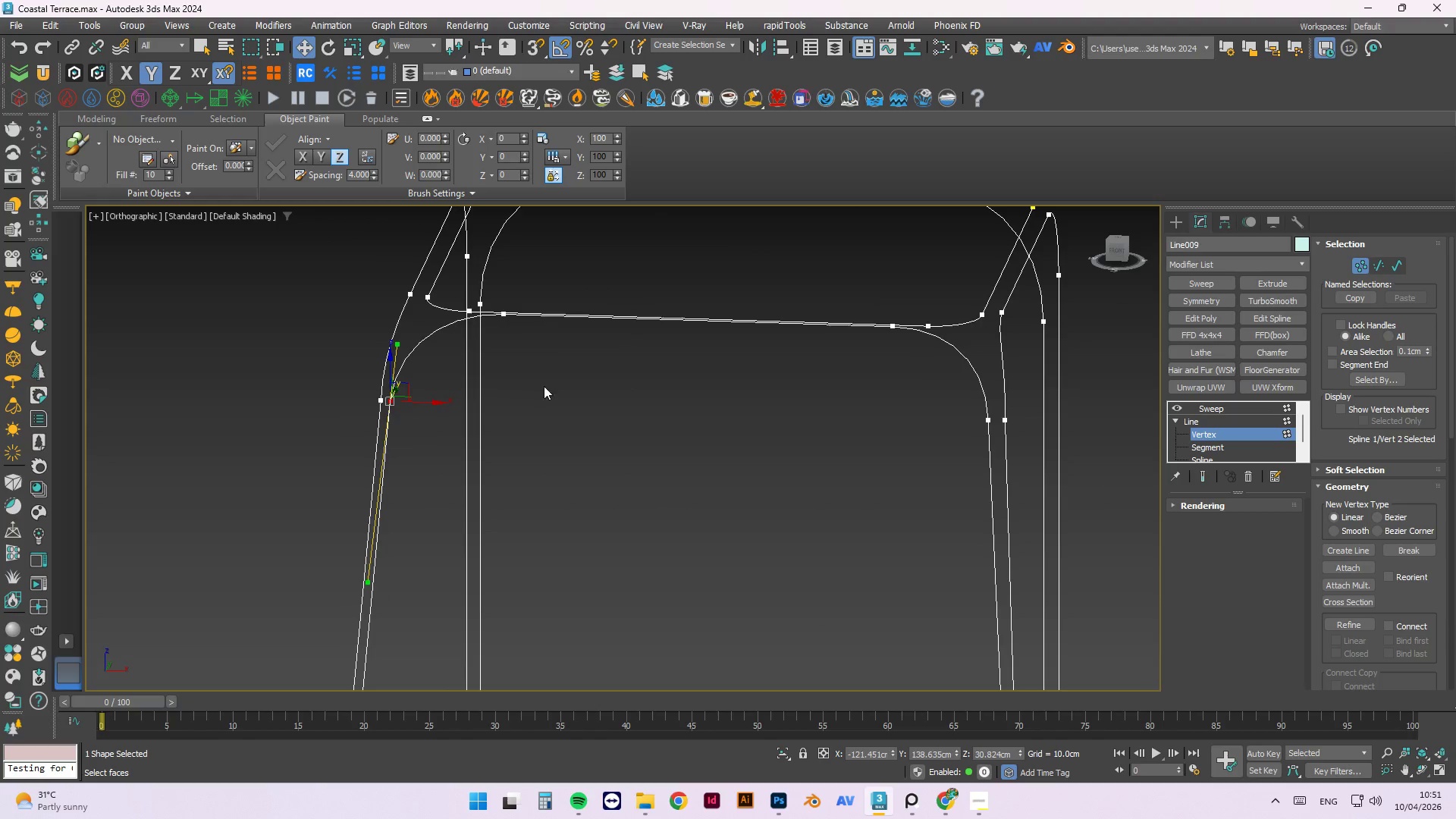 
hold_key(key=AltLeft, duration=1.53)
 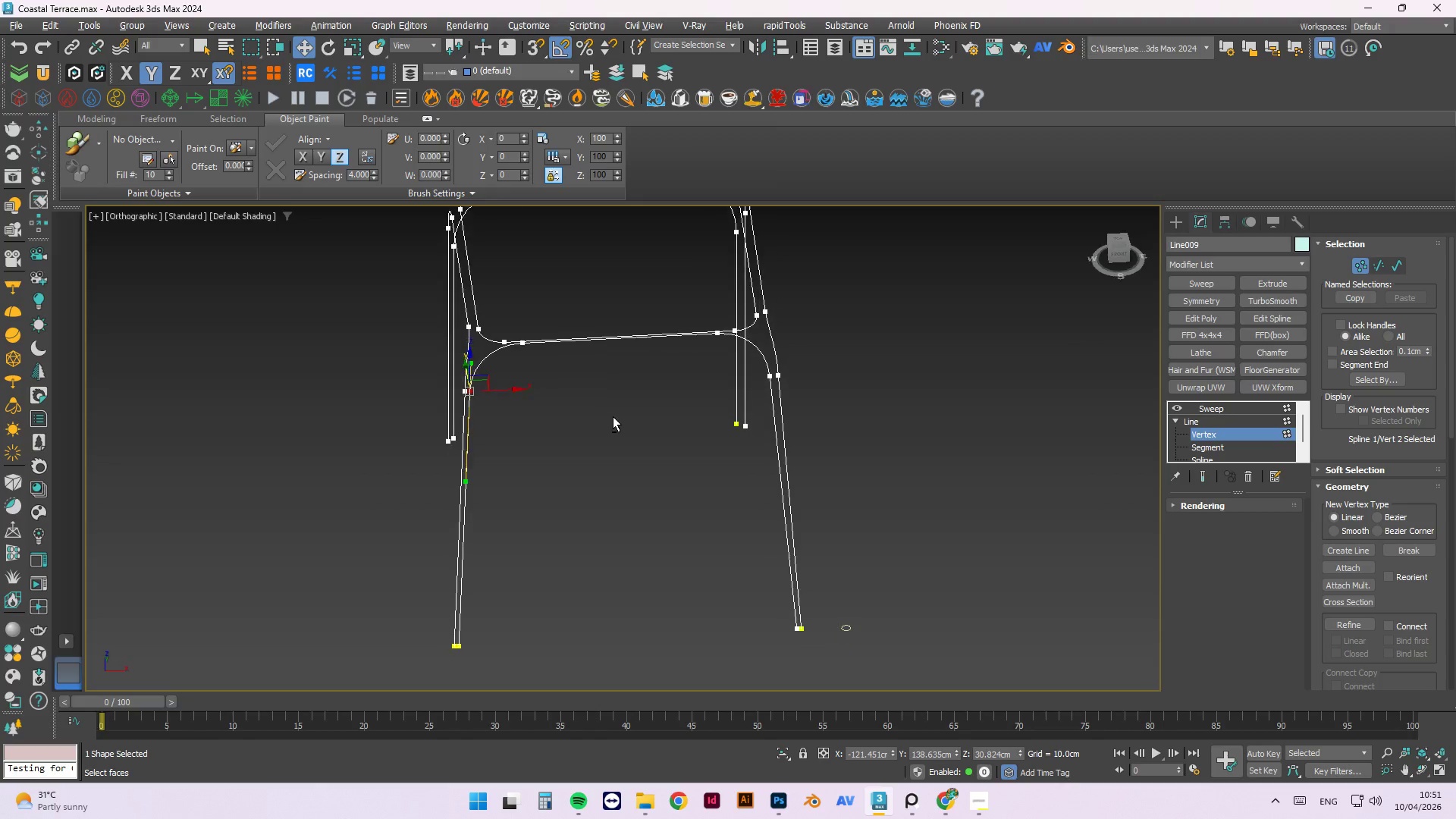 
scroll: coordinate [549, 382], scroll_direction: down, amount: 2.0
 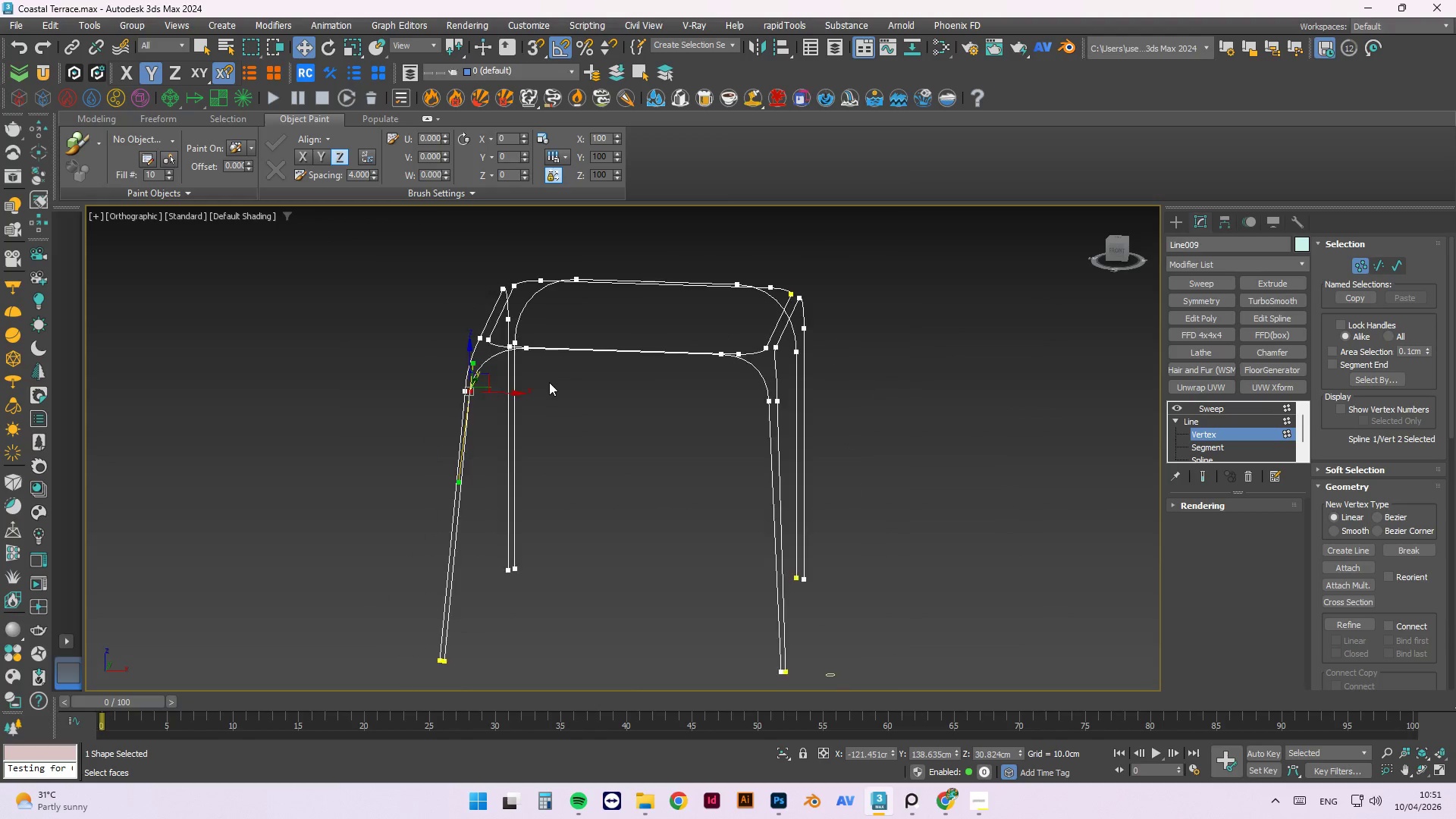 
key(Alt+AltLeft)
 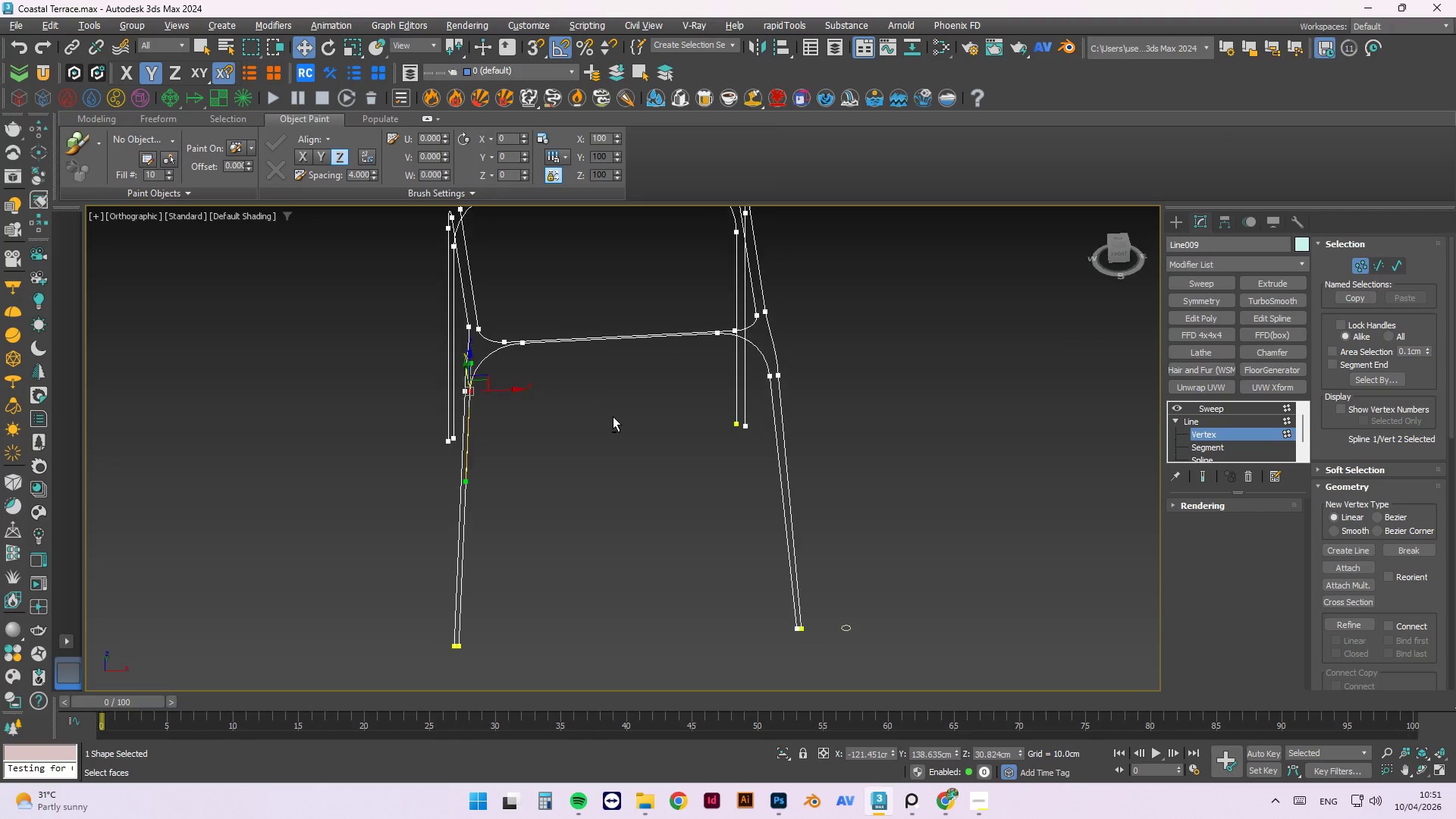 
key(Alt+AltLeft)
 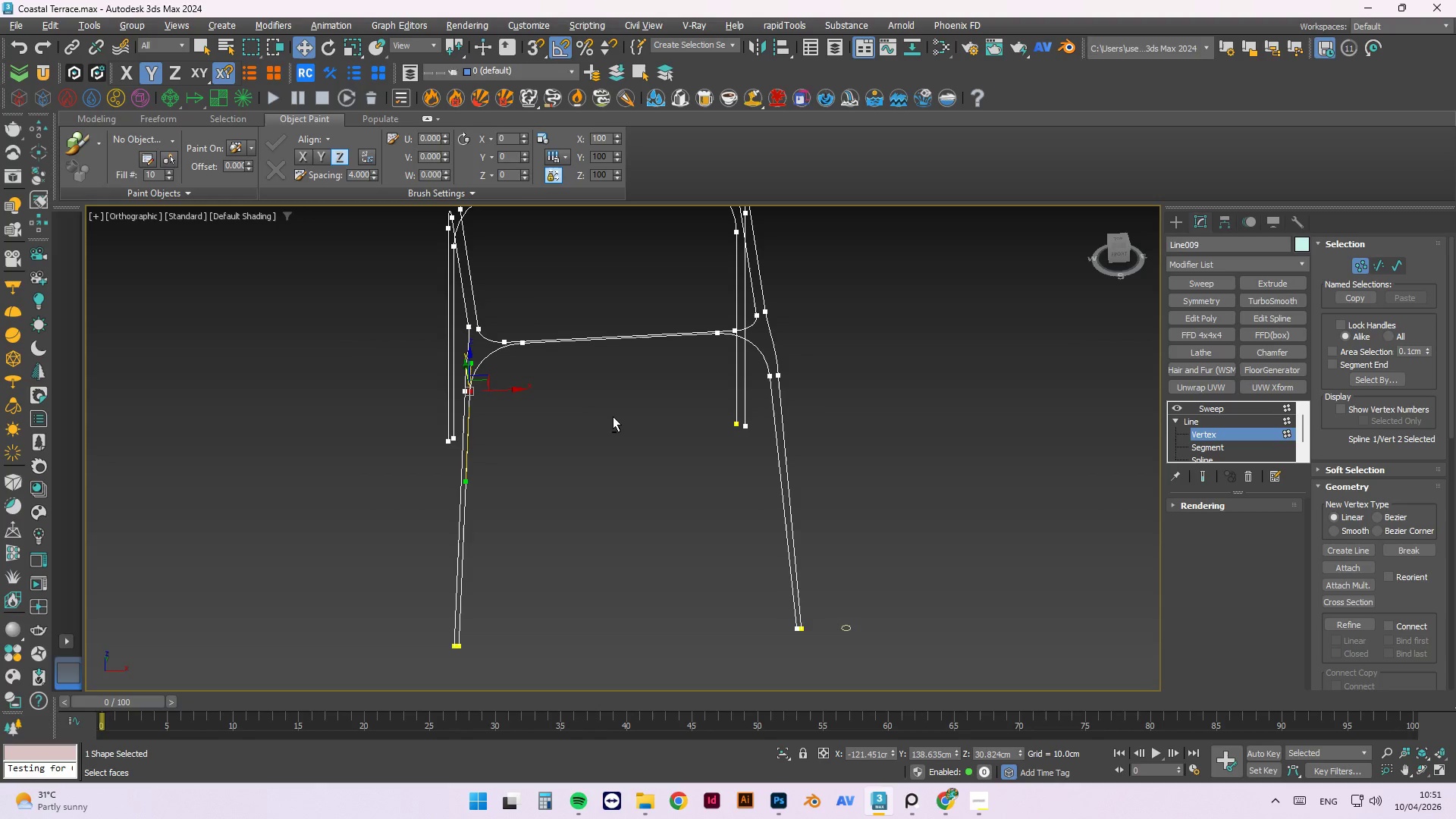 
key(Alt+AltLeft)
 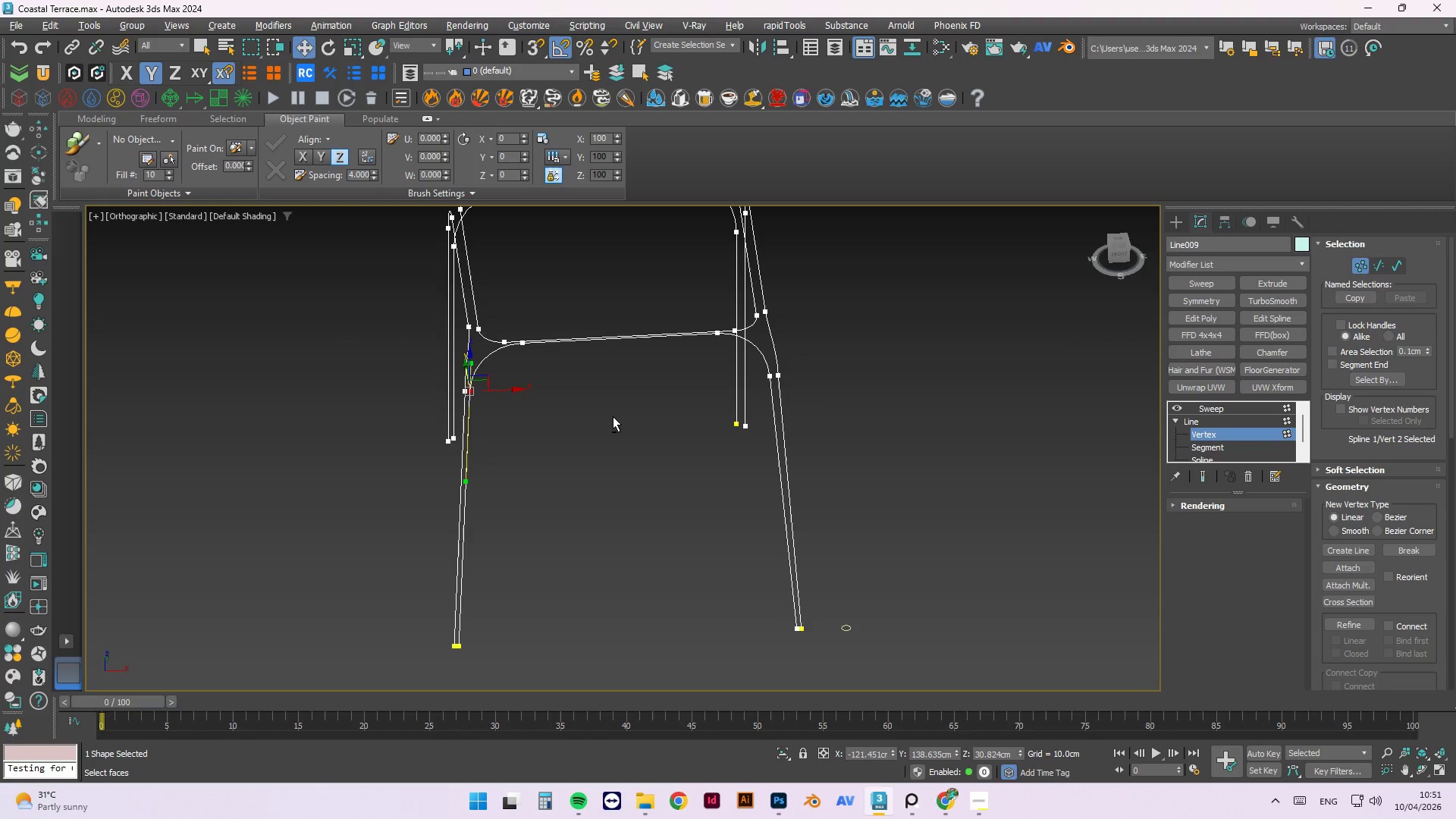 
key(Alt+AltLeft)
 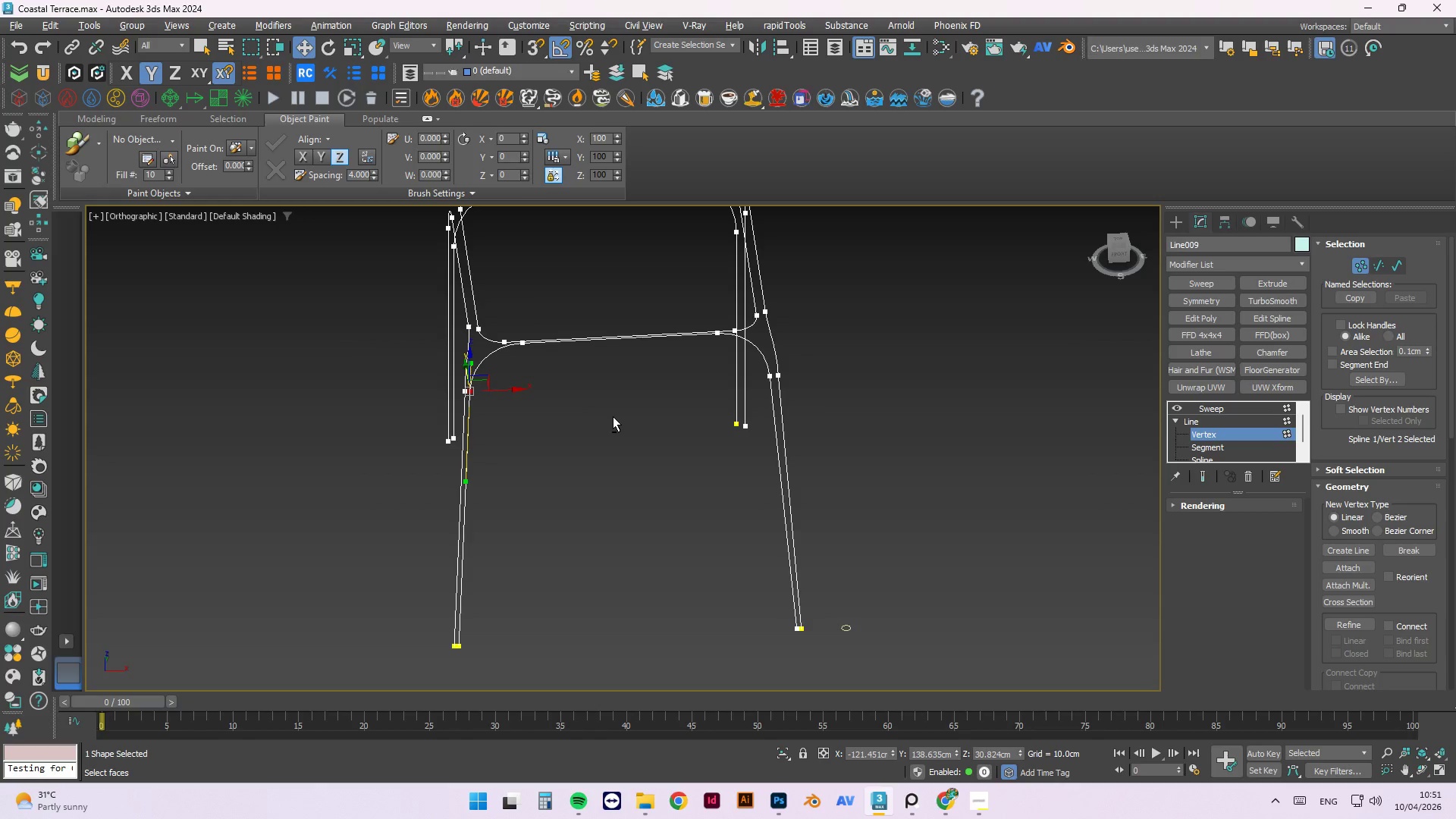 
key(Alt+AltLeft)
 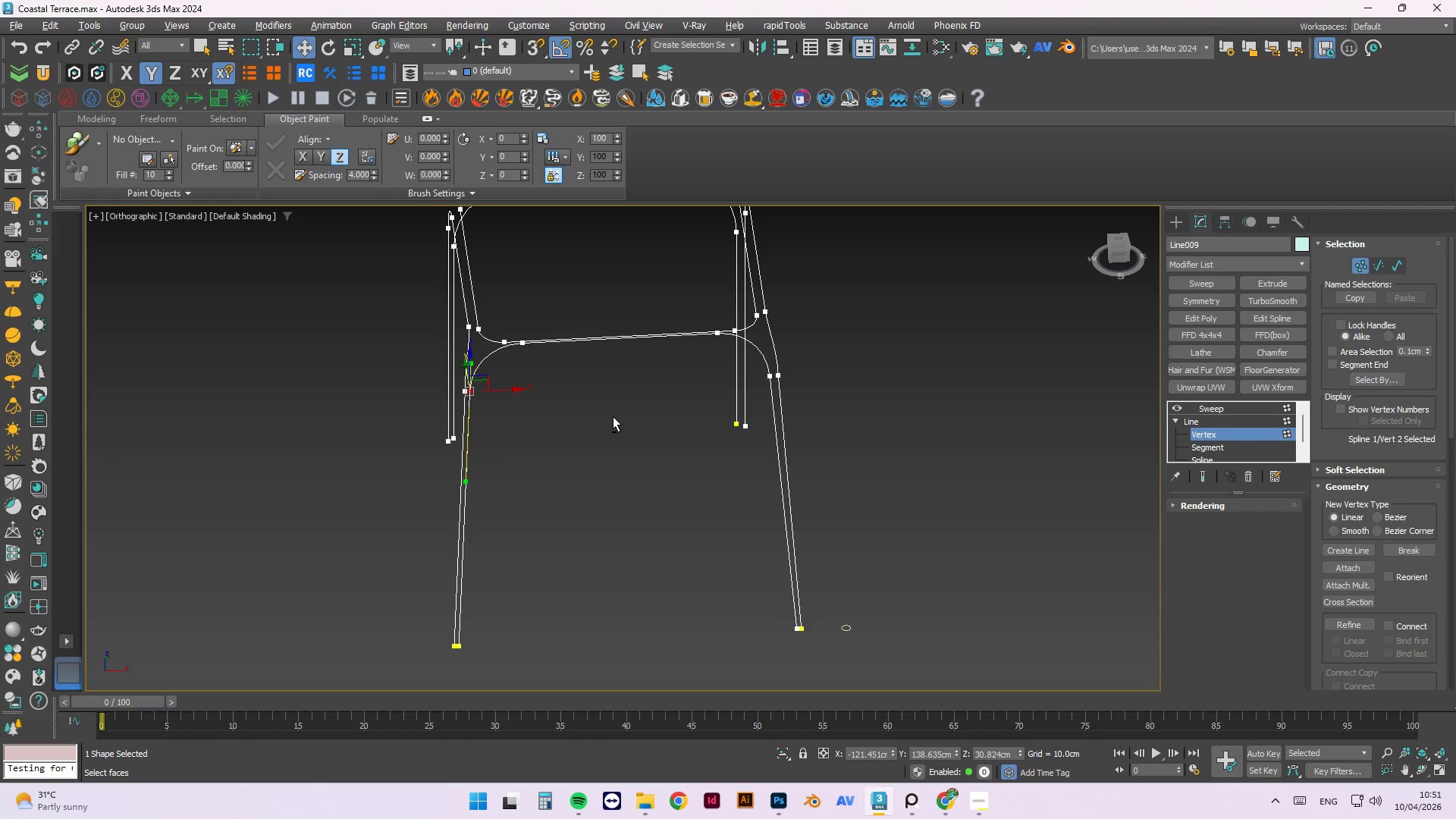 
key(Alt+AltLeft)
 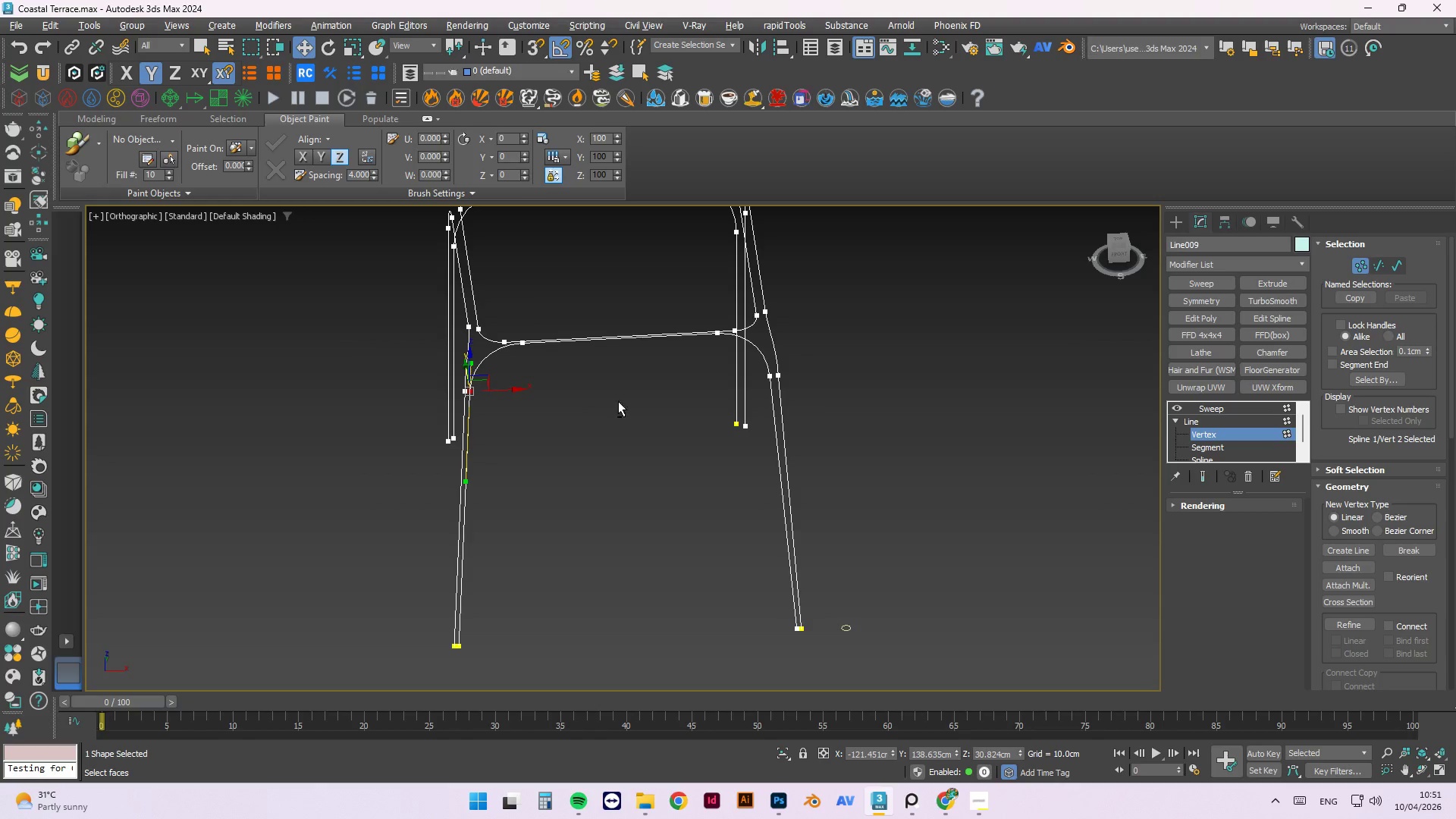 
key(Alt+AltLeft)
 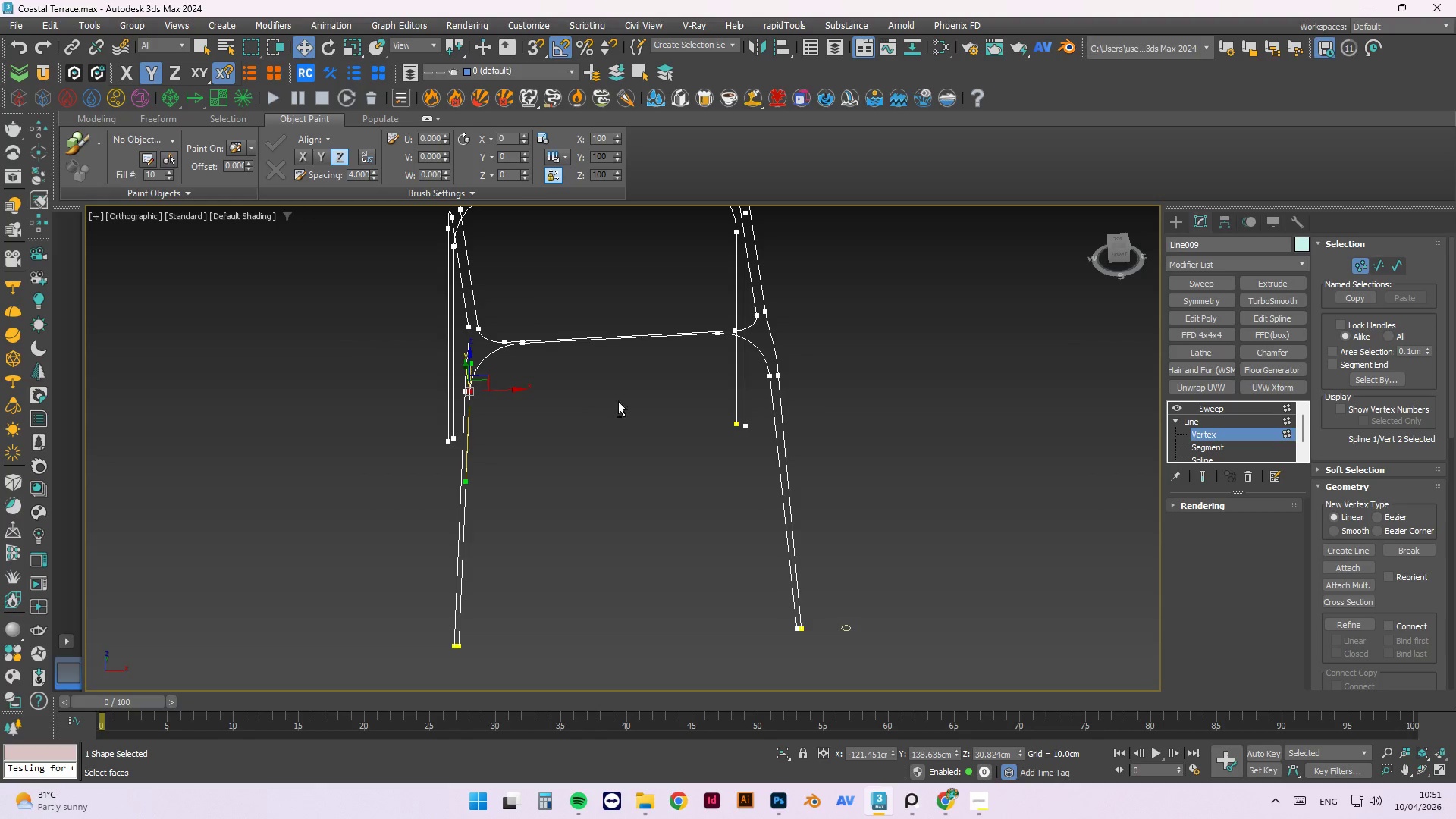 
key(Alt+AltLeft)
 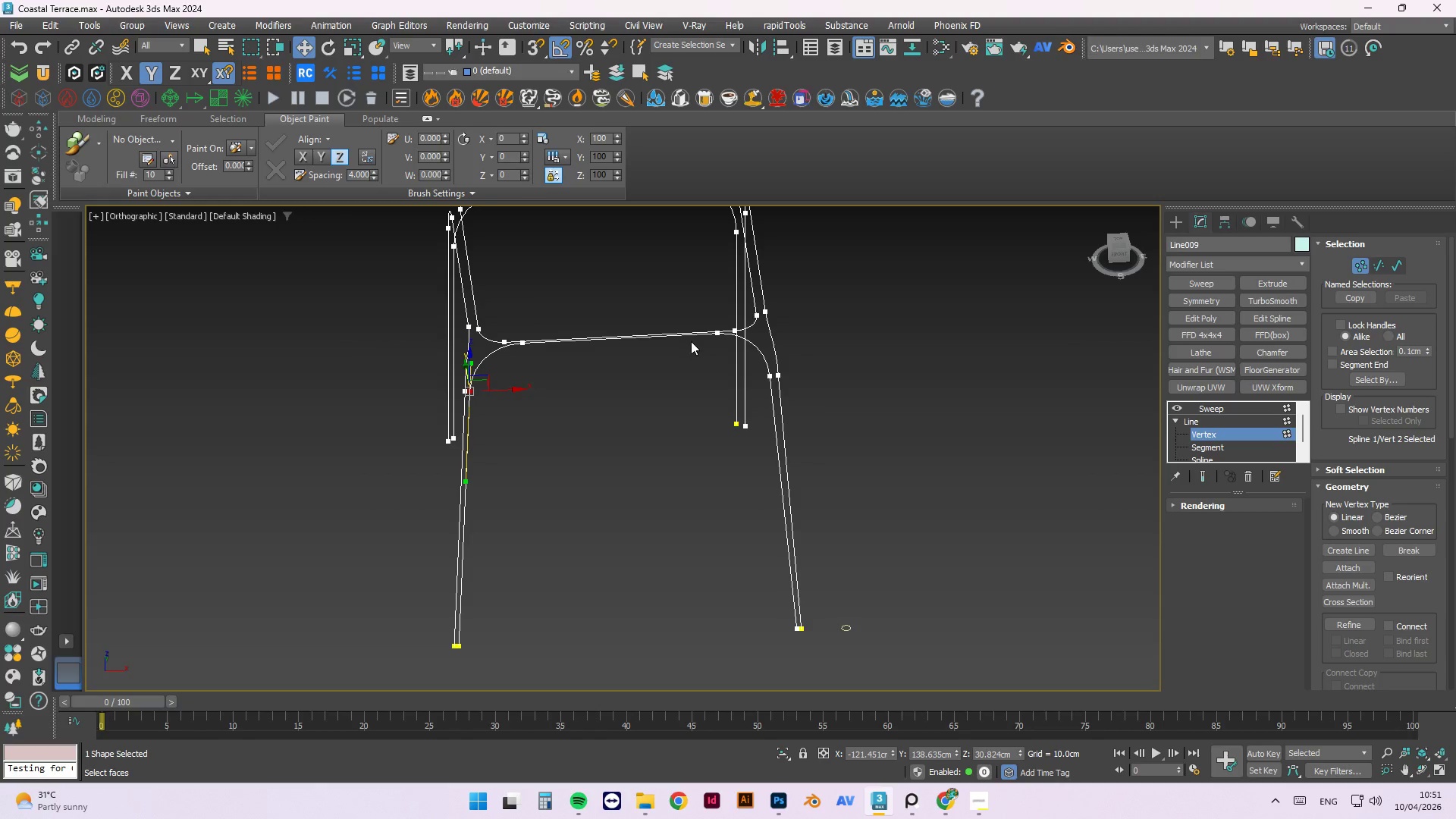 
left_click([817, 388])
 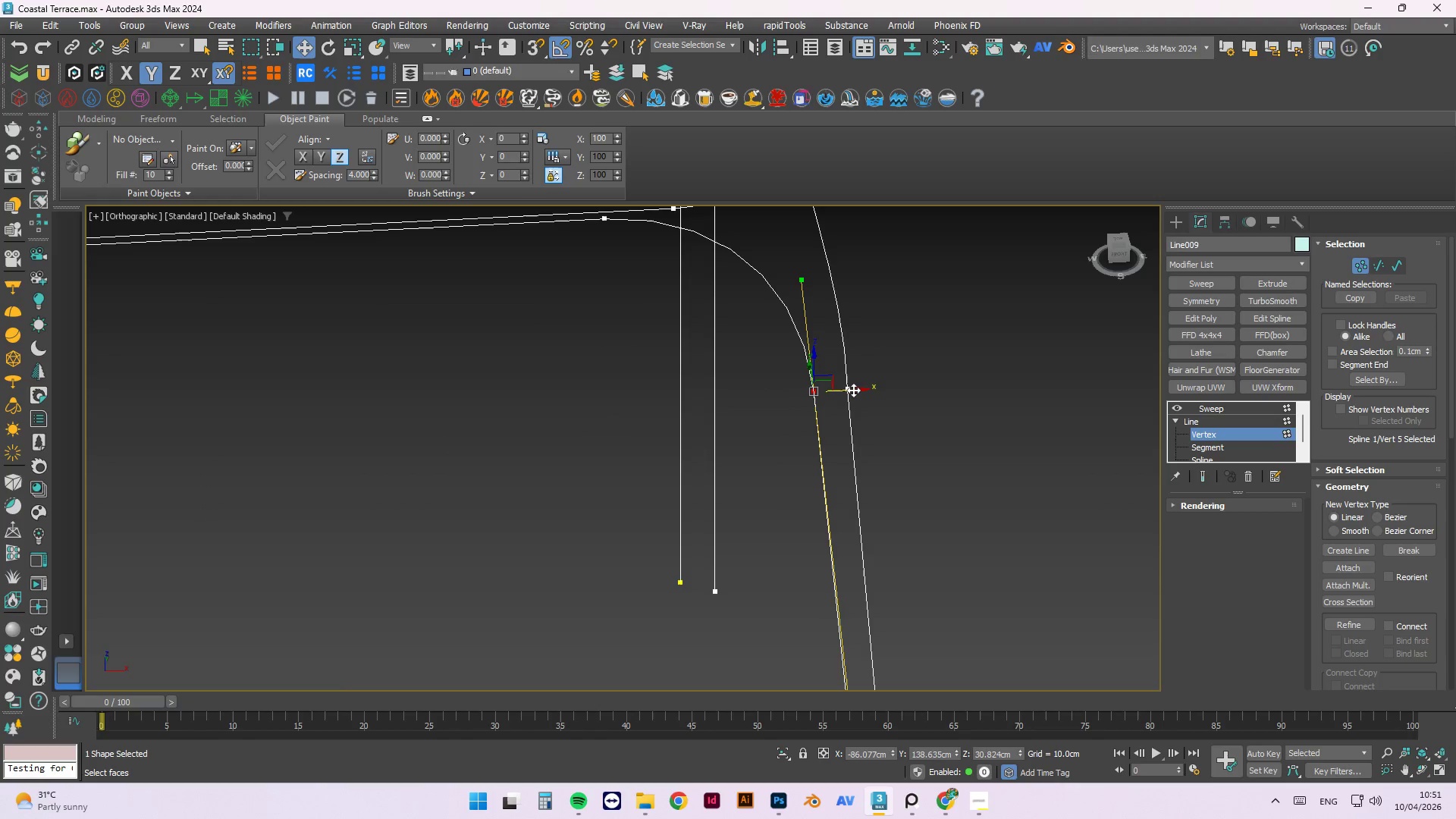 
scroll: coordinate [817, 388], scroll_direction: up, amount: 4.0
 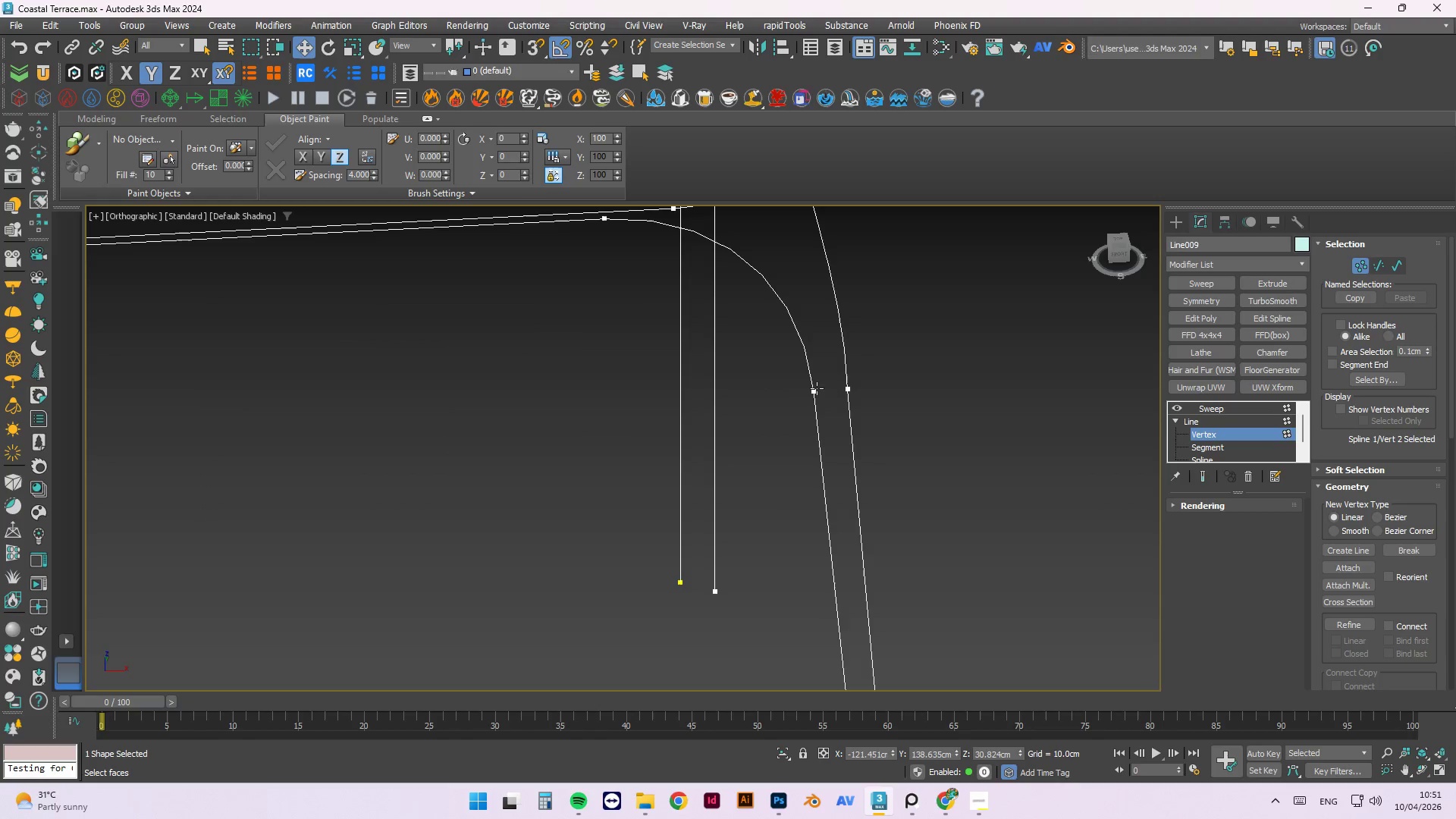 
left_click_drag(start_coordinate=[853, 389], to_coordinate=[867, 389])
 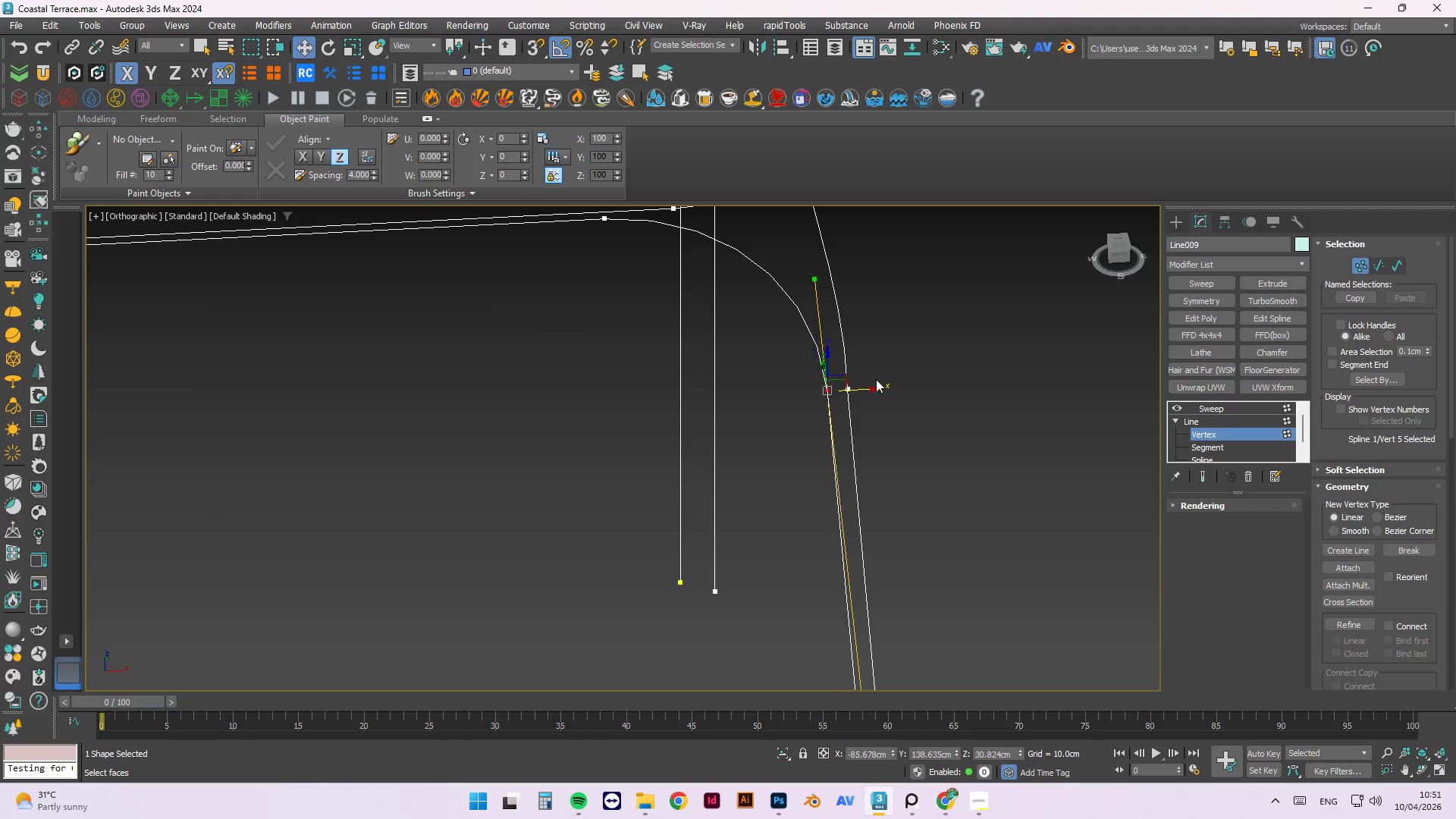 
scroll: coordinate [902, 366], scroll_direction: down, amount: 2.0
 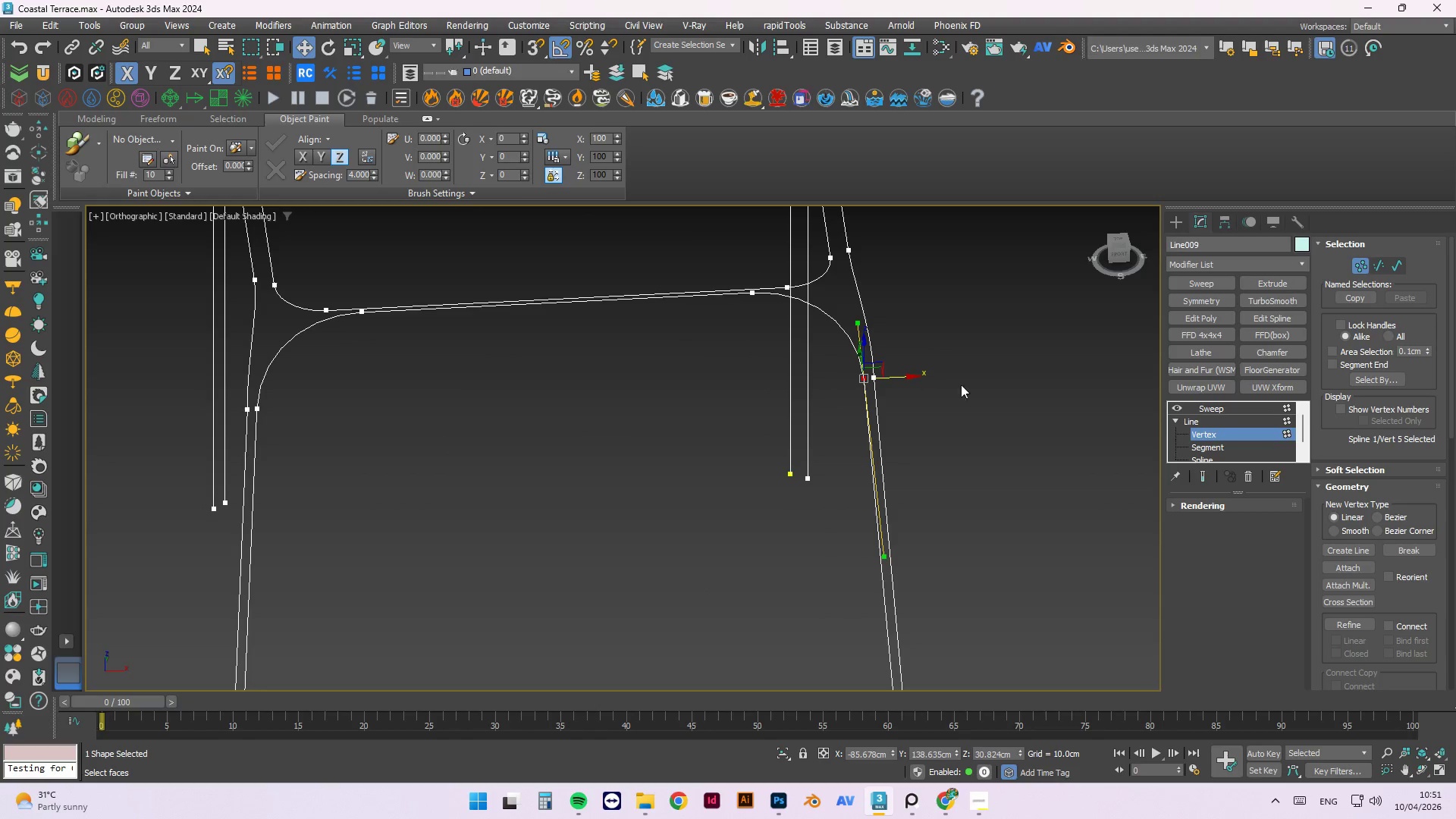 
hold_key(key=AltLeft, duration=1.19)
scroll: coordinate [966, 369], scroll_direction: down, amount: 1.0
 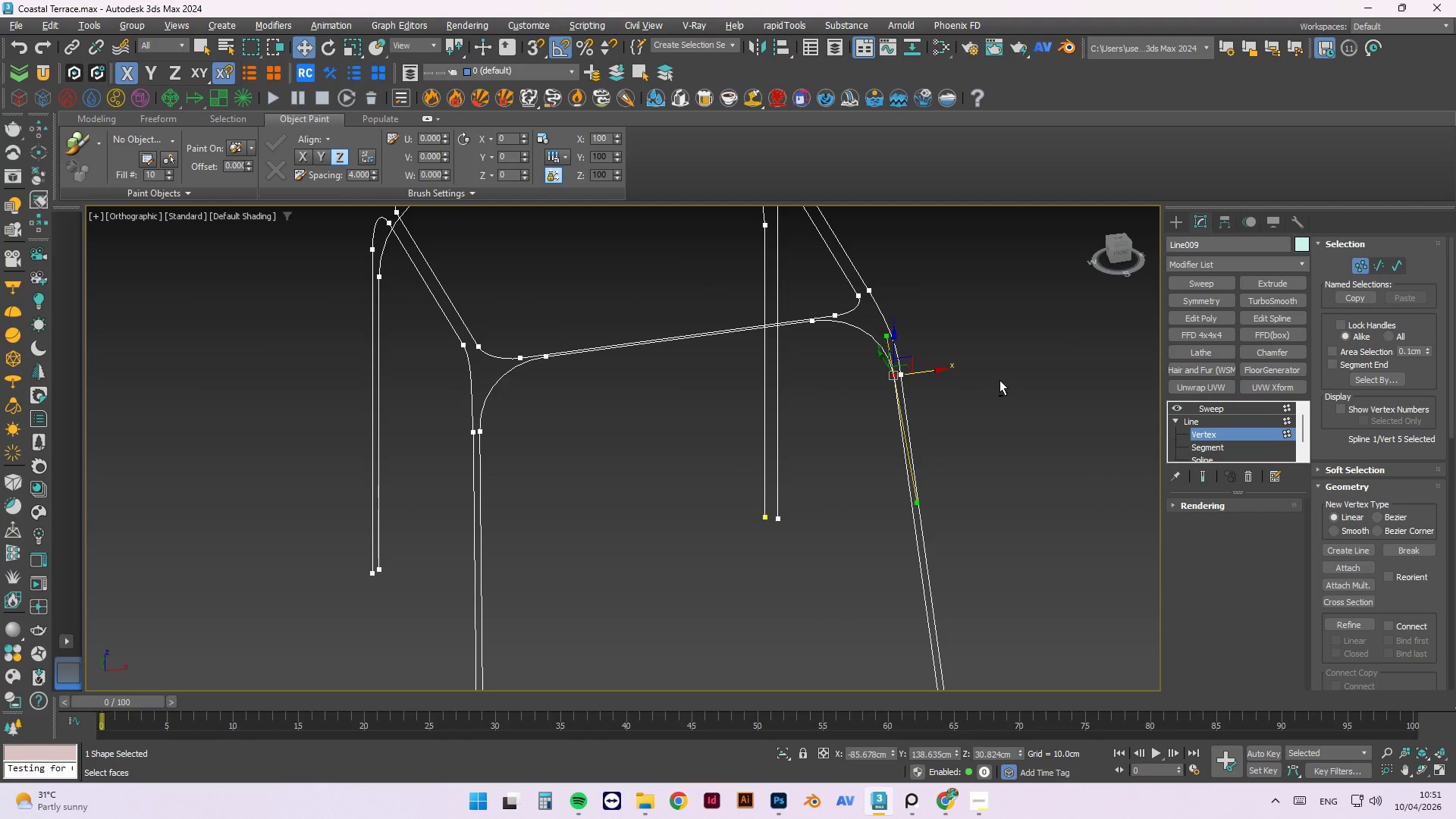 
left_click([537, 433])
 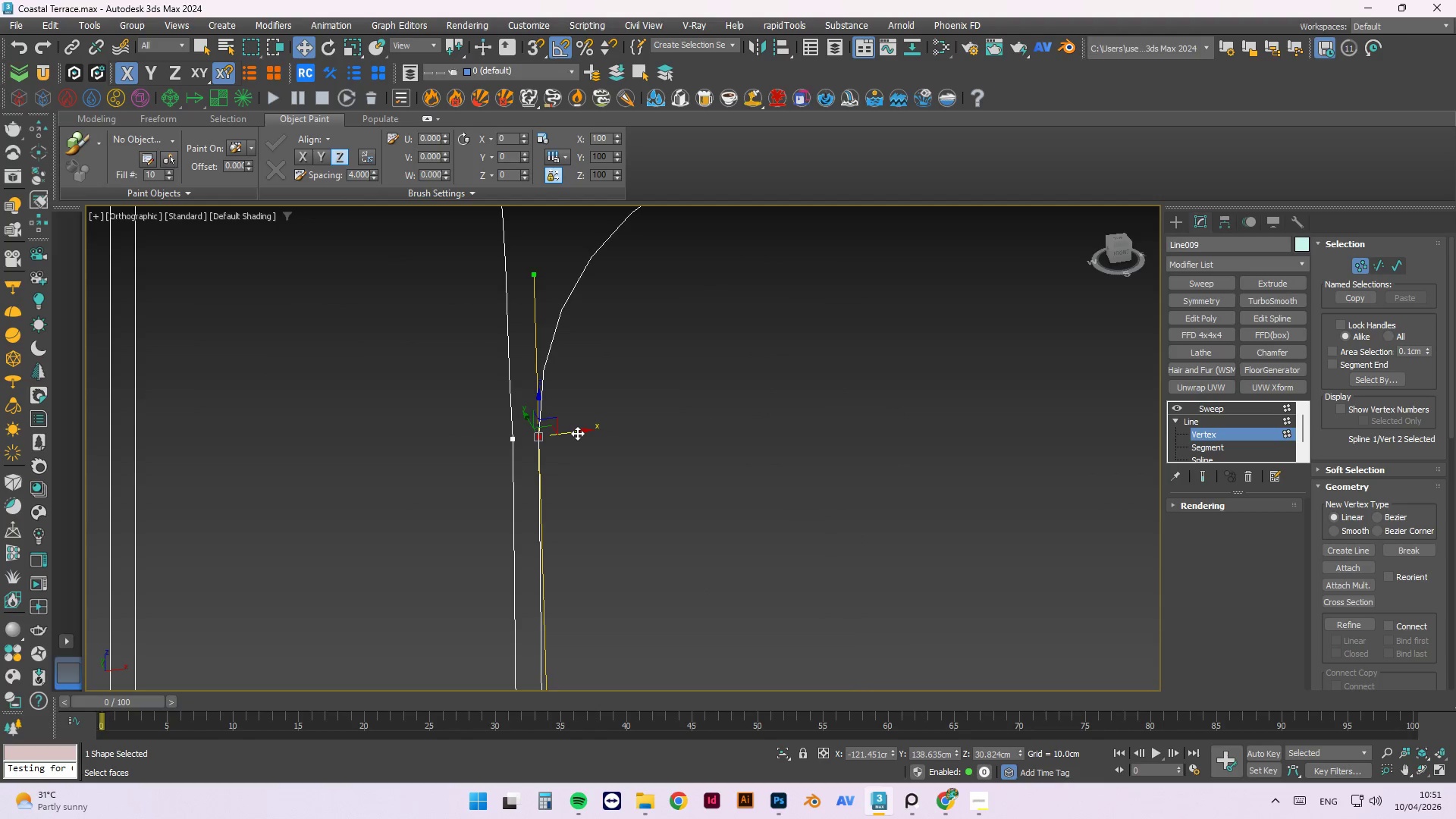 
scroll: coordinate [531, 432], scroll_direction: up, amount: 4.0
 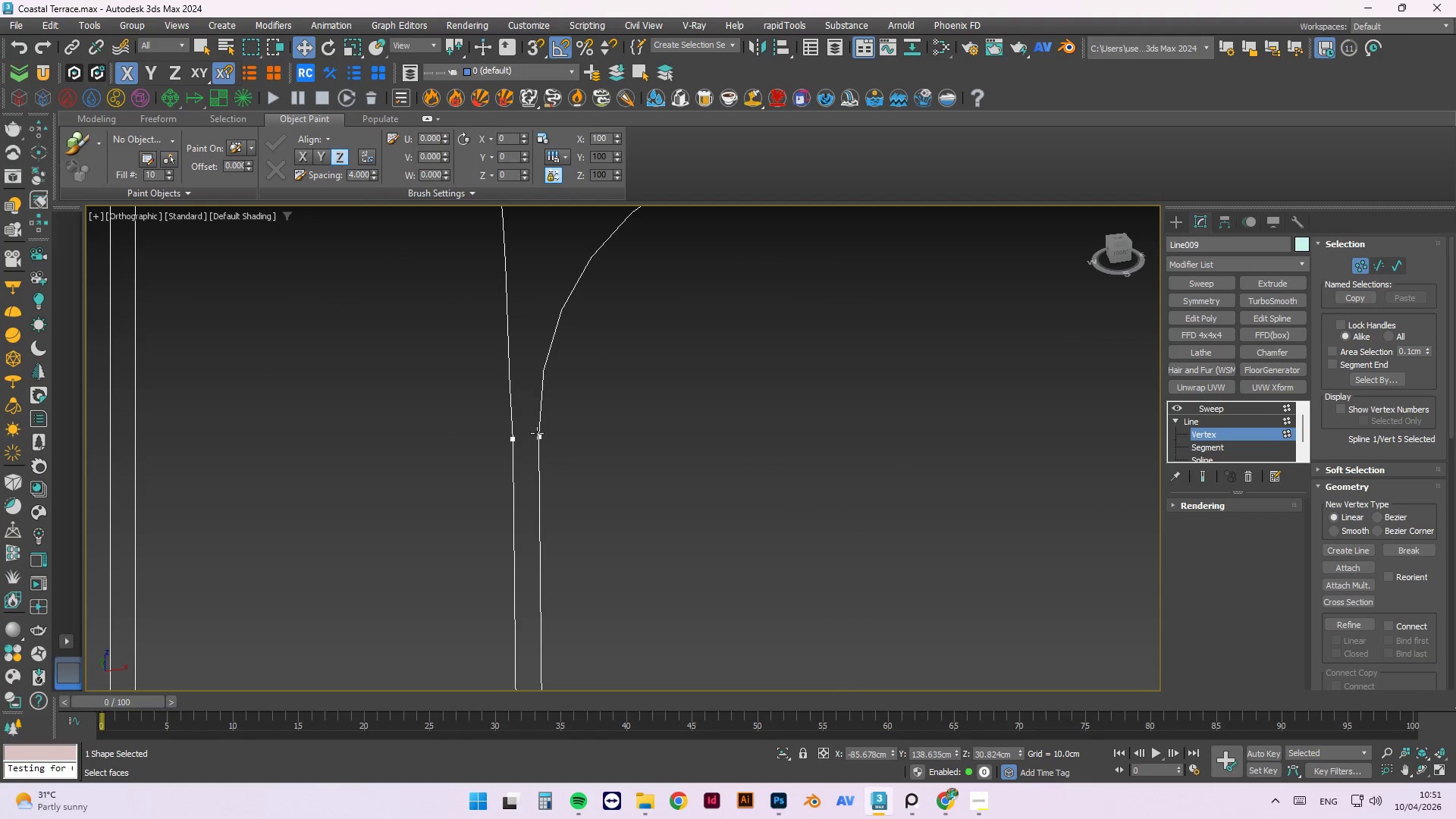 
left_click([577, 433])
 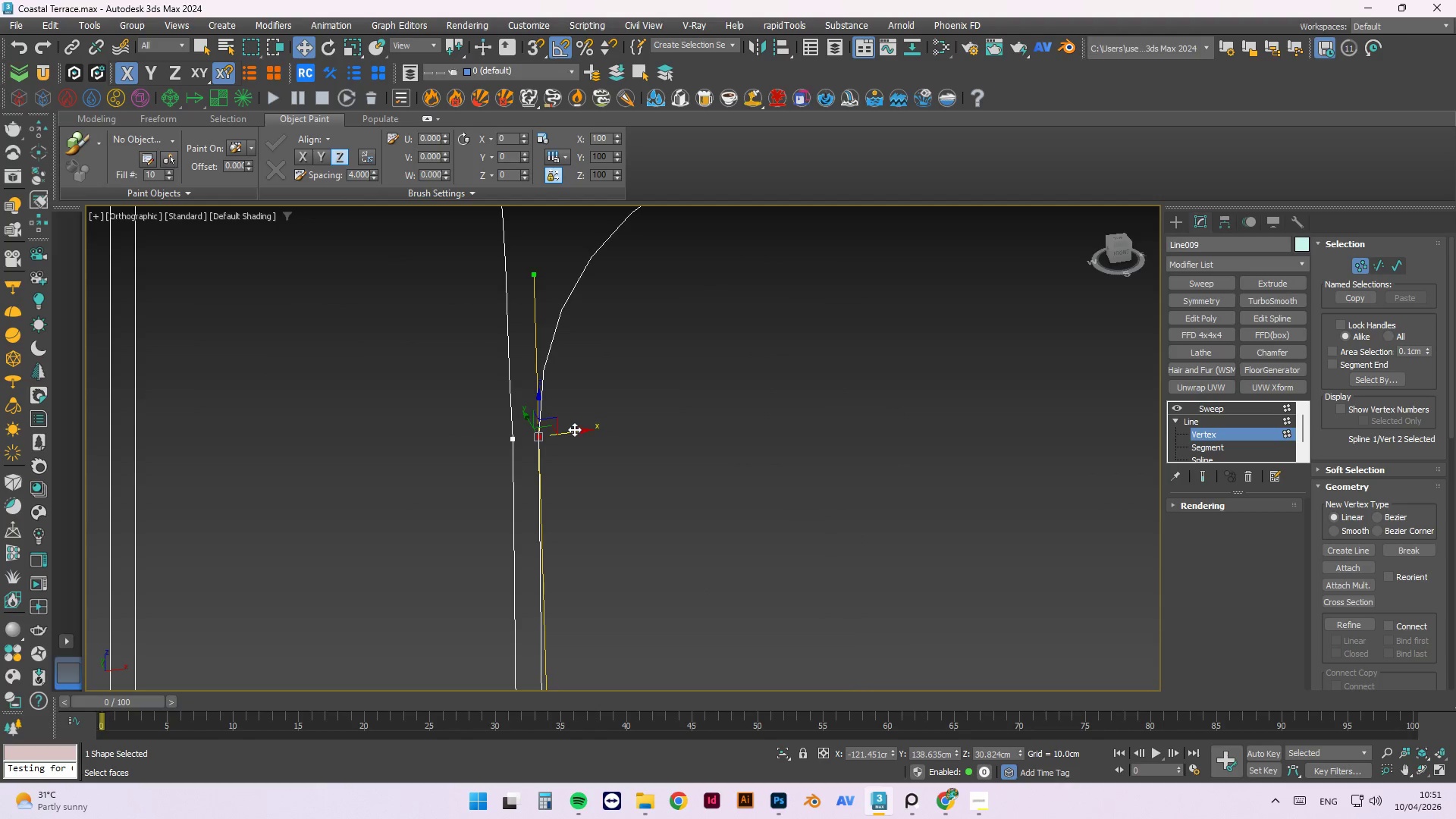 
hold_key(key=ControlLeft, duration=0.88)
 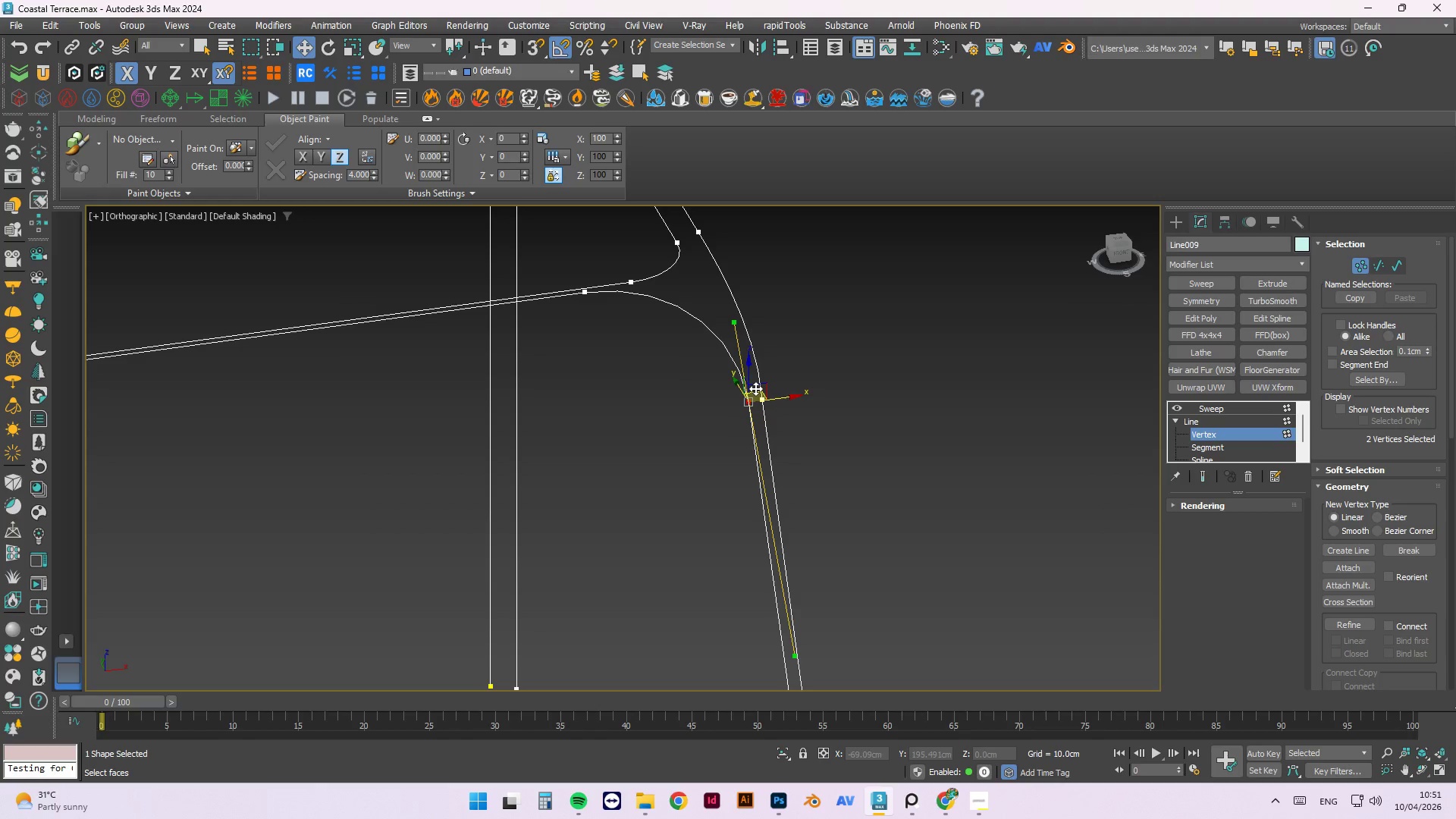 
scroll: coordinate [801, 401], scroll_direction: down, amount: 2.0
 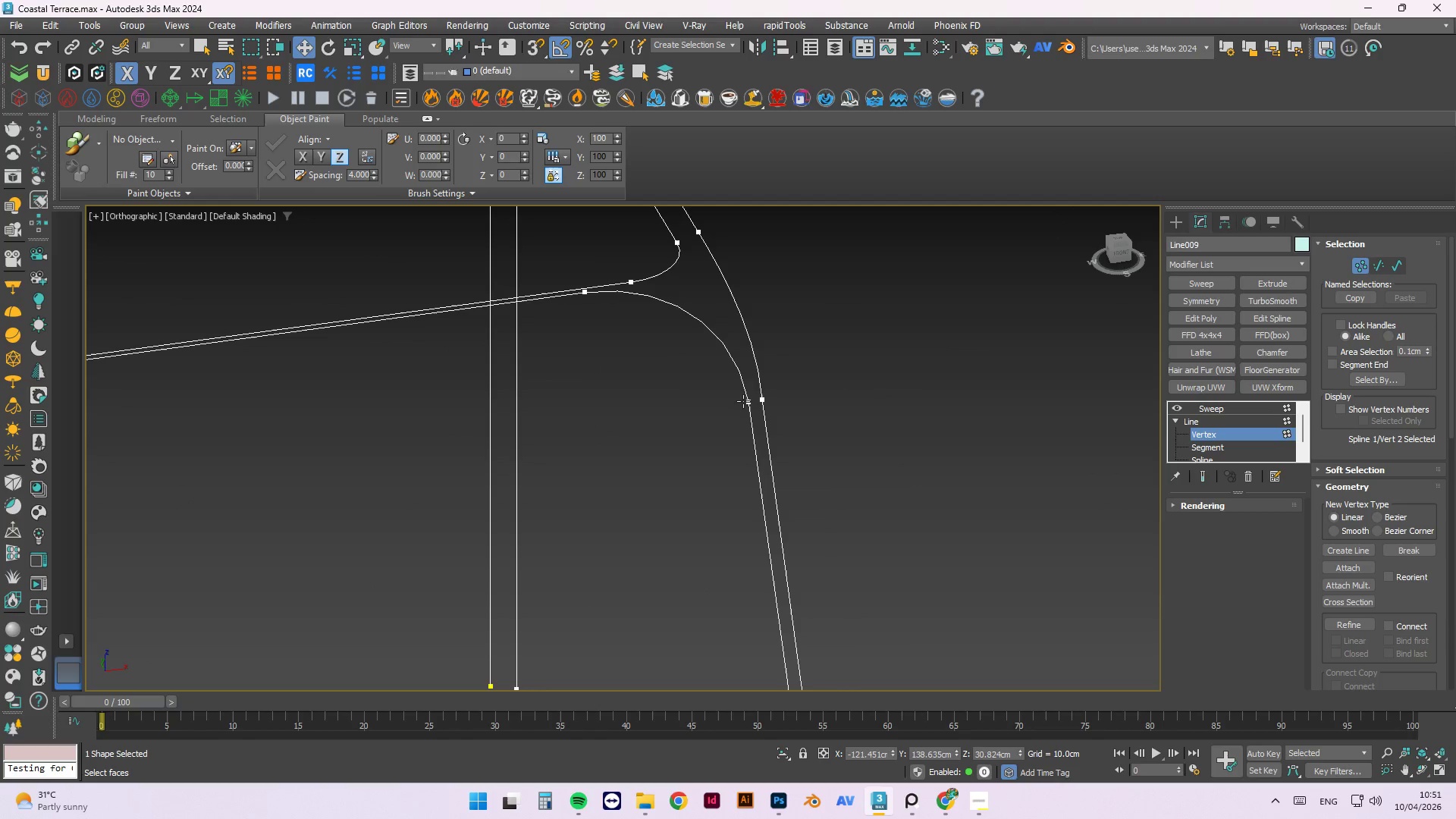 
left_click([746, 401])
 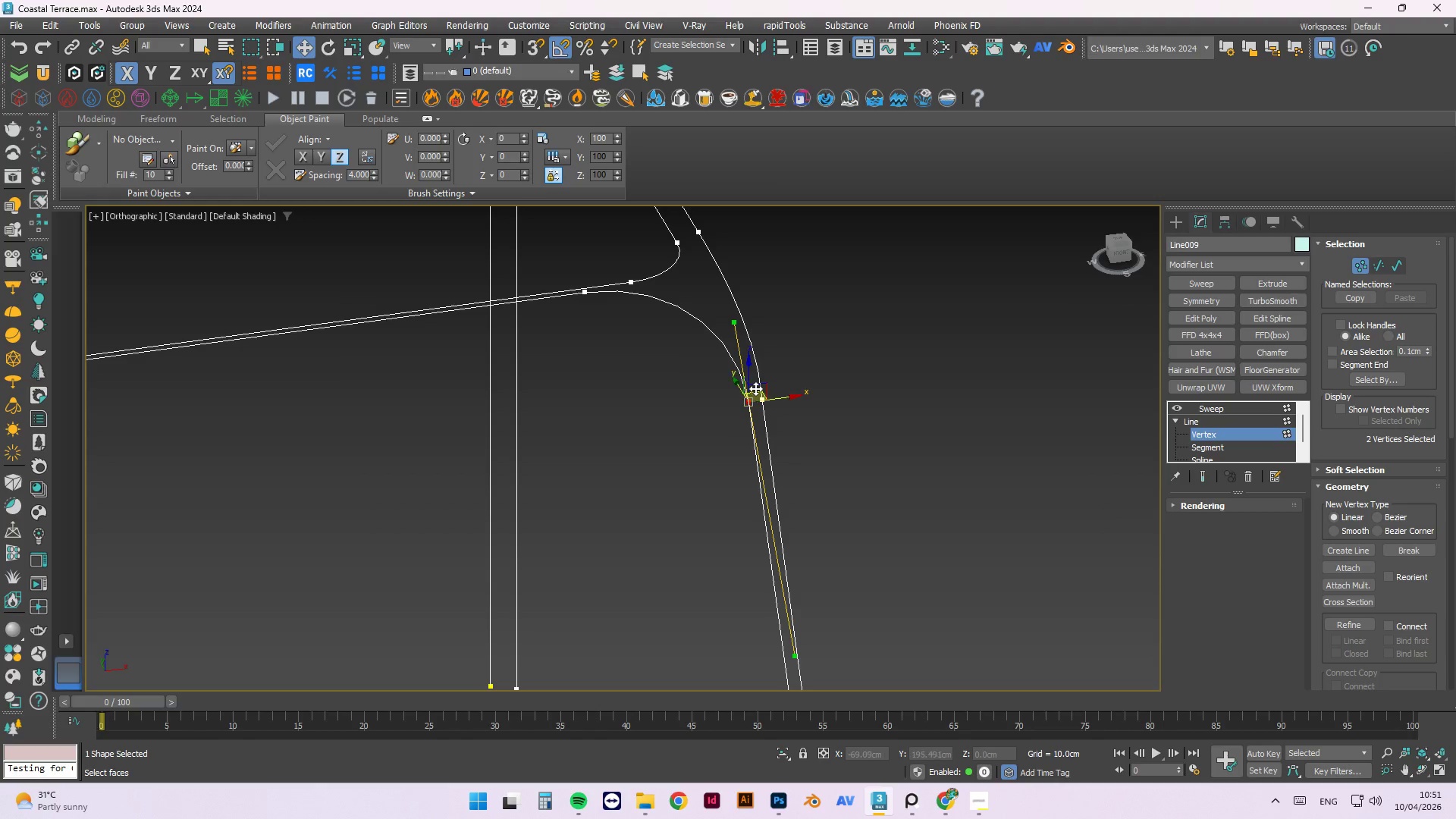 
key(Alt+ArrowRight)
 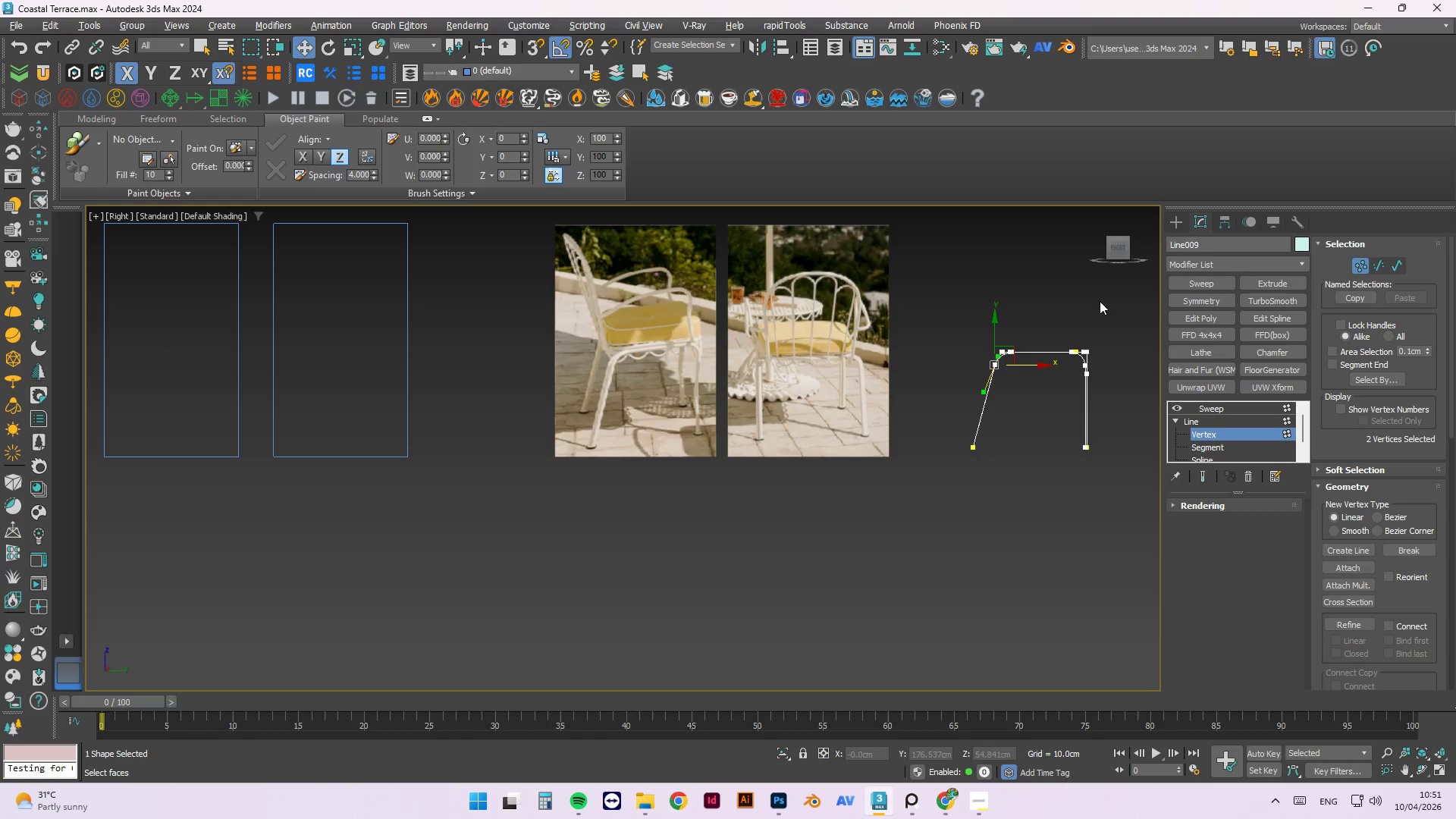 
scroll: coordinate [924, 529], scroll_direction: up, amount: 16.0
 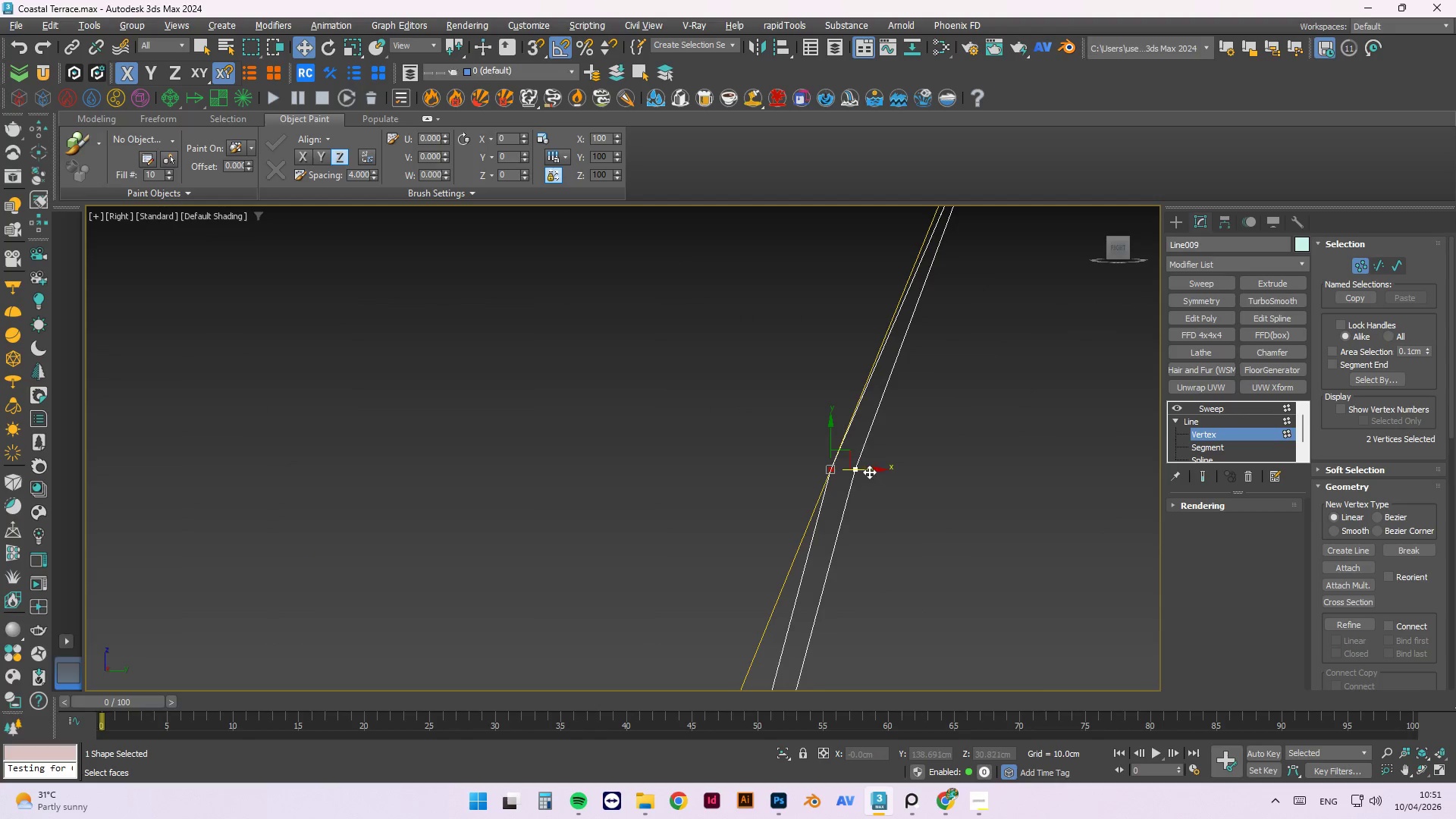 
left_click_drag(start_coordinate=[869, 472], to_coordinate=[875, 470])
 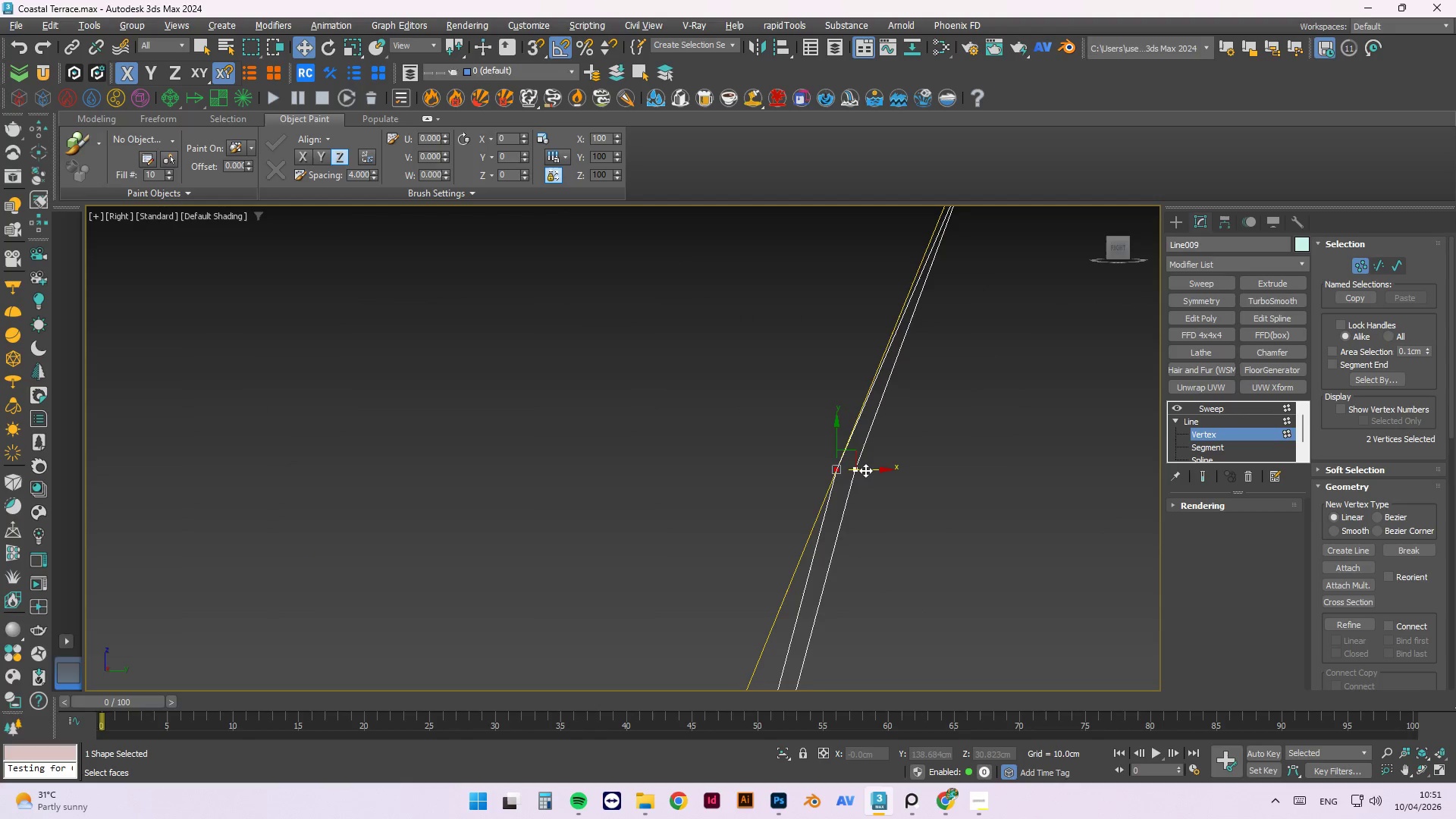 
key(S)
 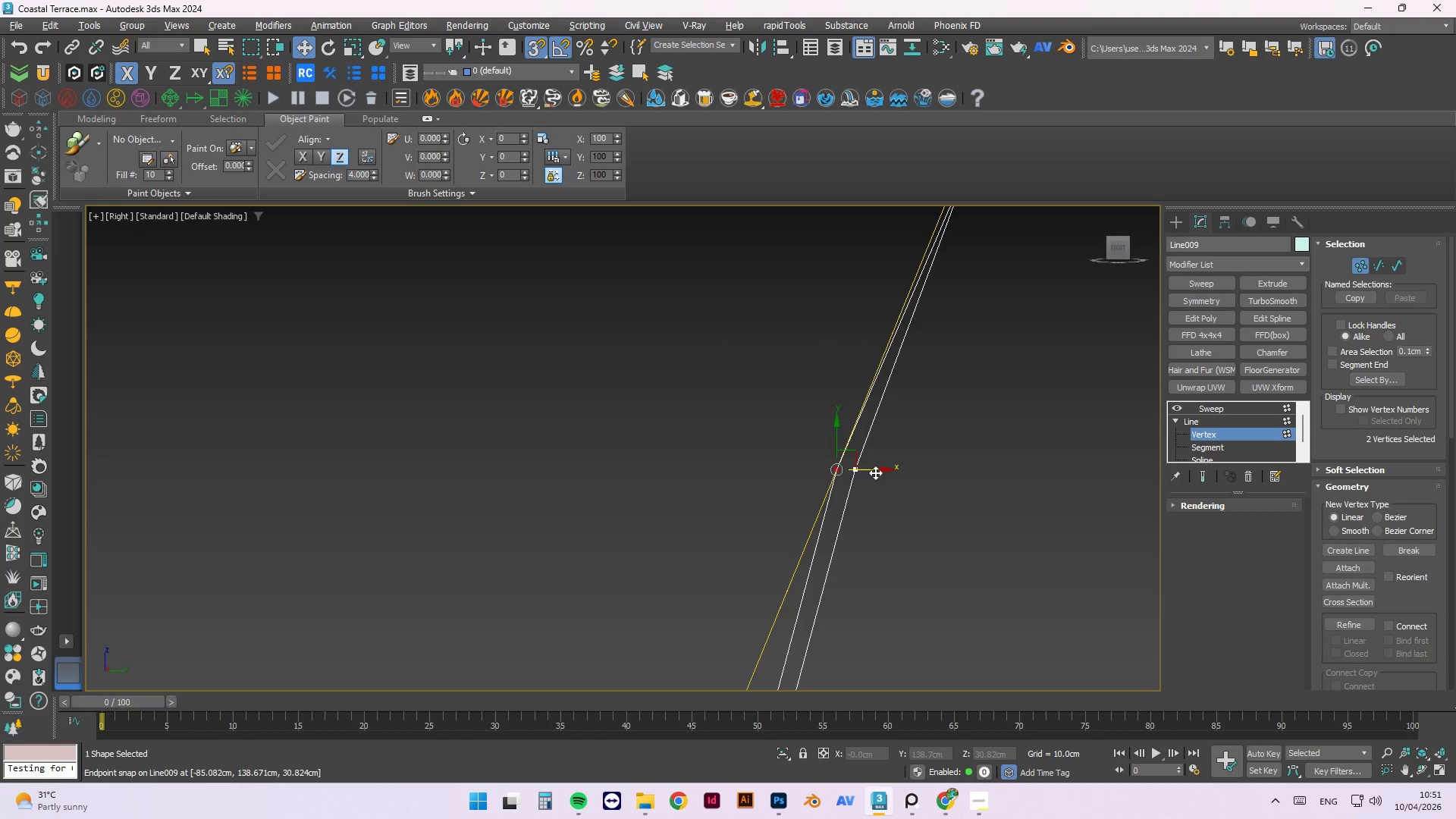 
left_click_drag(start_coordinate=[873, 471], to_coordinate=[858, 470])
 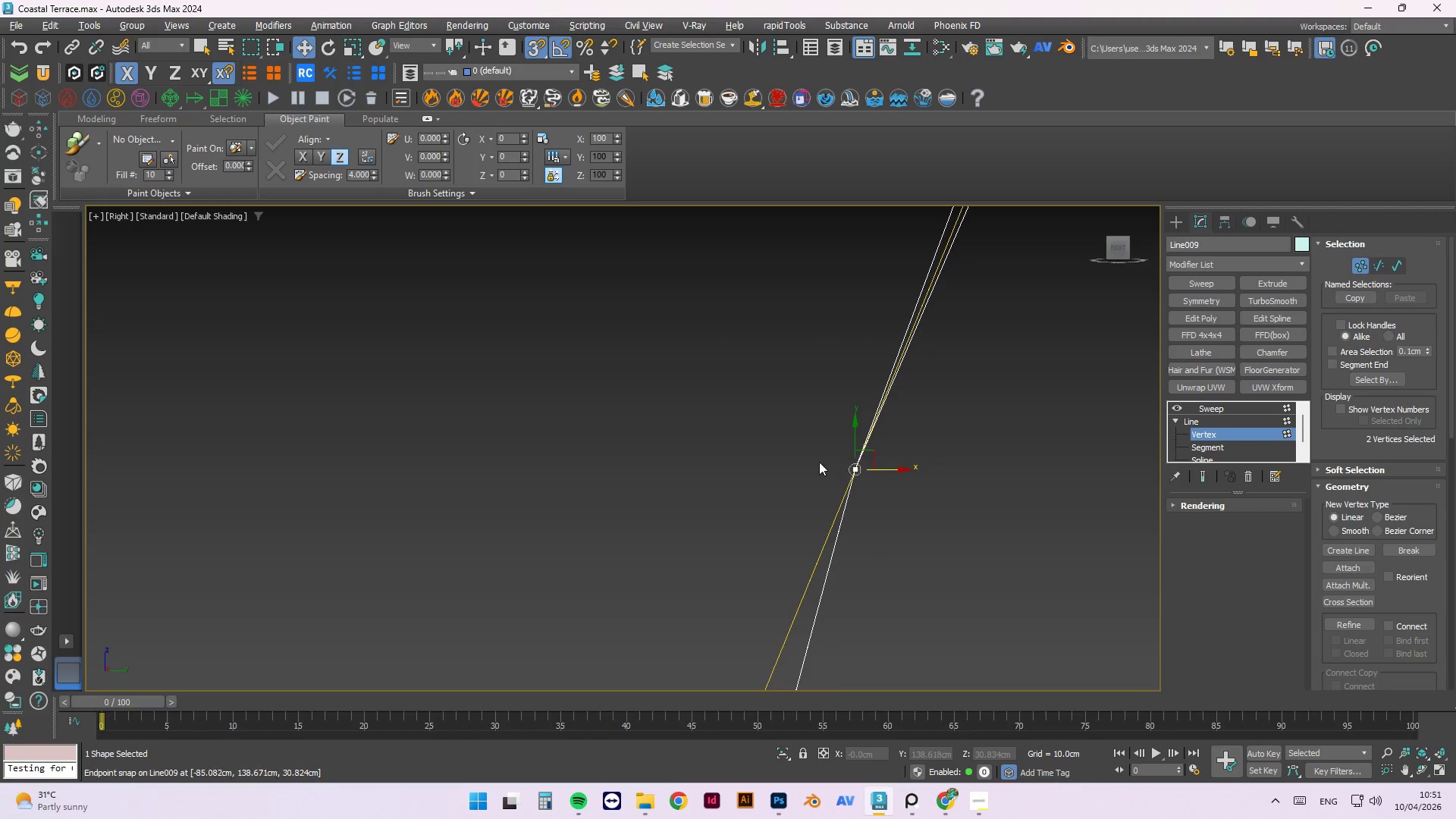 
scroll: coordinate [817, 460], scroll_direction: down, amount: 3.0
 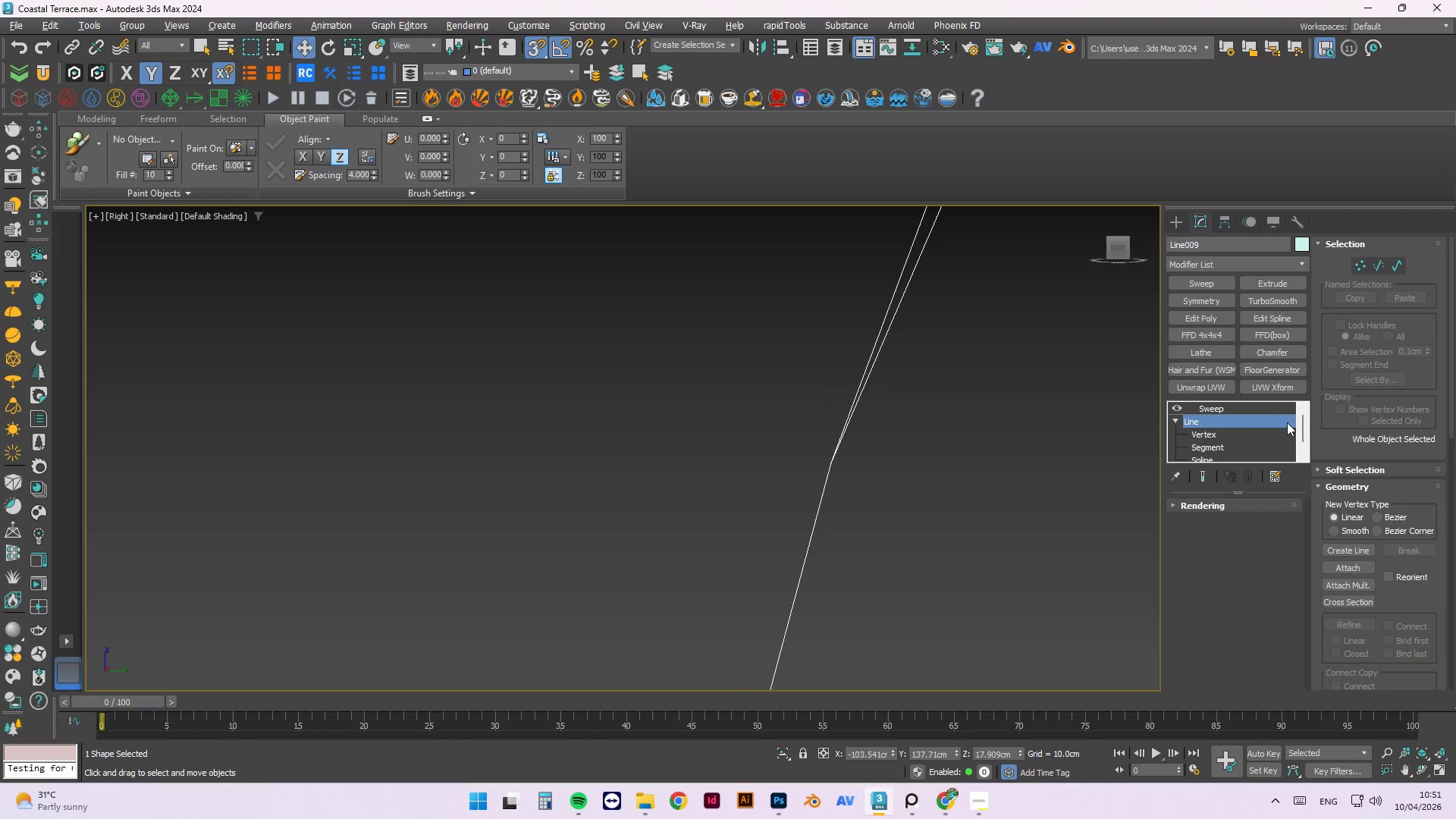 
left_click([1220, 410])
 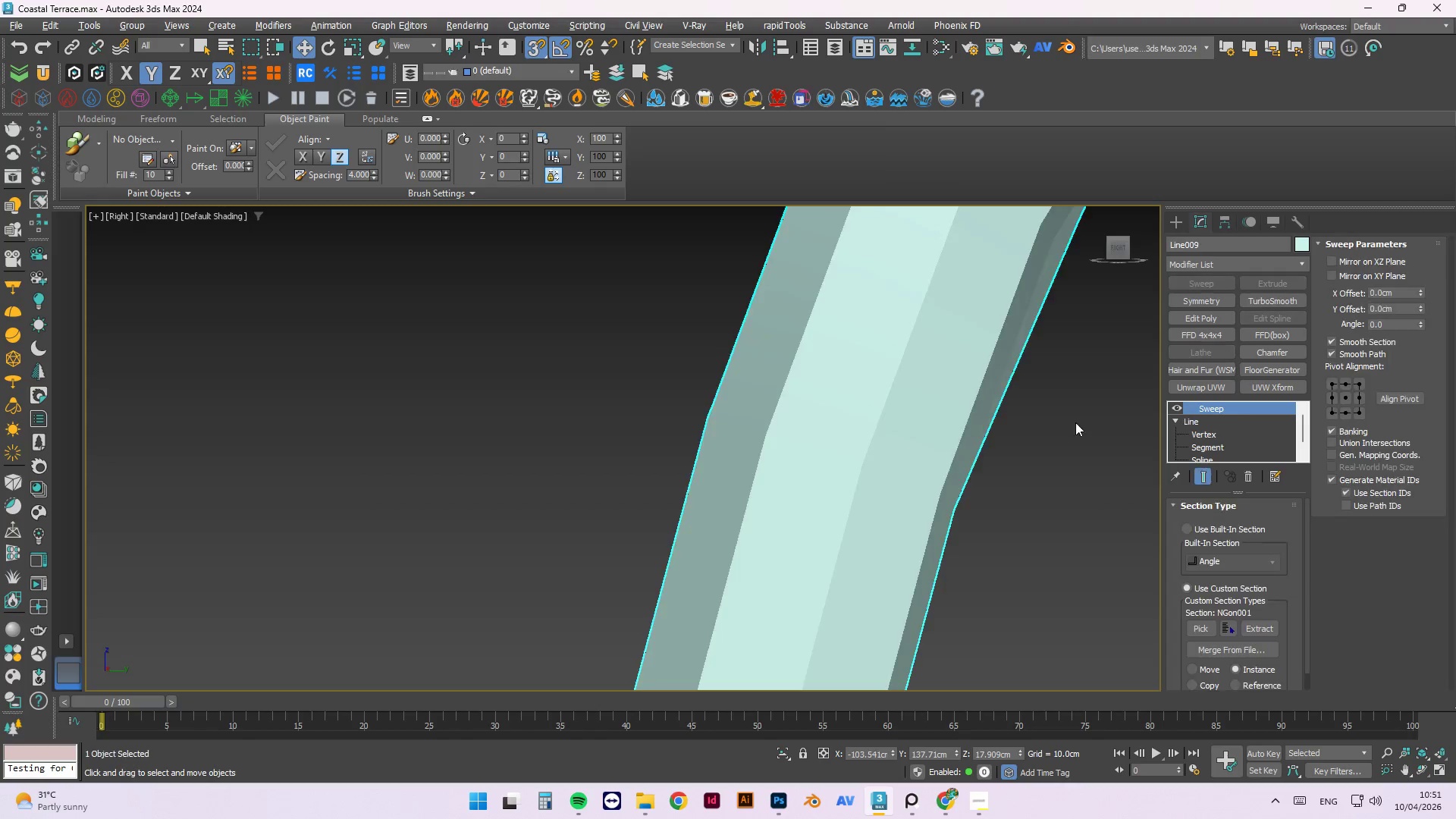 
hold_key(key=AltLeft, duration=1.52)
 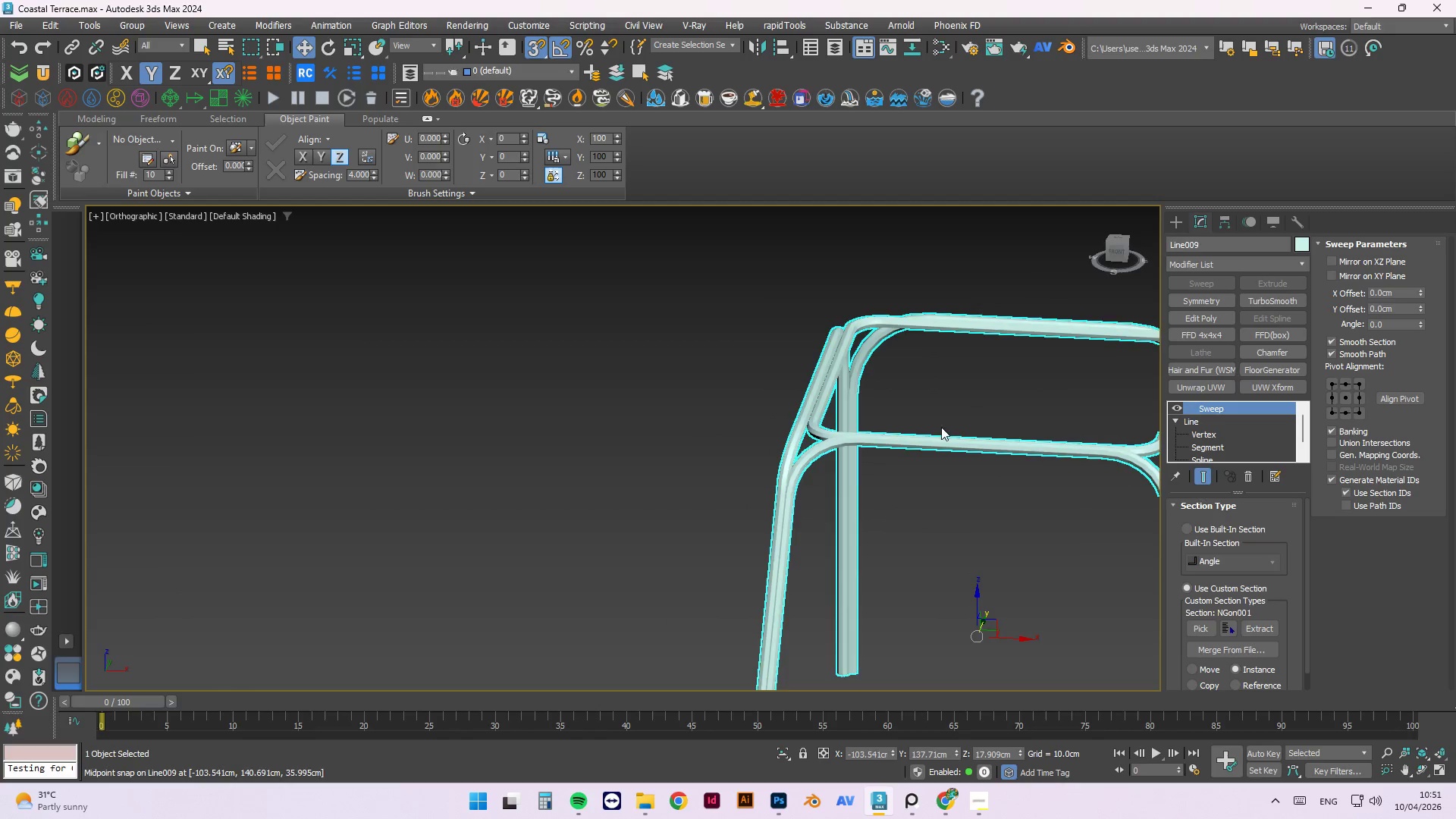 
scroll: coordinate [824, 447], scroll_direction: down, amount: 9.0
 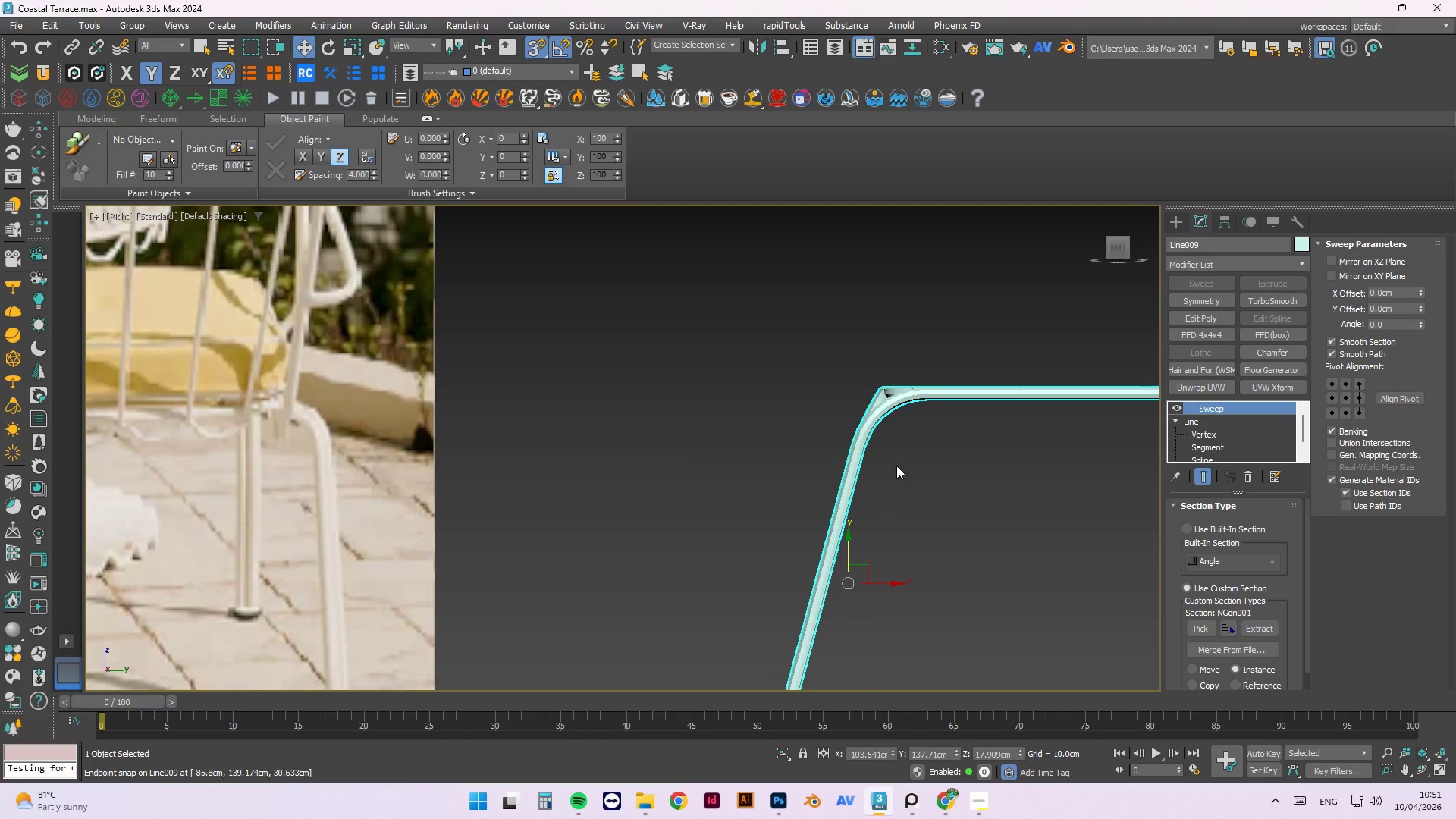 
hold_key(key=AltLeft, duration=0.45)
 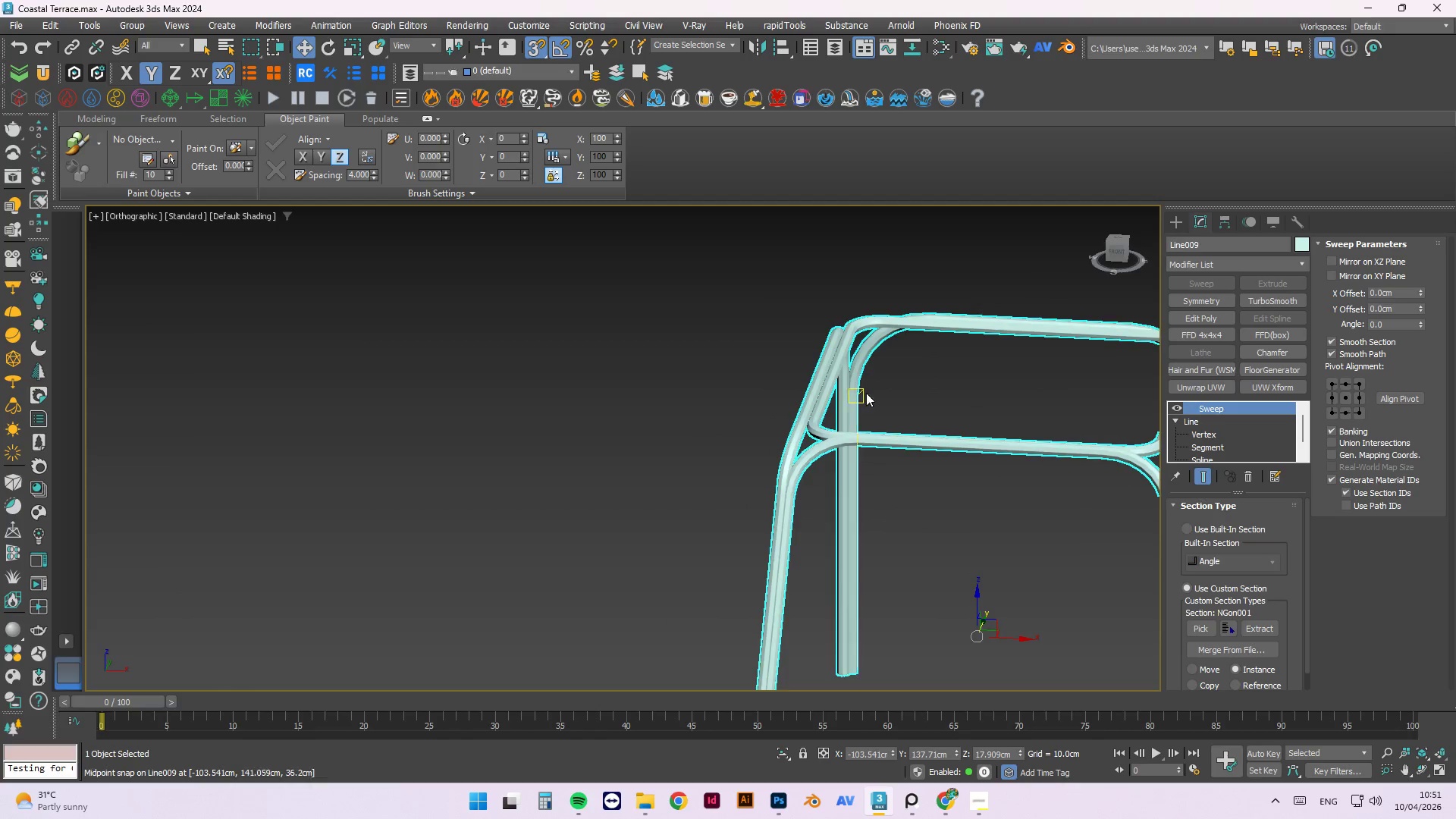 
scroll: coordinate [843, 389], scroll_direction: down, amount: 3.0
 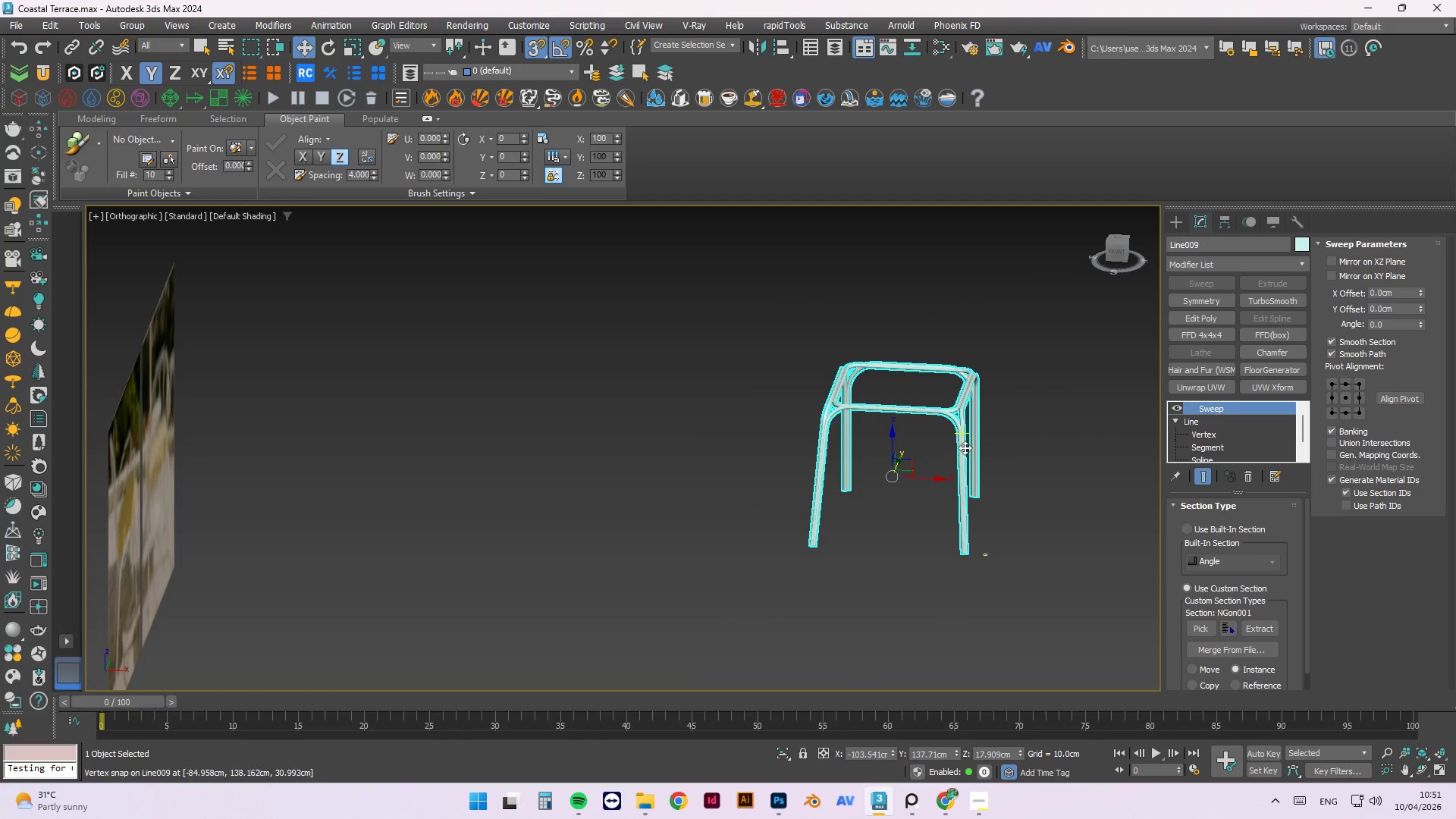 
key(Alt+AltLeft)
 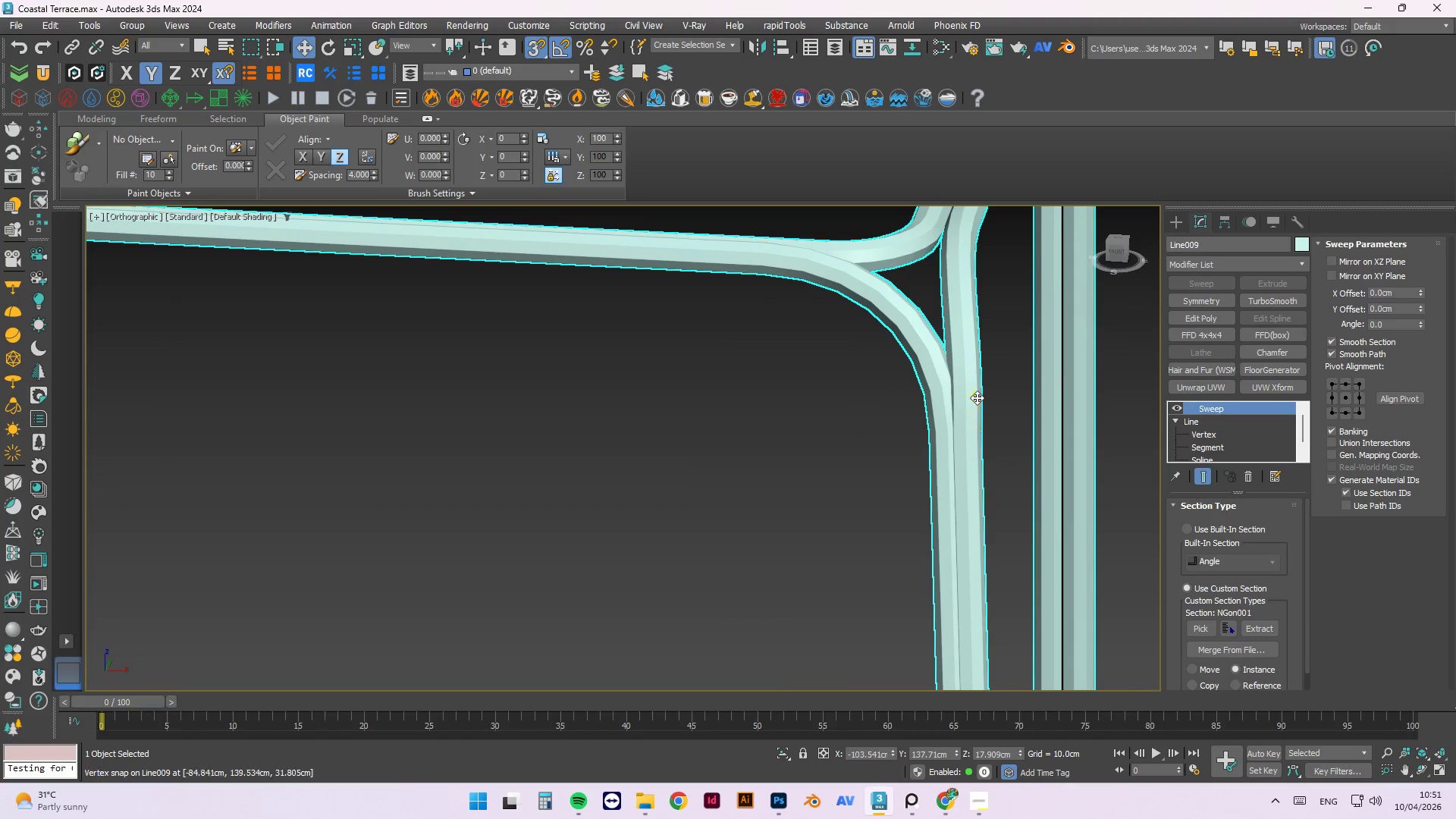 
scroll: coordinate [949, 422], scroll_direction: up, amount: 6.0
 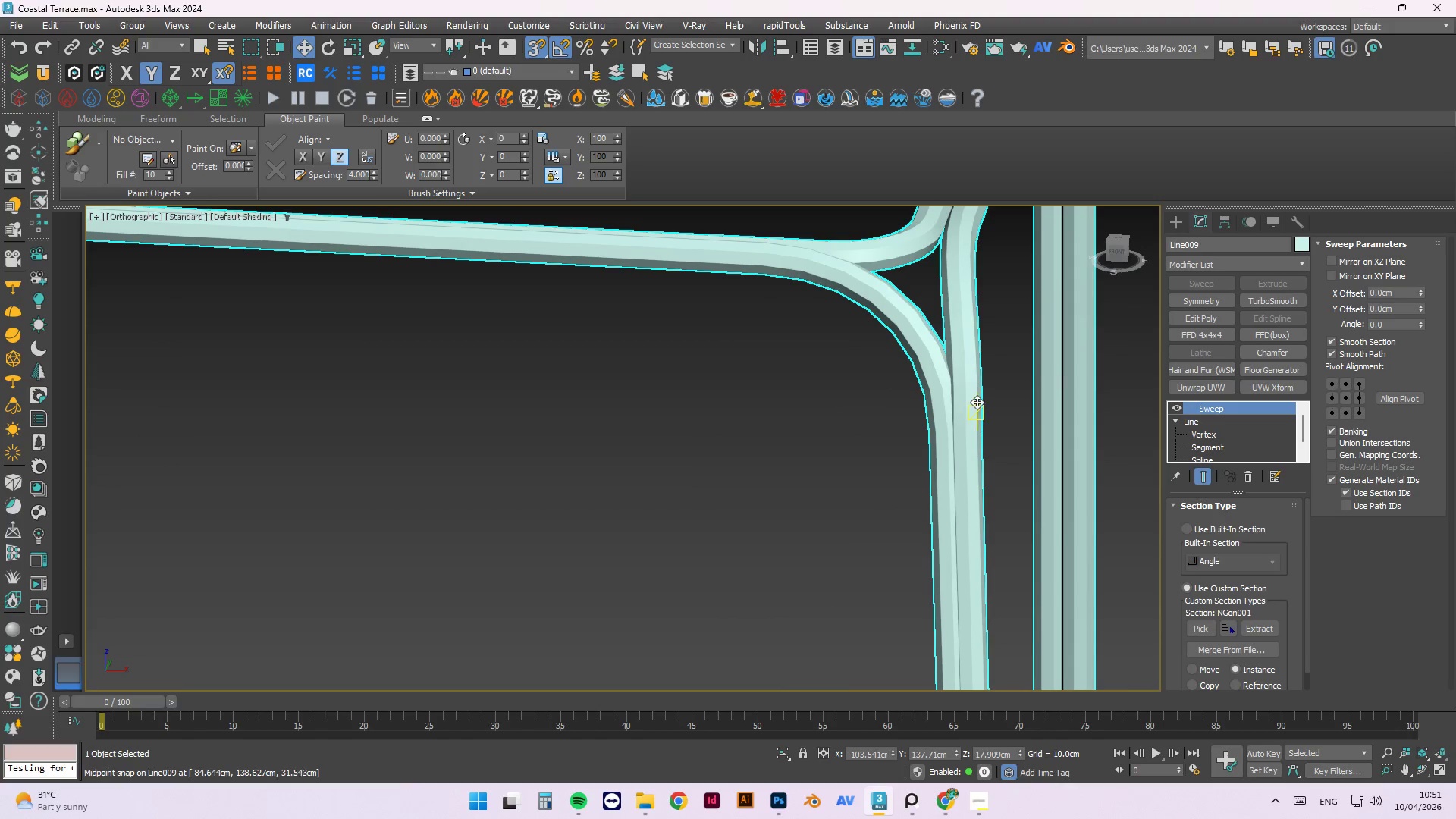 
scroll: coordinate [977, 395], scroll_direction: down, amount: 3.0
 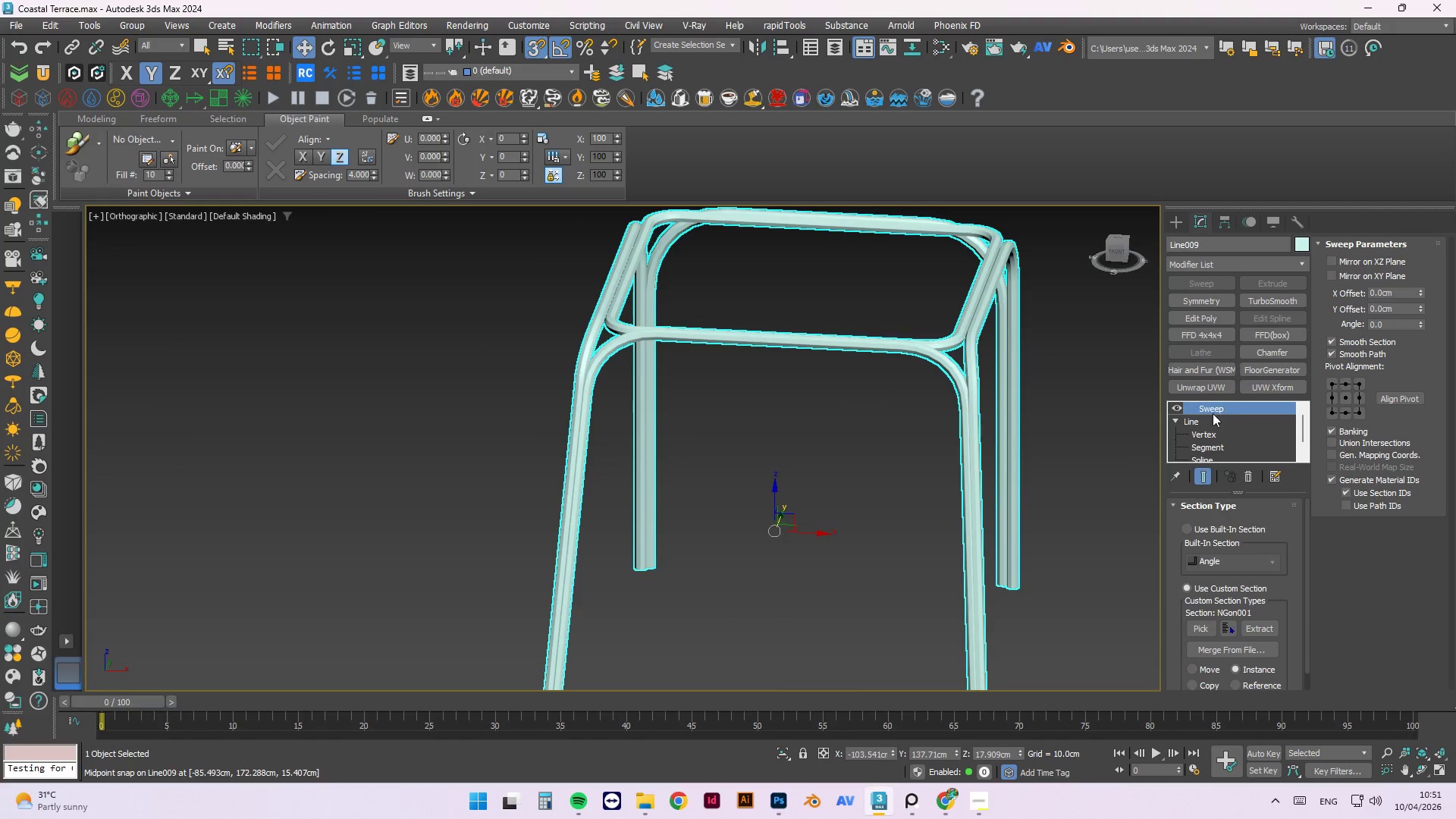 
left_click([1201, 433])
 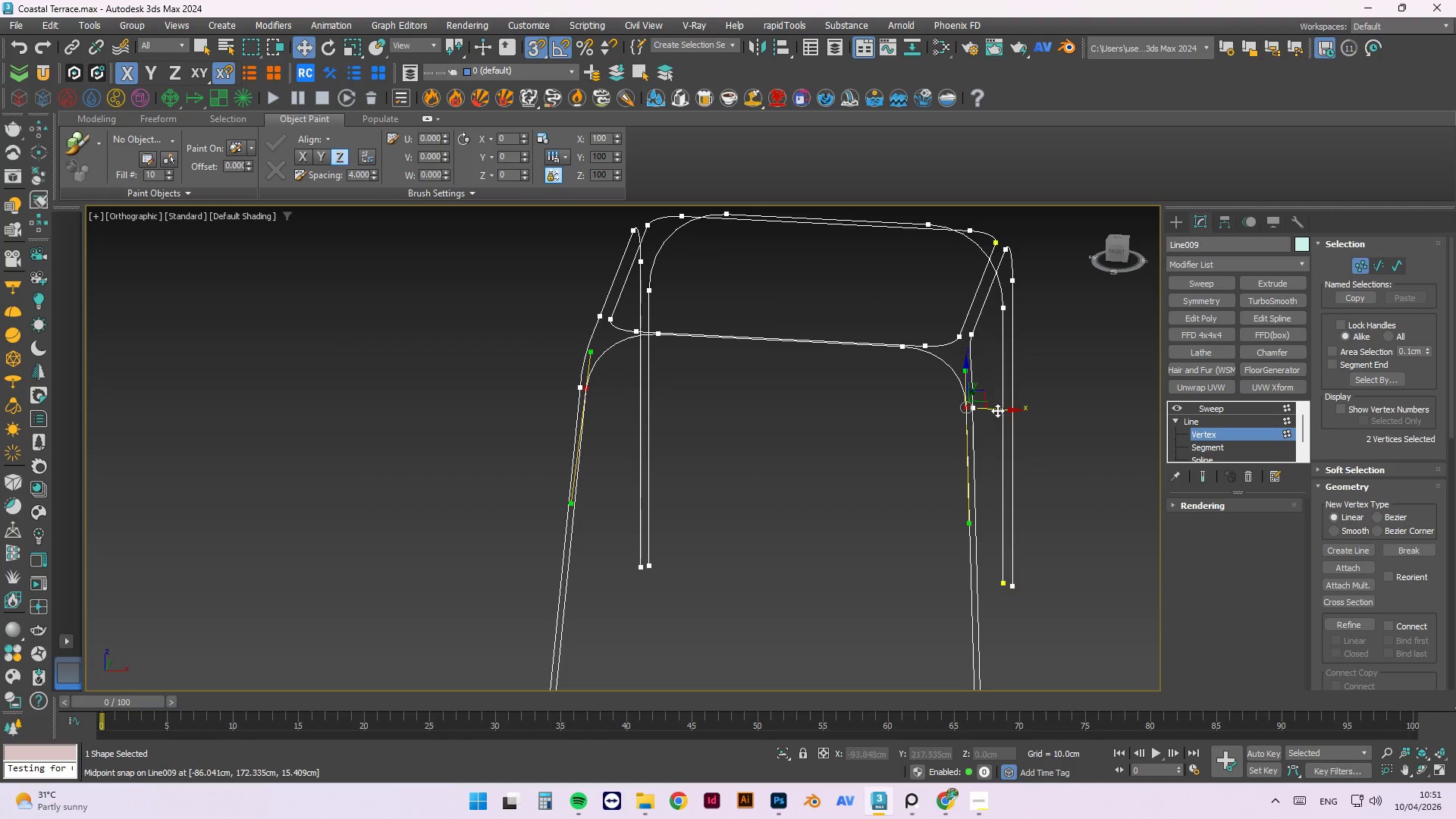 
hold_key(key=AltLeft, duration=1.5)
 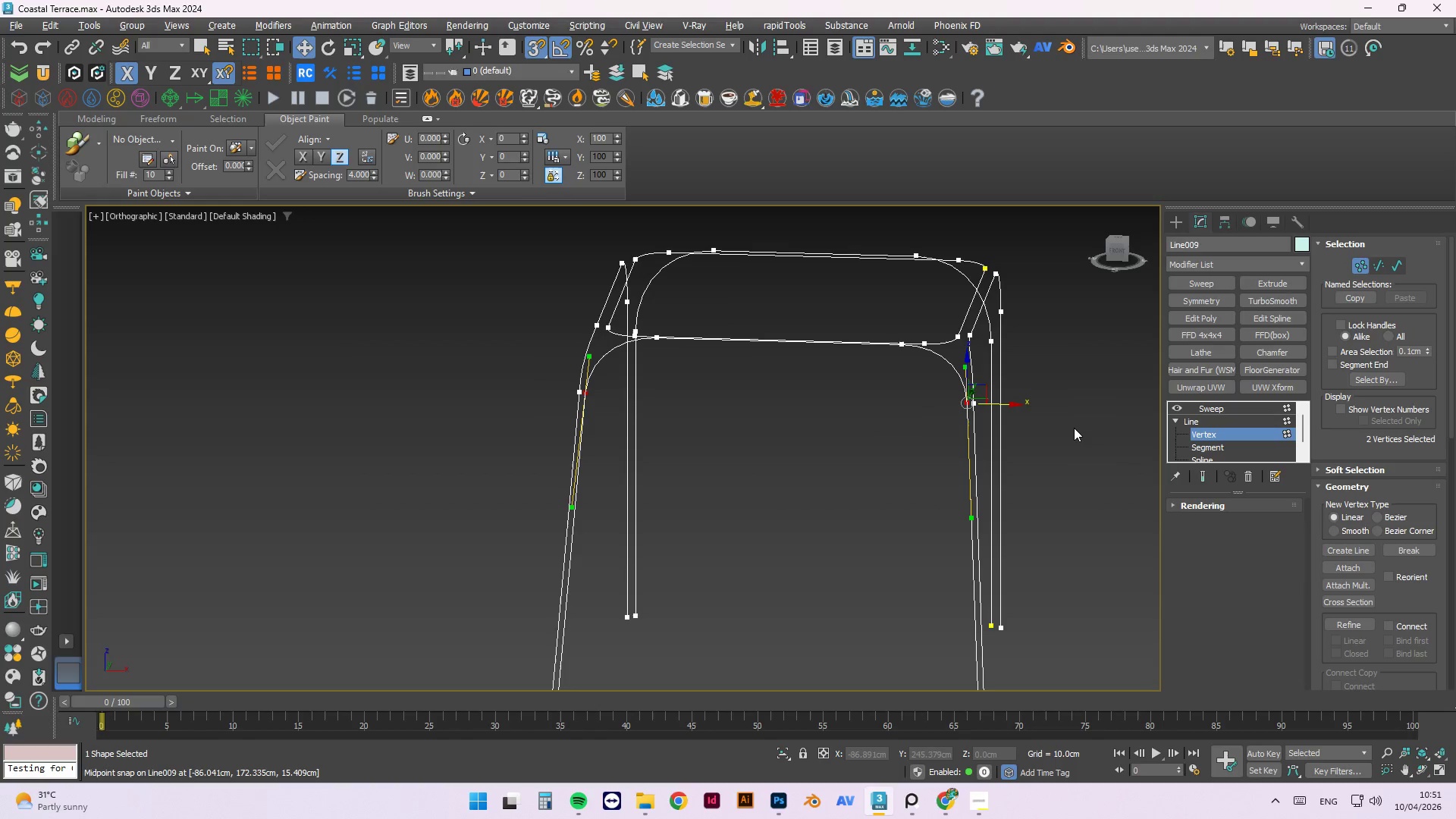 
hold_key(key=AltLeft, duration=1.36)
 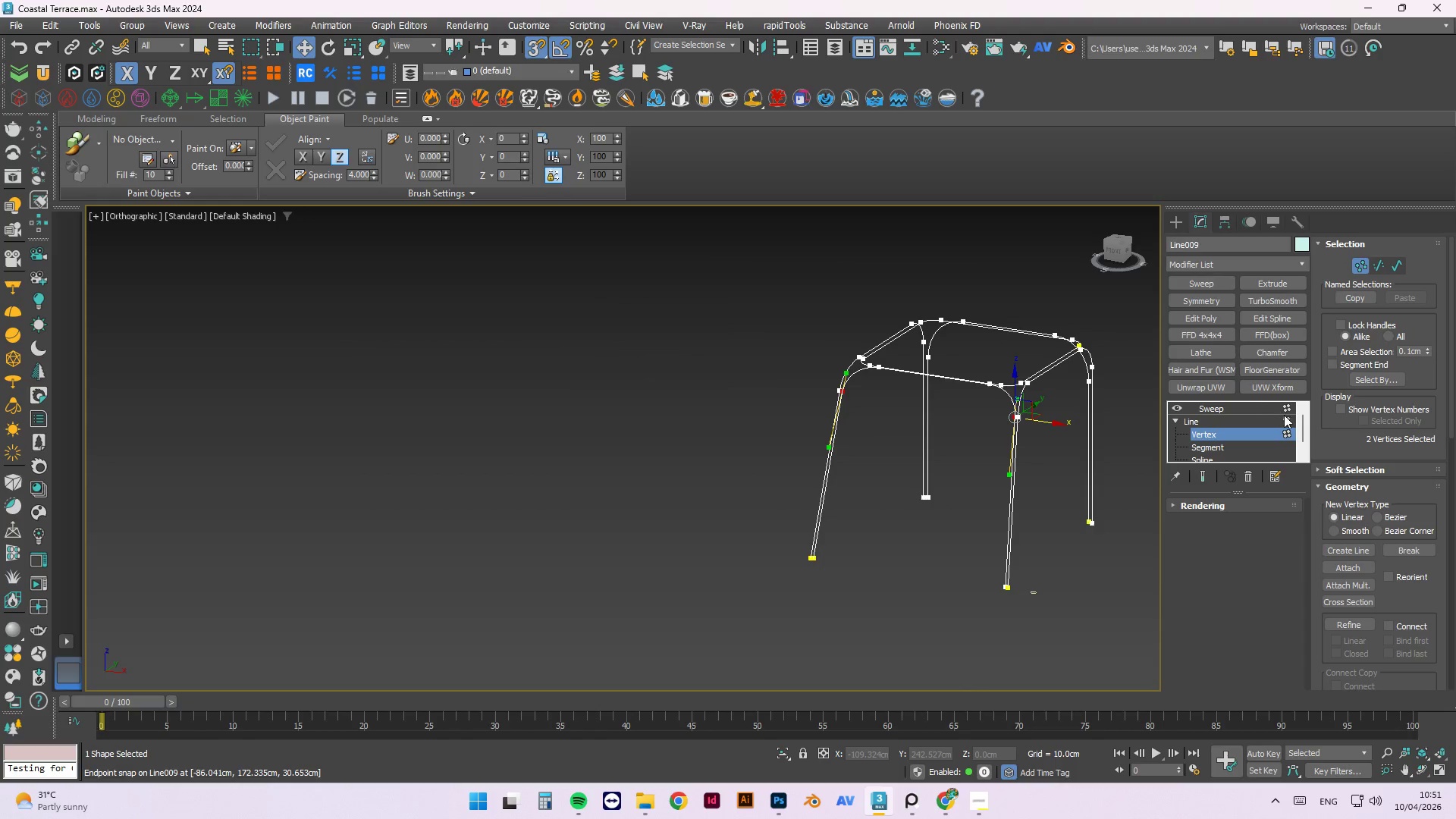 
scroll: coordinate [1081, 410], scroll_direction: down, amount: 2.0
 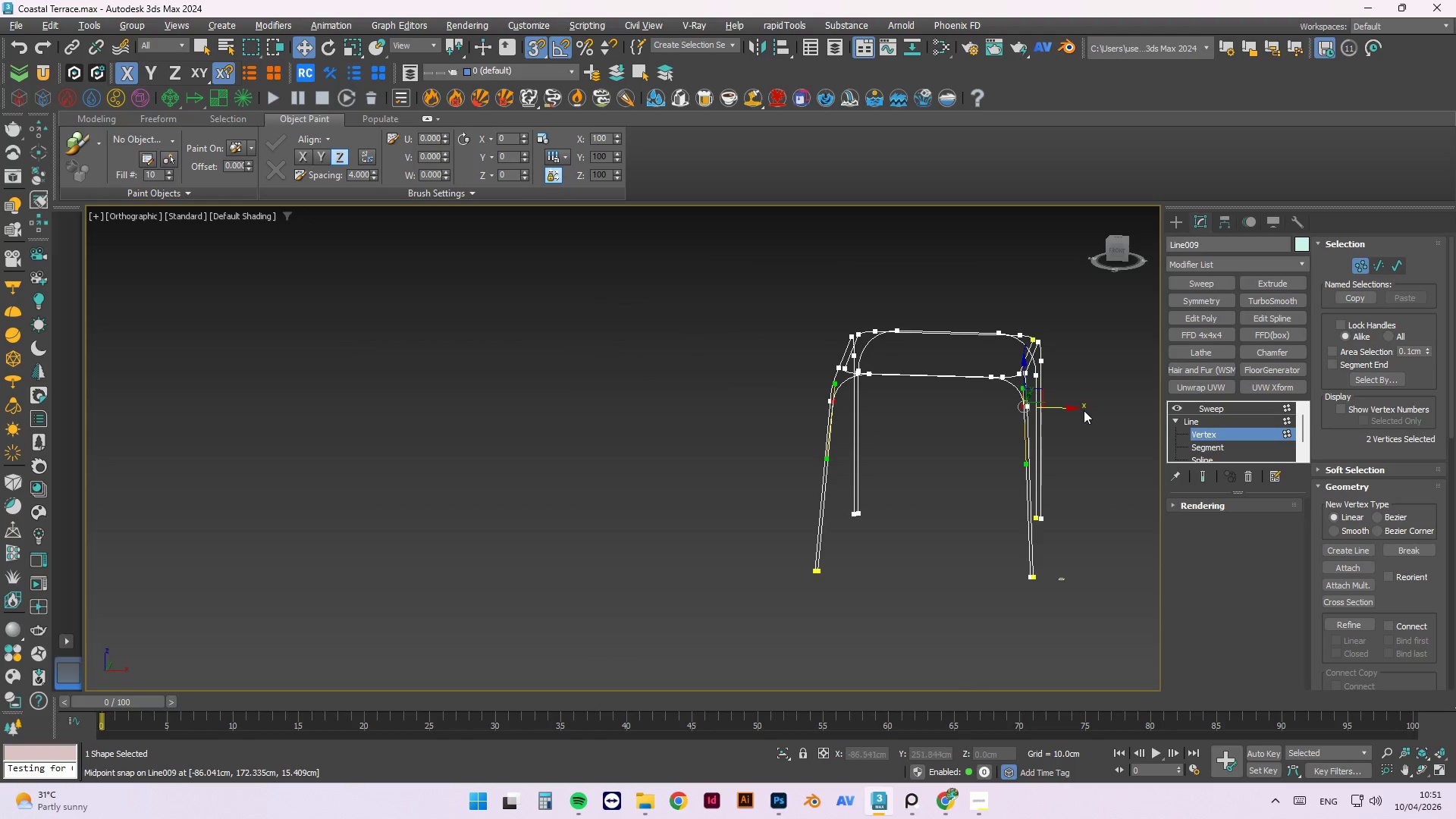 
left_click([1289, 419])
 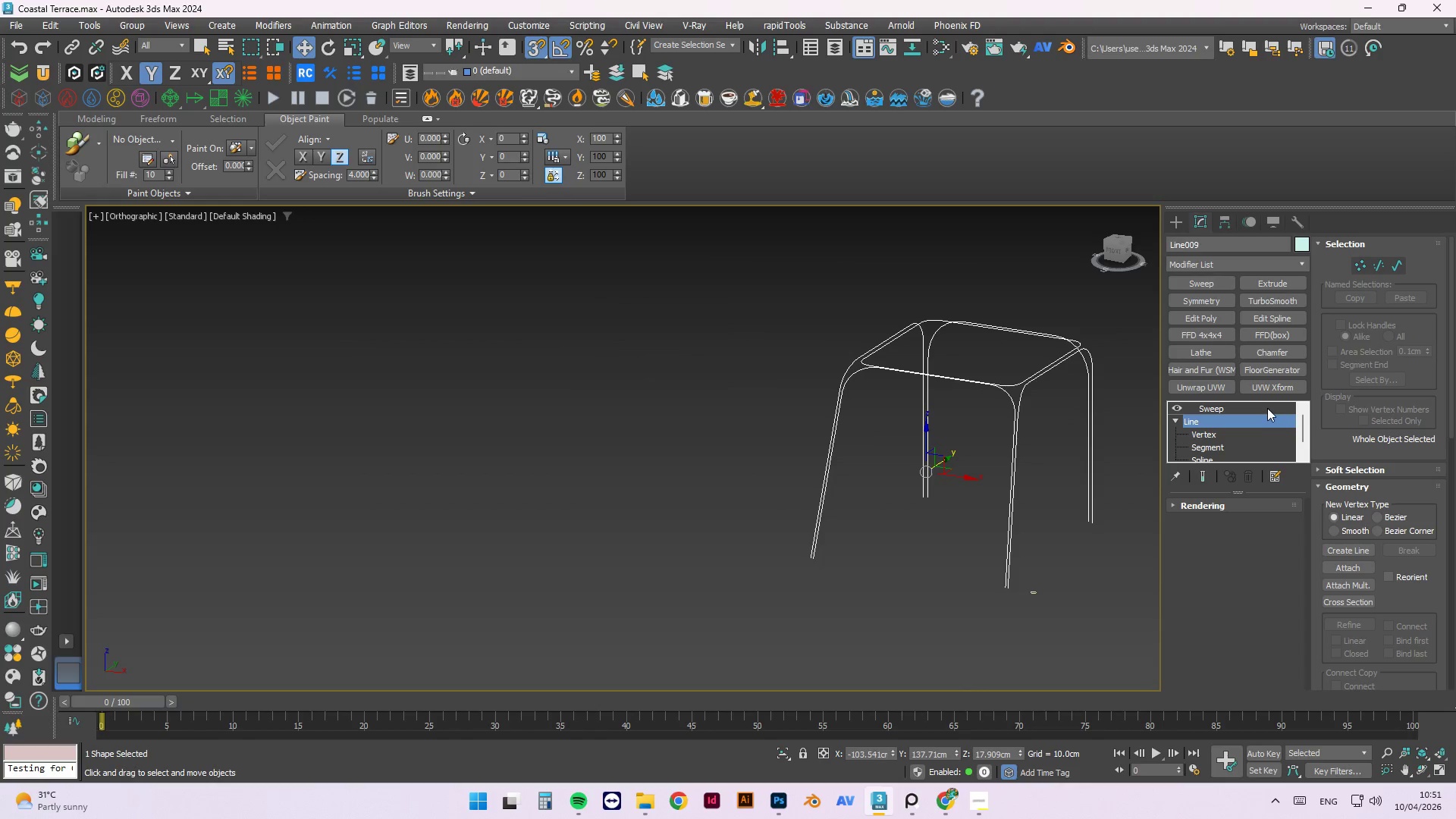 
left_click([1265, 406])
 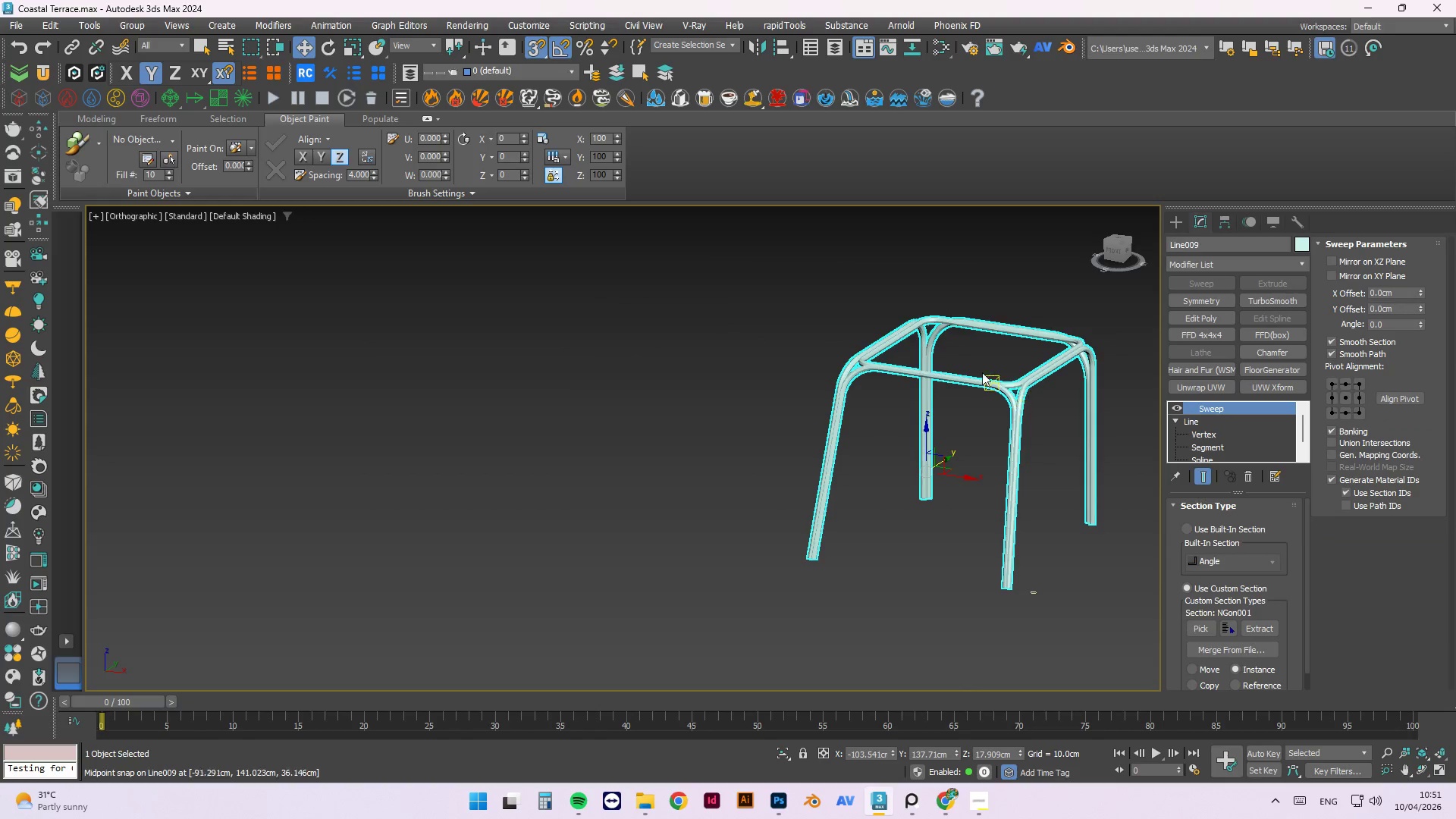 
scroll: coordinate [898, 361], scroll_direction: up, amount: 3.0
 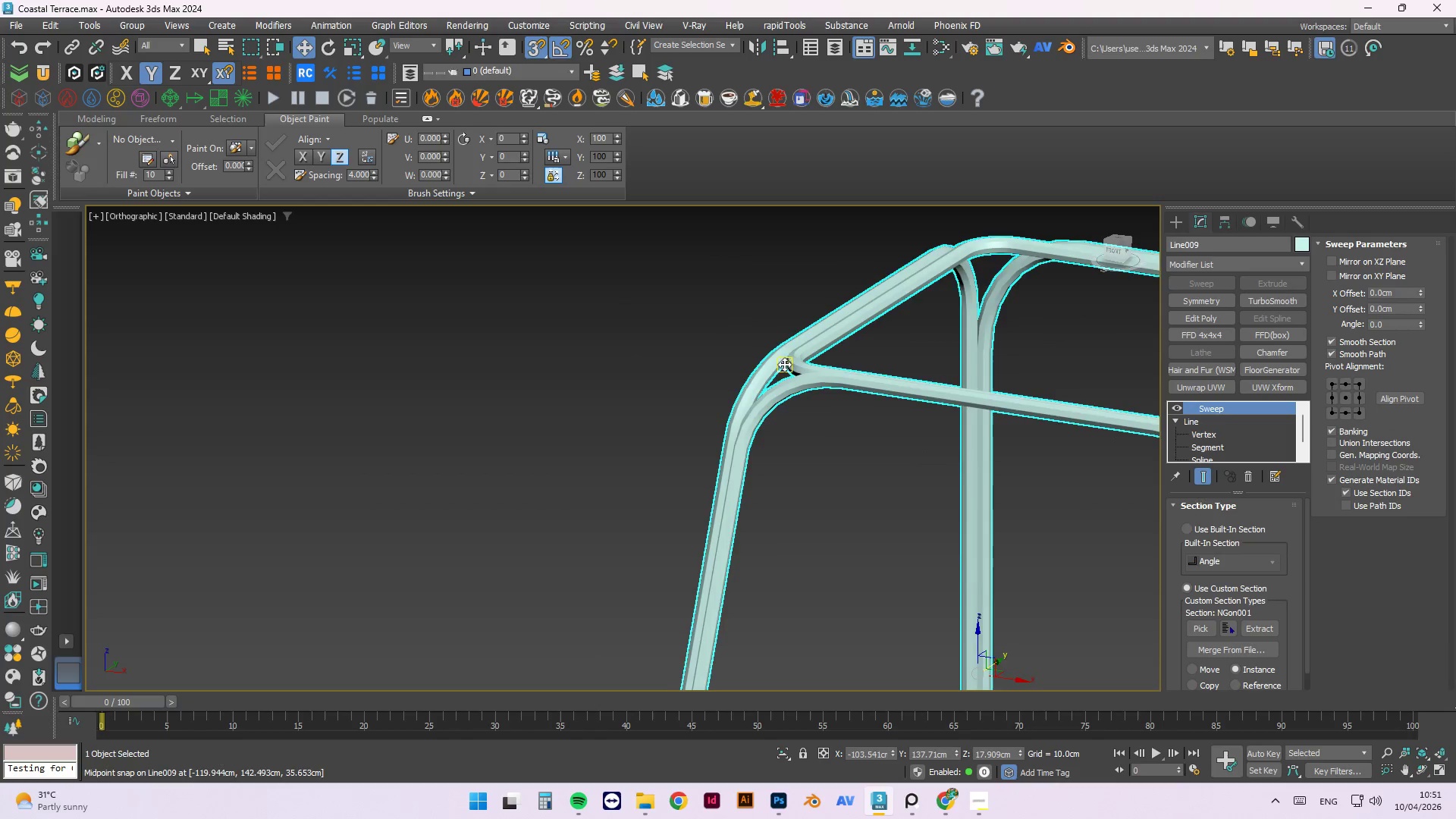 
hold_key(key=AltLeft, duration=1.5)
 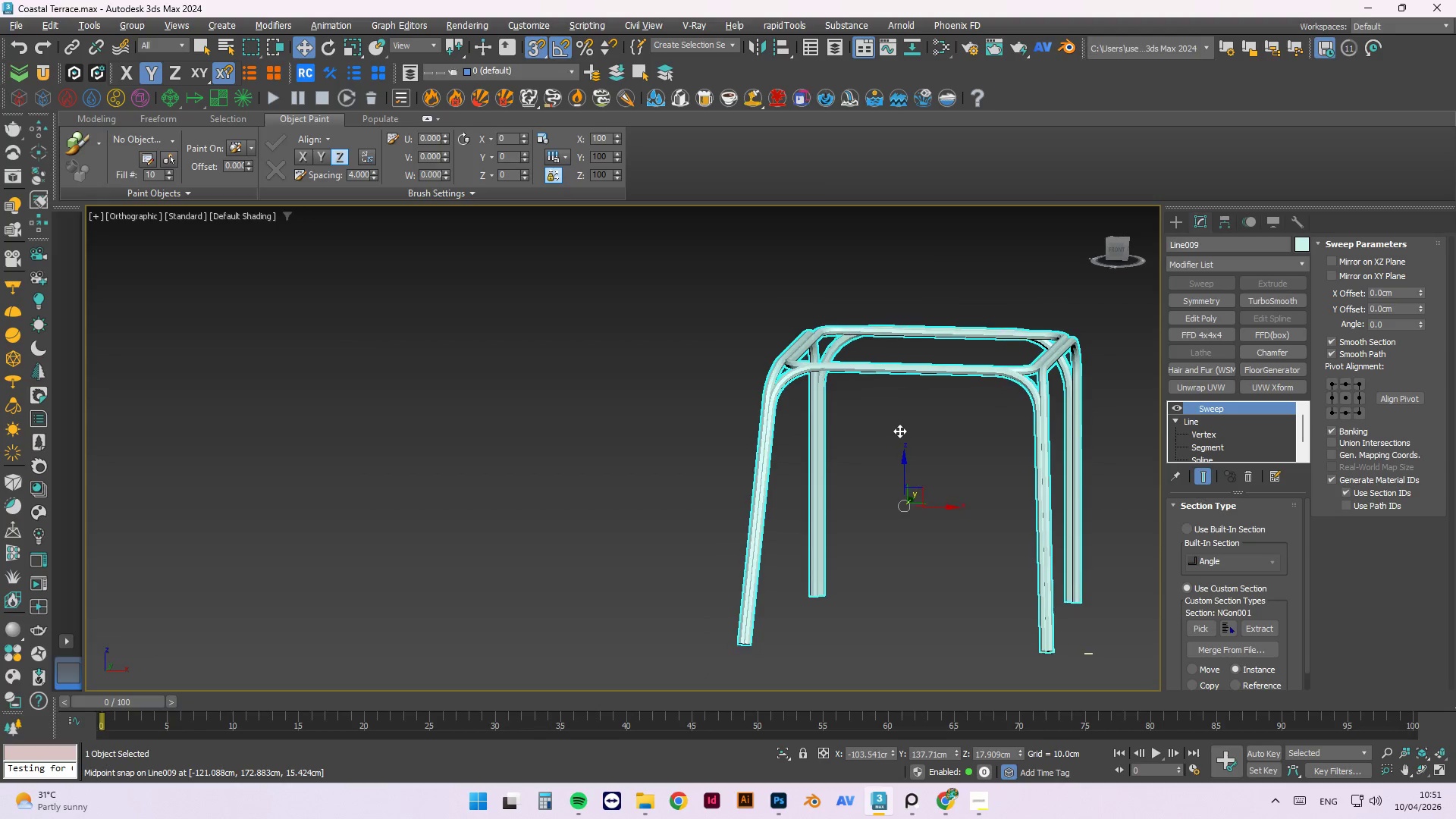 
scroll: coordinate [768, 366], scroll_direction: down, amount: 2.0
 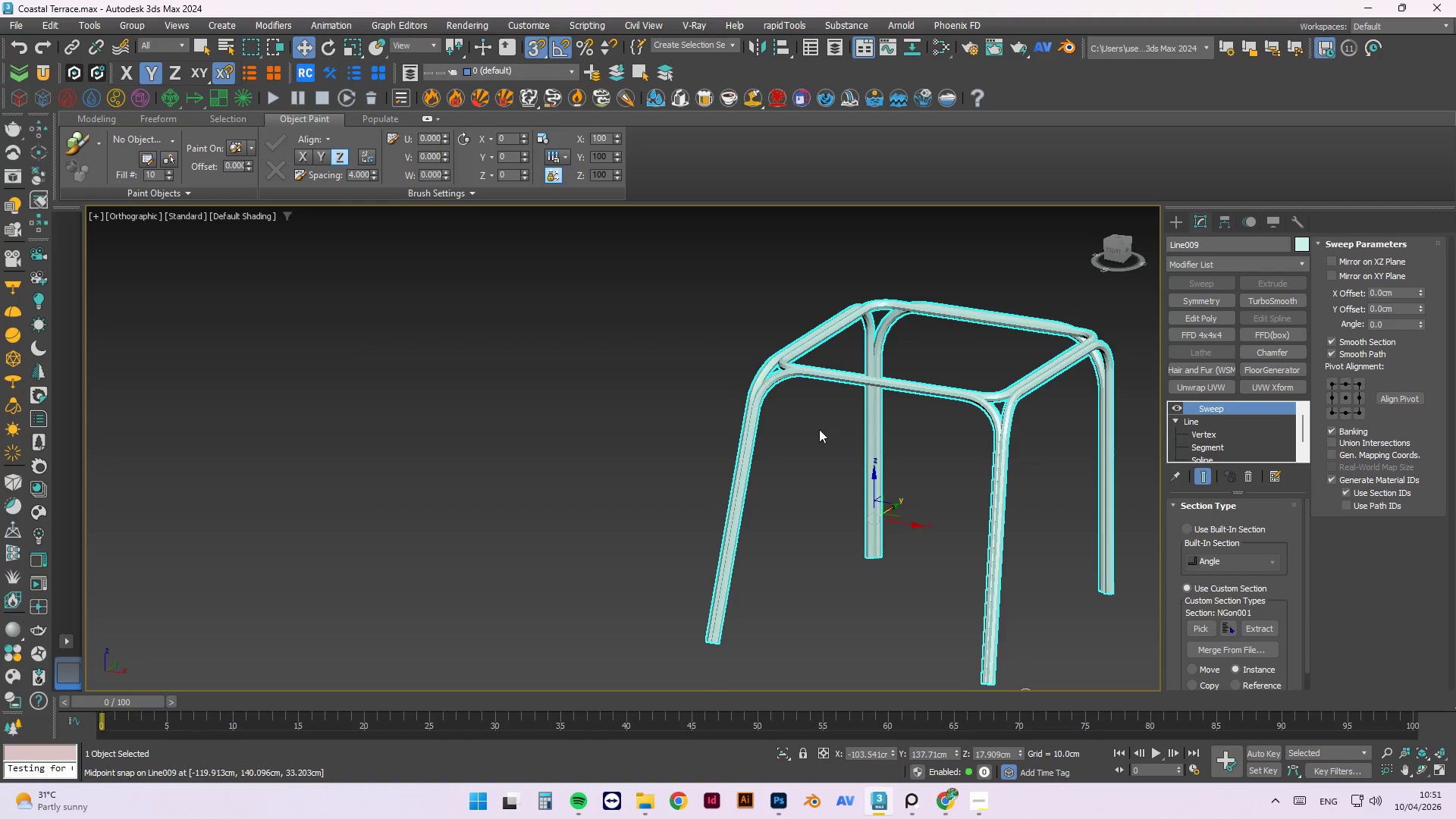 
hold_key(key=AltLeft, duration=1.56)
 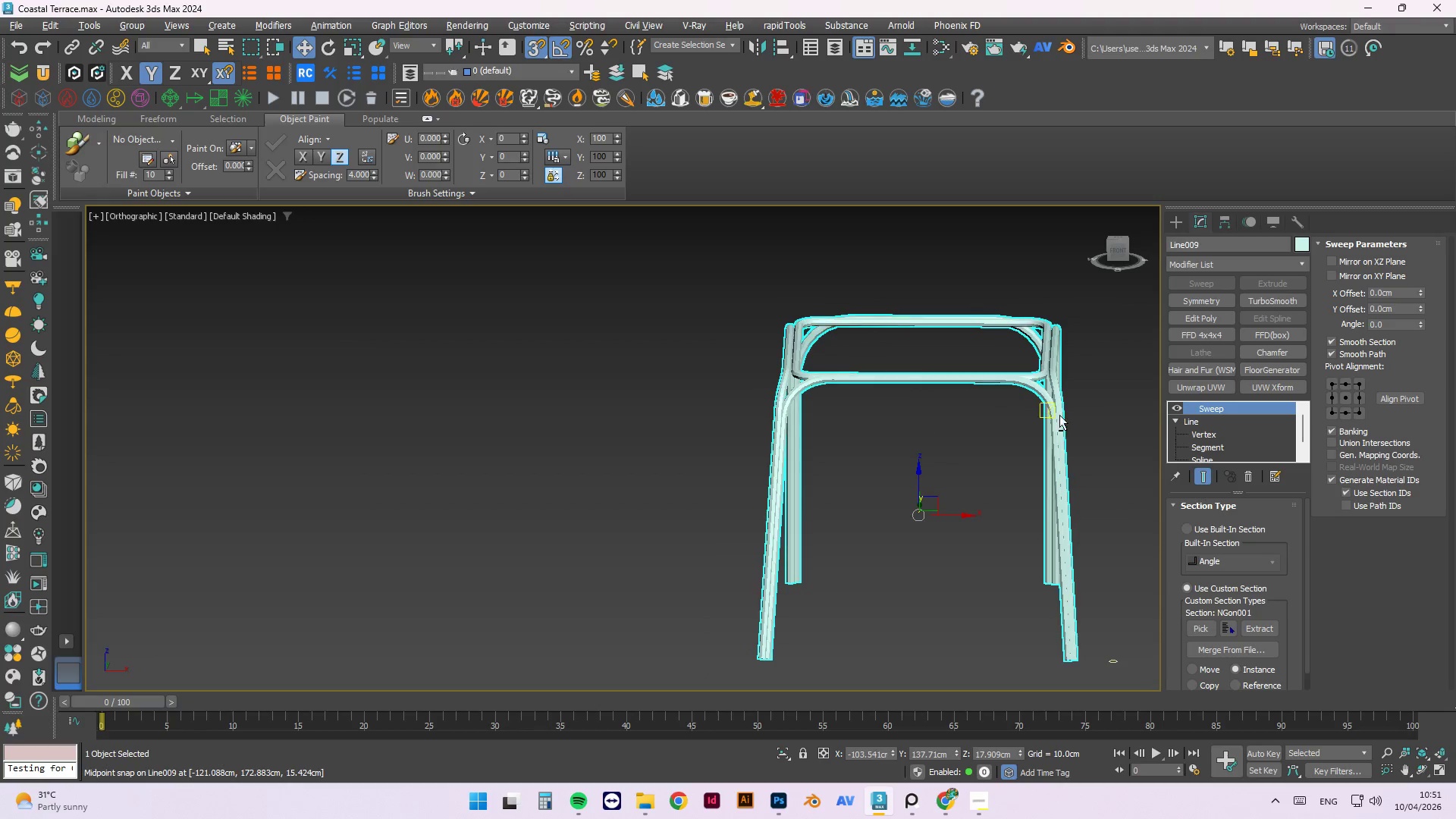 
hold_key(key=AltLeft, duration=0.47)
 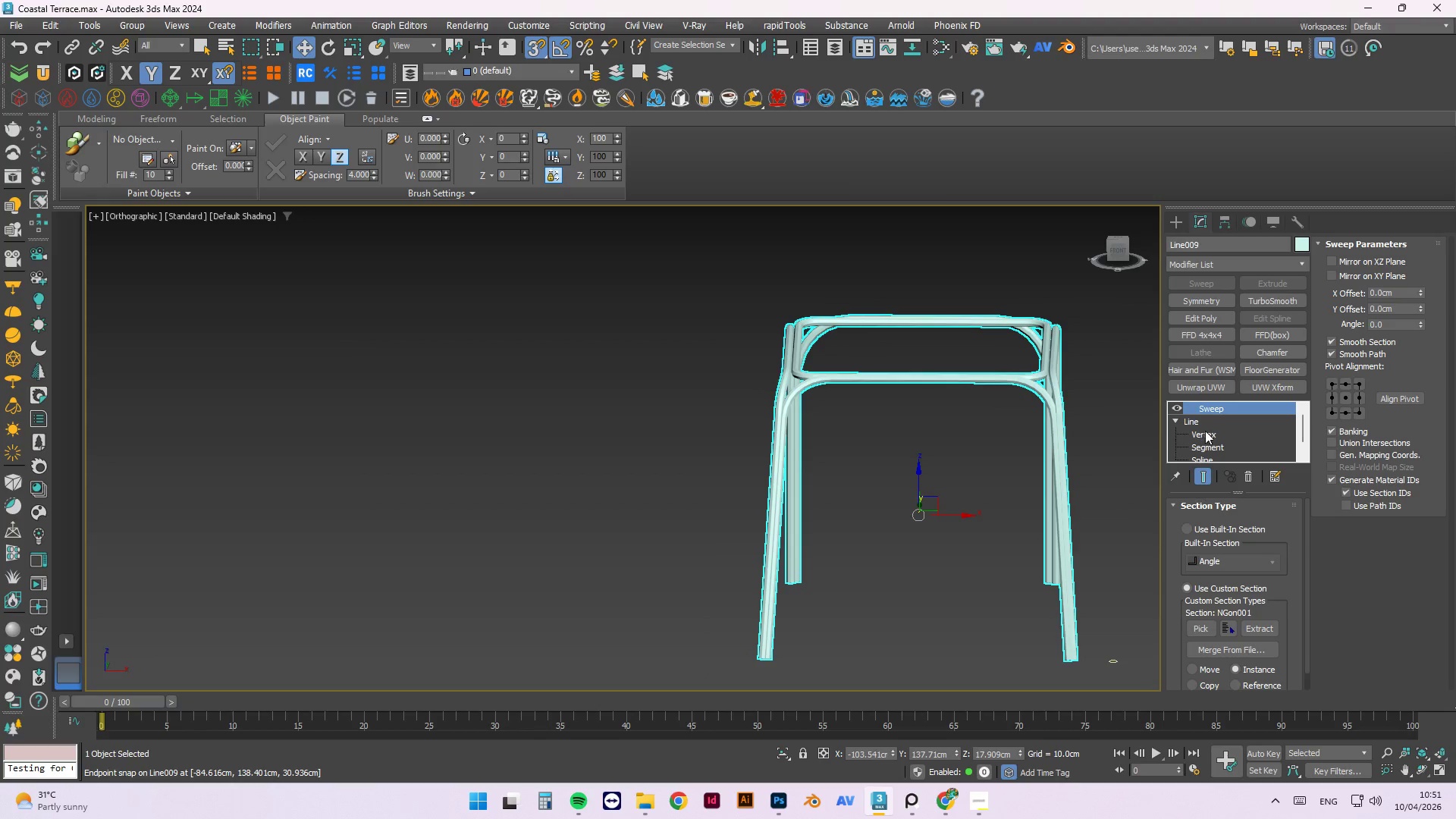 
left_click([1206, 431])
 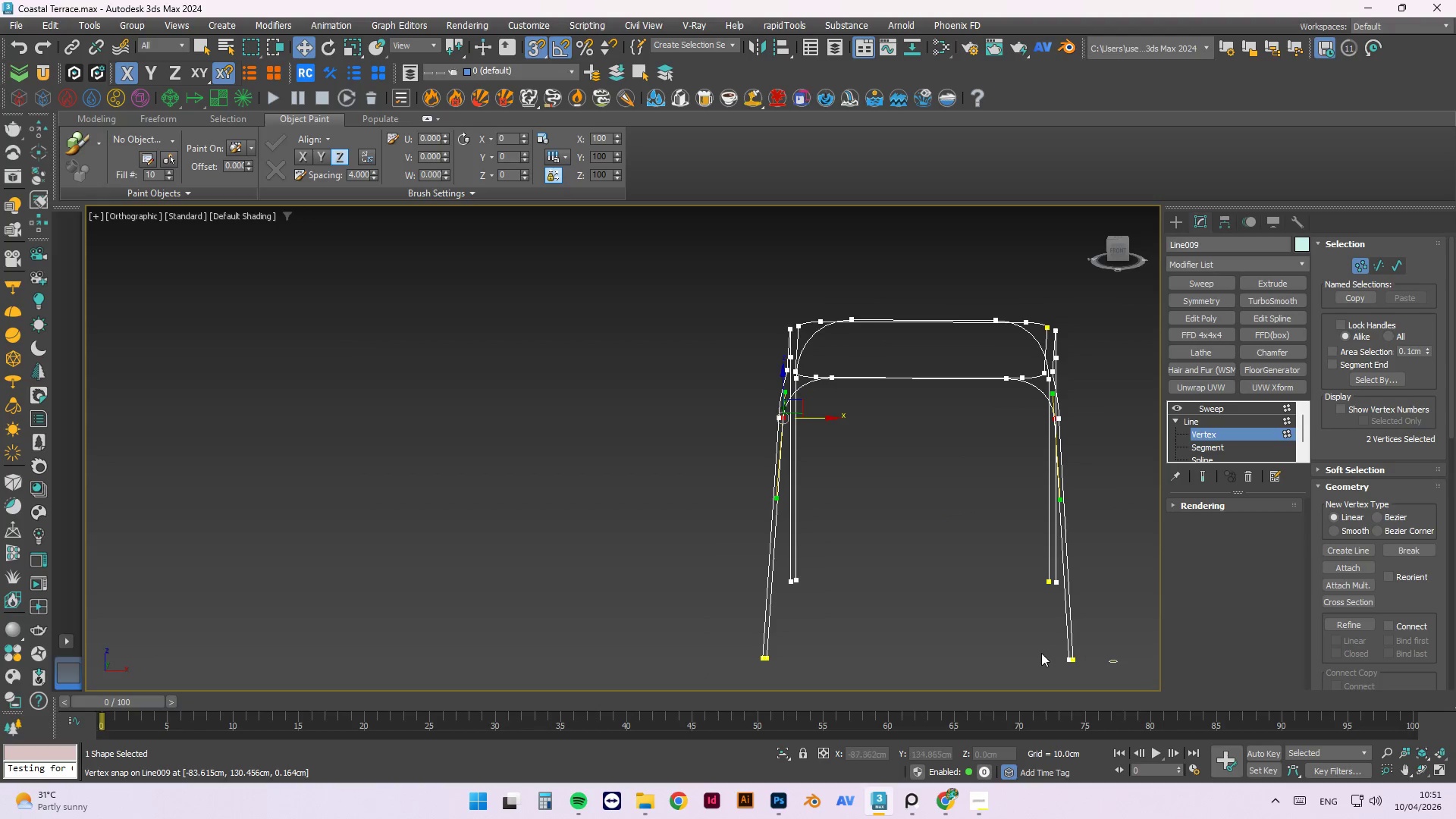 
scroll: coordinate [1056, 654], scroll_direction: up, amount: 2.0
 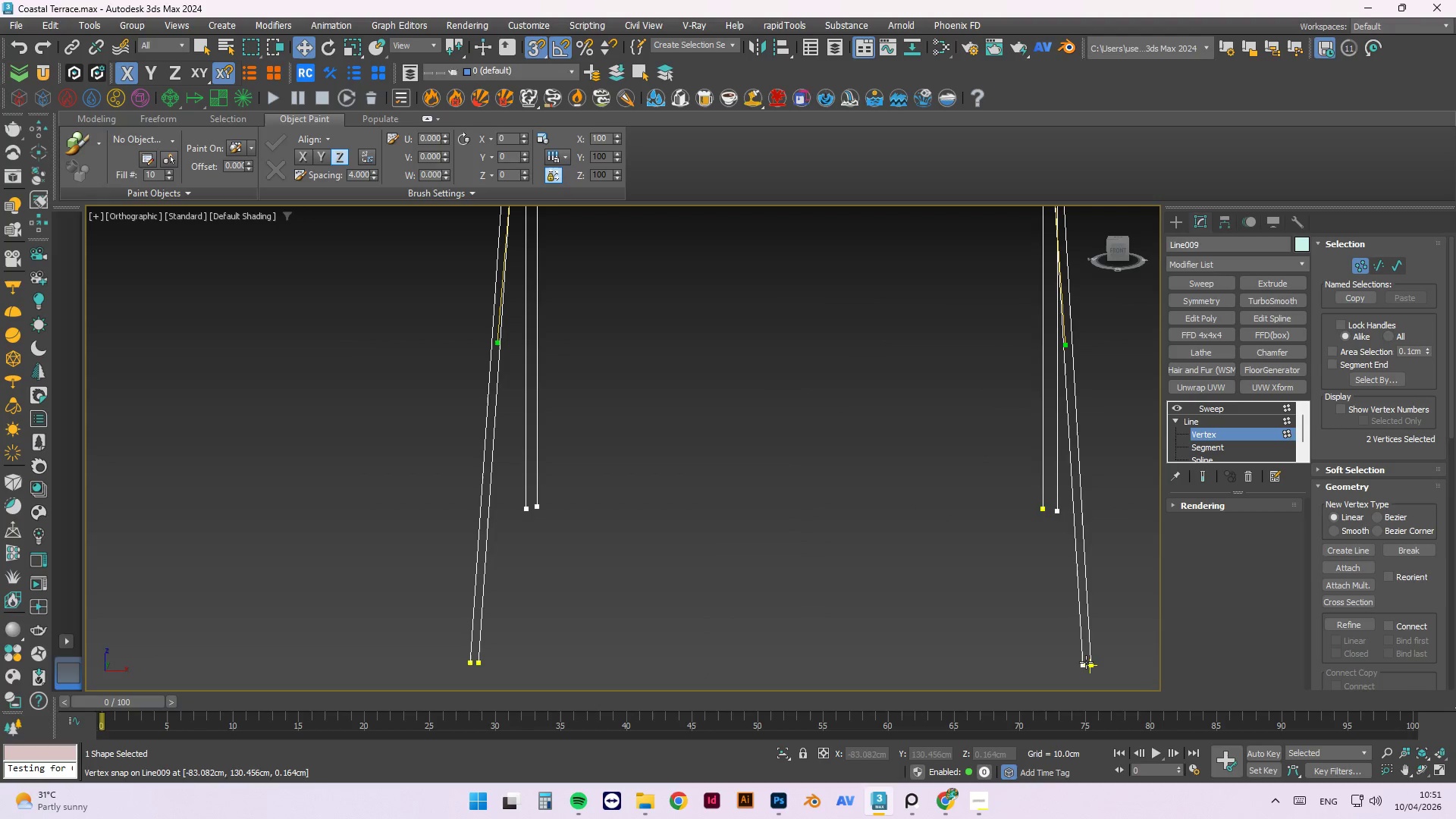 
left_click([1084, 663])
 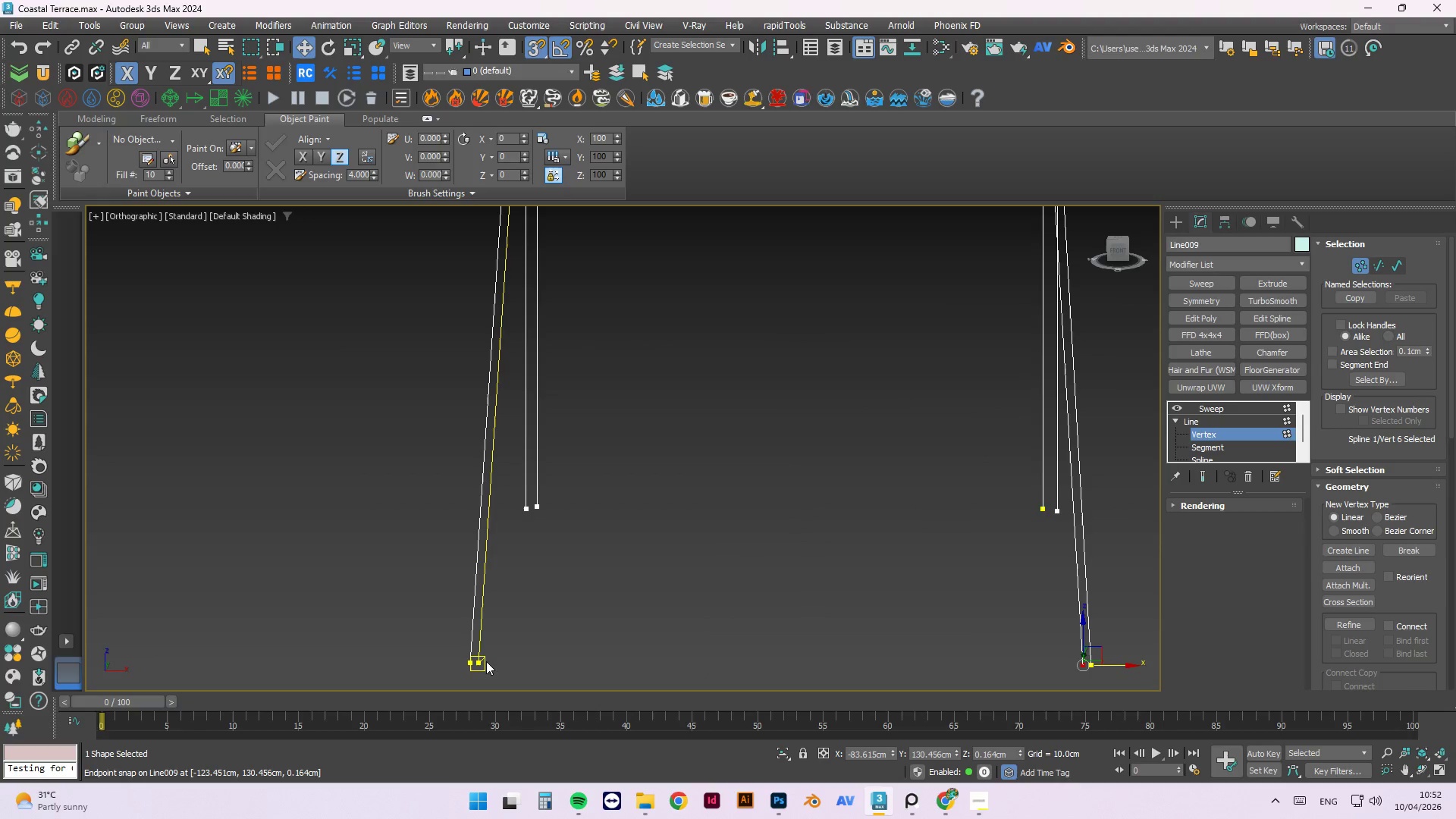 
hold_key(key=ControlLeft, duration=0.81)
left_click([480, 664])
 